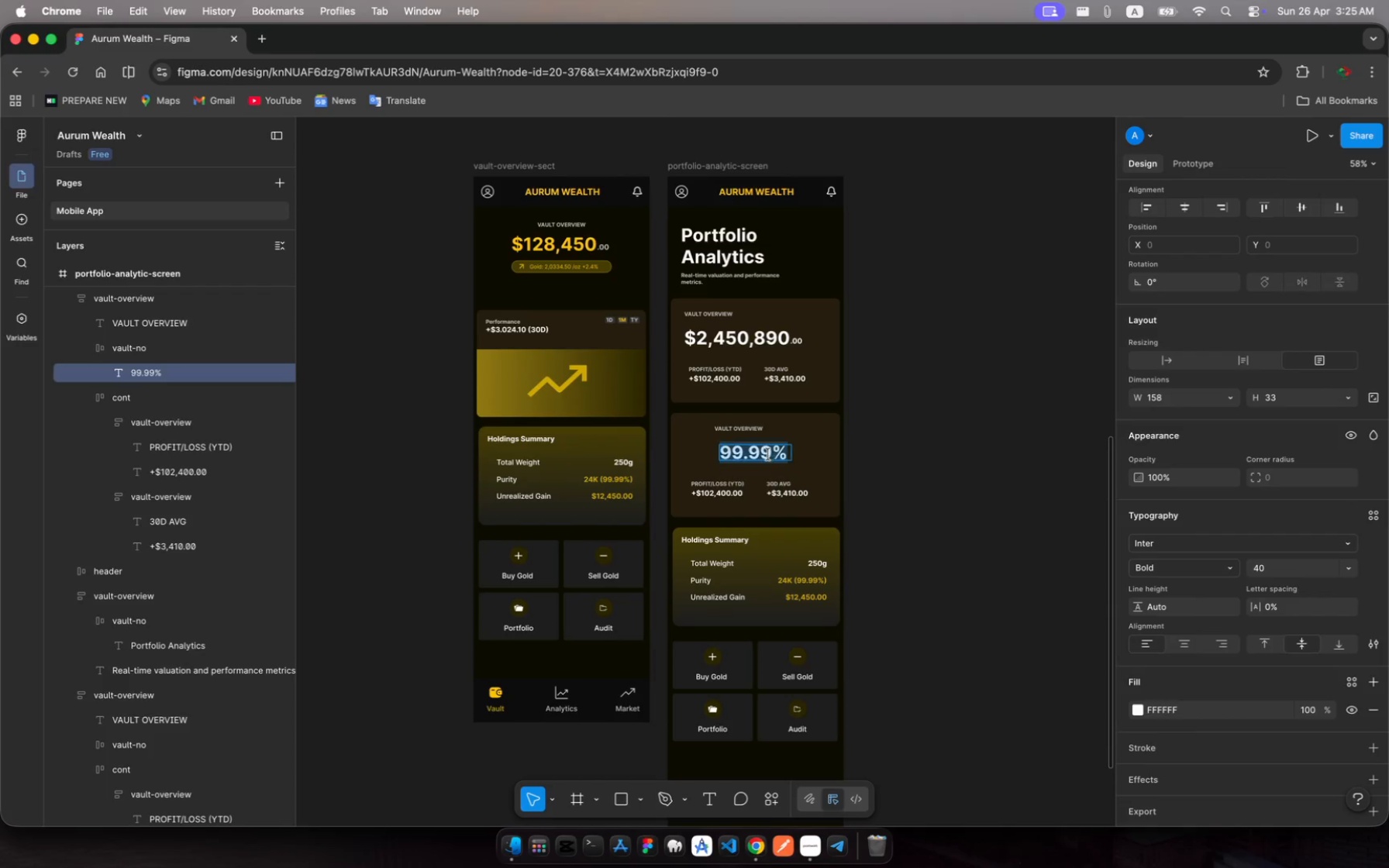 
left_click([768, 454])
 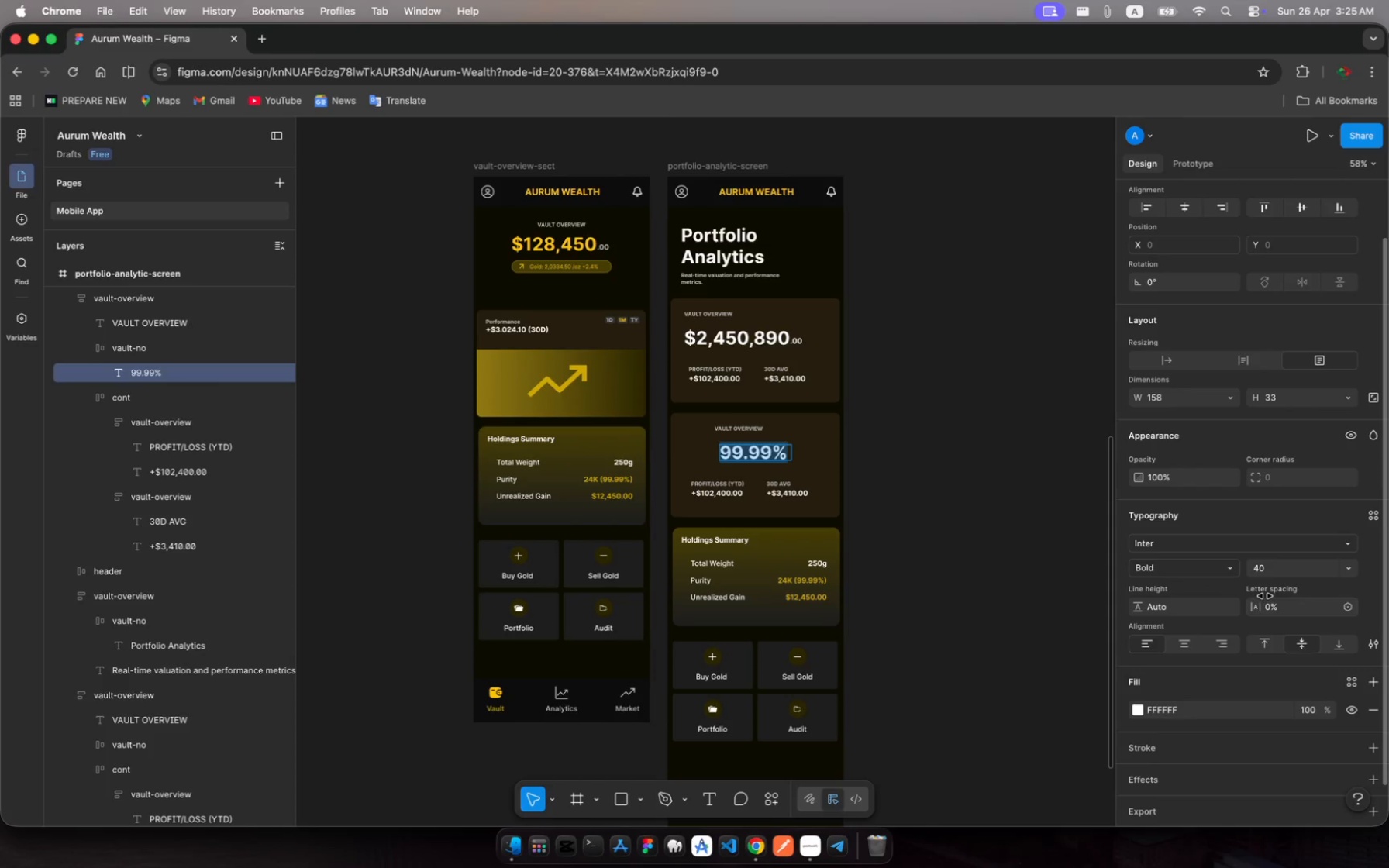 
left_click([1268, 567])
 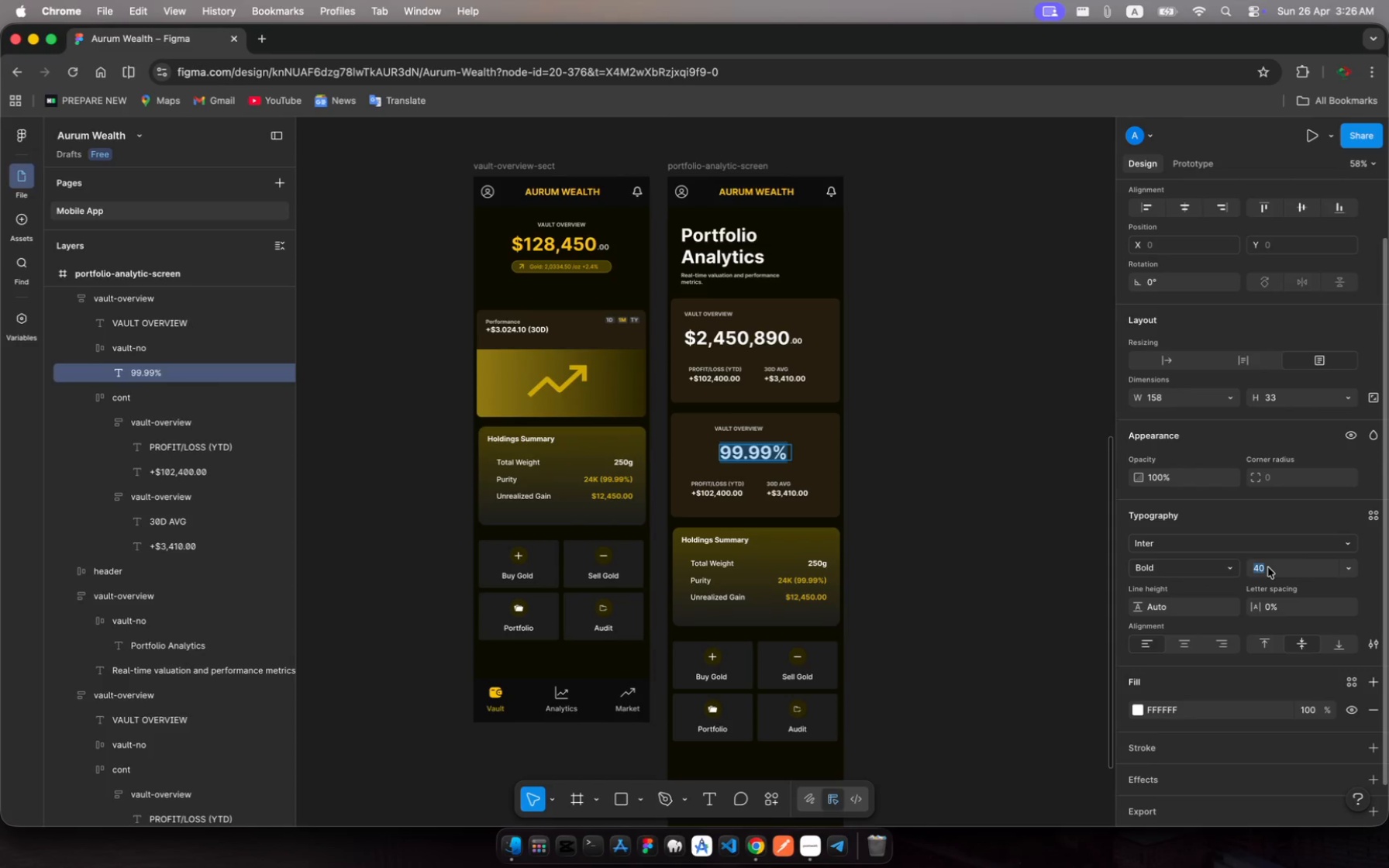 
type(5)
key(Backspace)
type(48)
 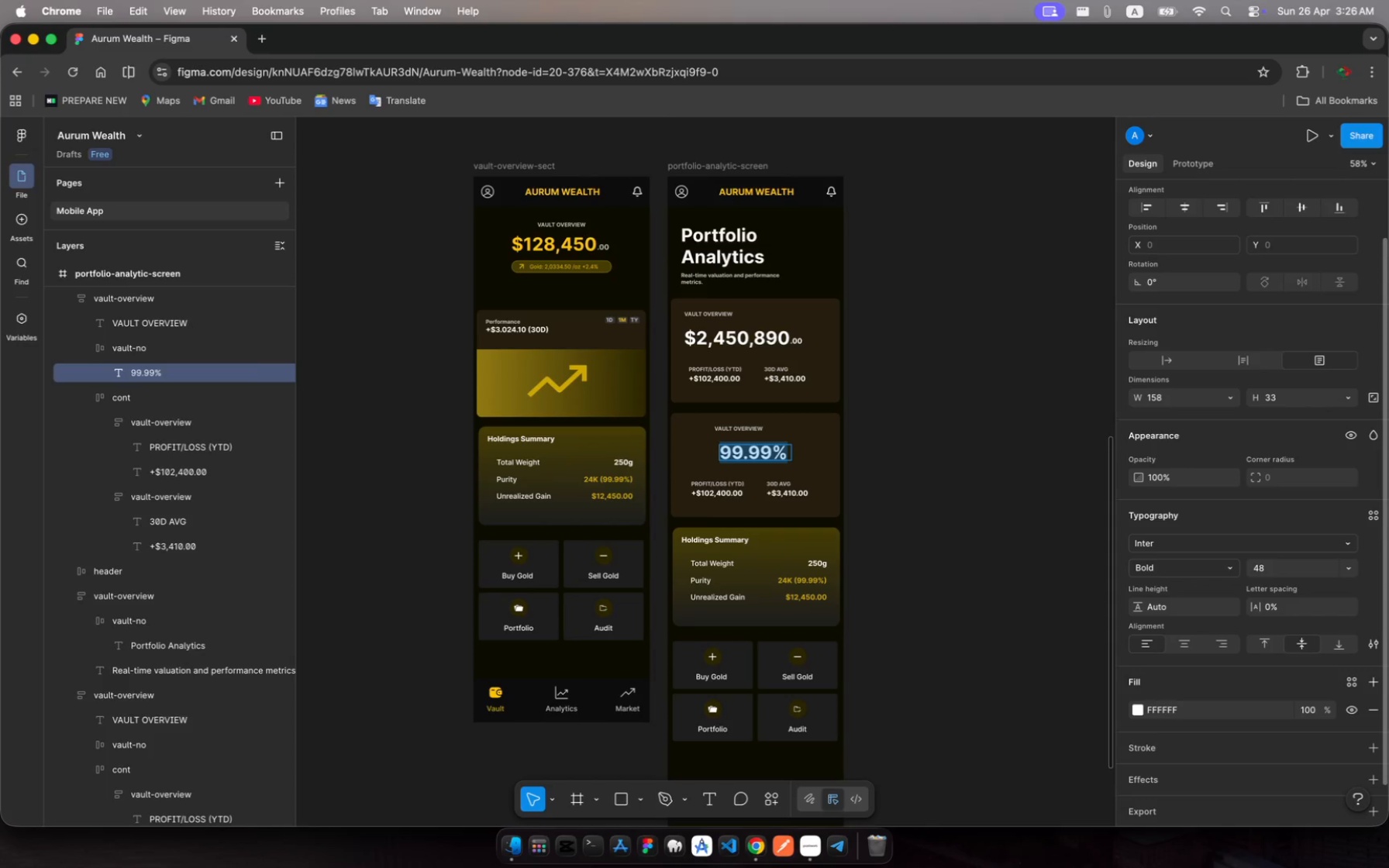 
key(Enter)
 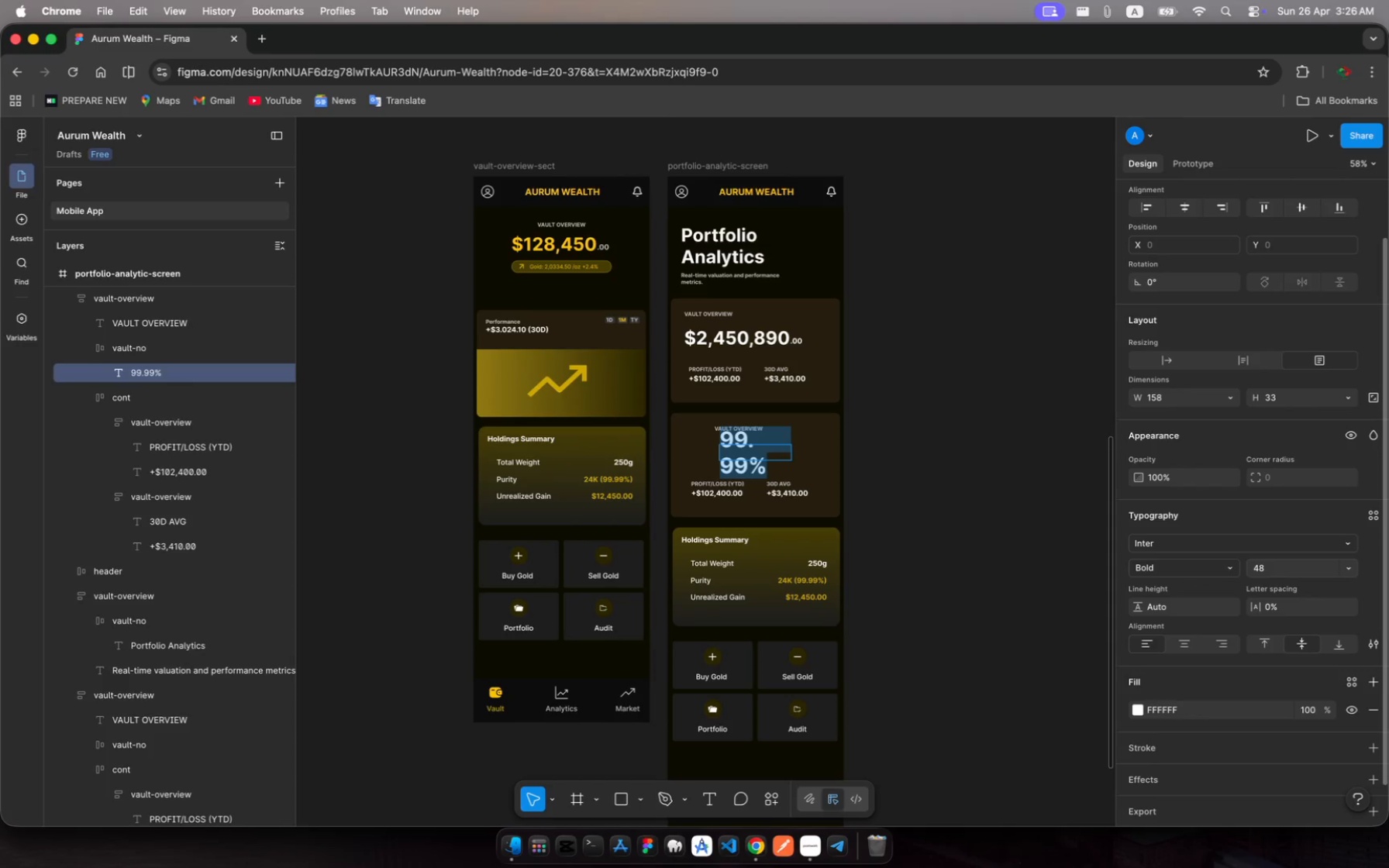 
key(Escape)
 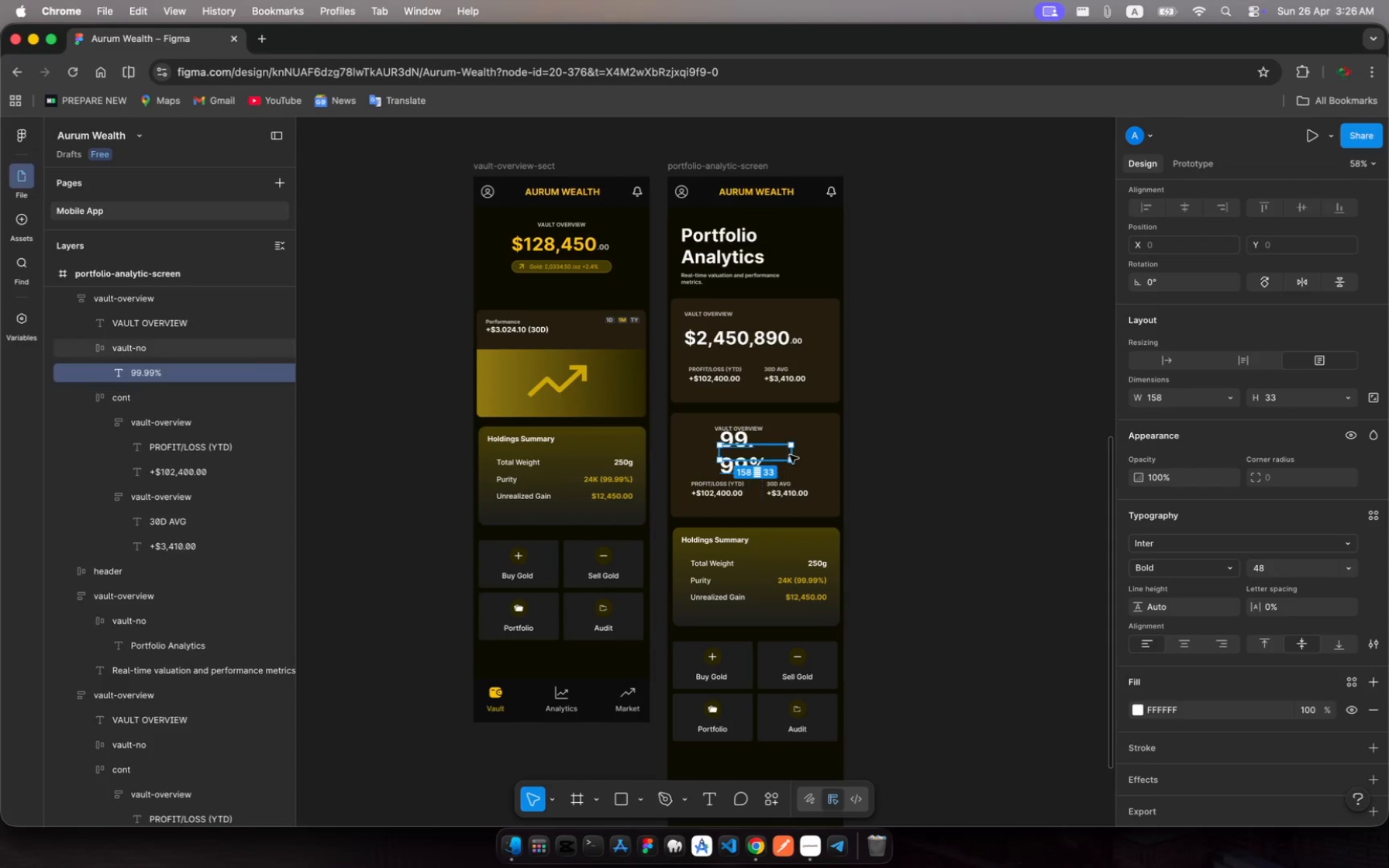 
left_click_drag(start_coordinate=[792, 454], to_coordinate=[802, 458])
 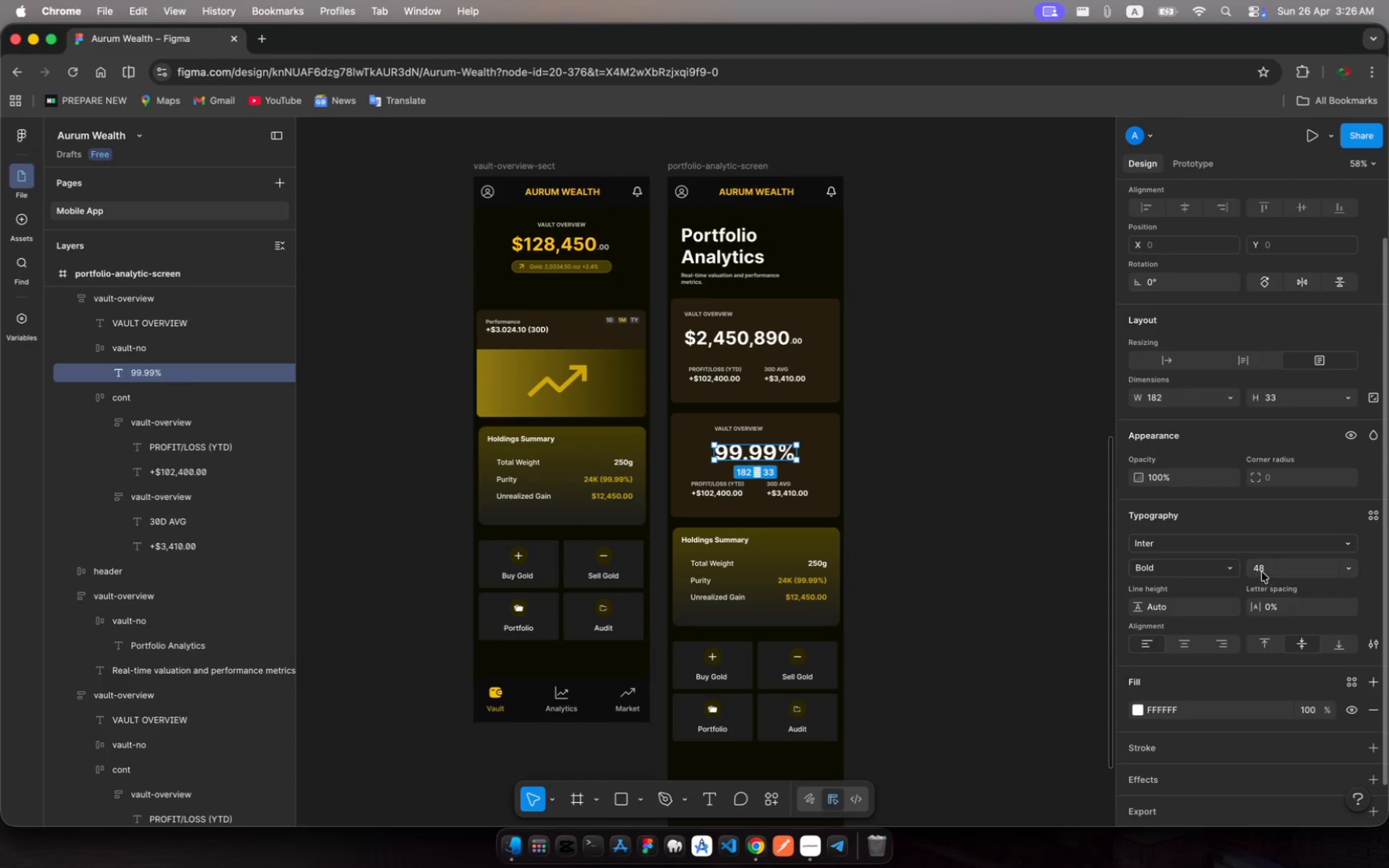 
left_click([1260, 569])
 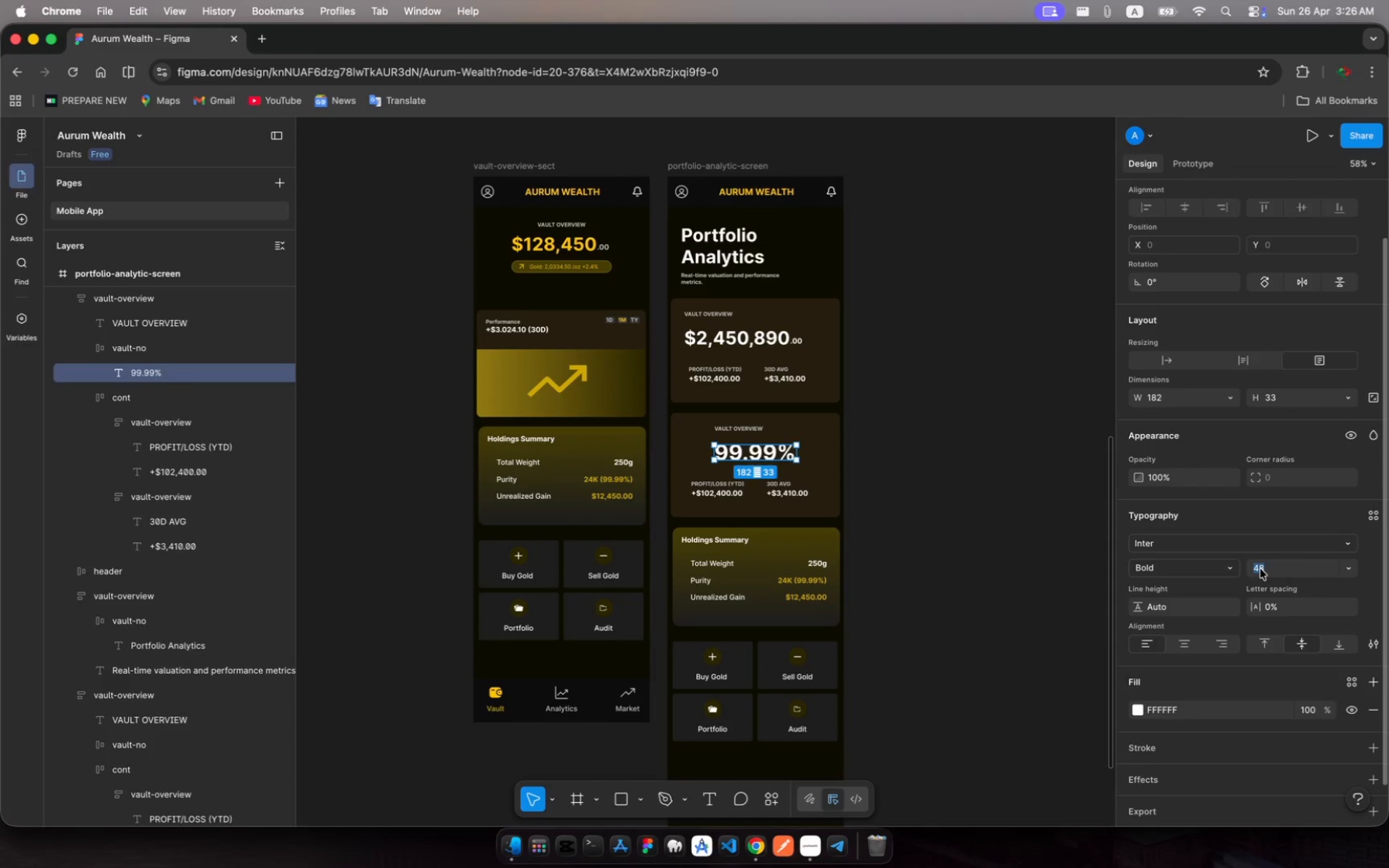 
type(56)
 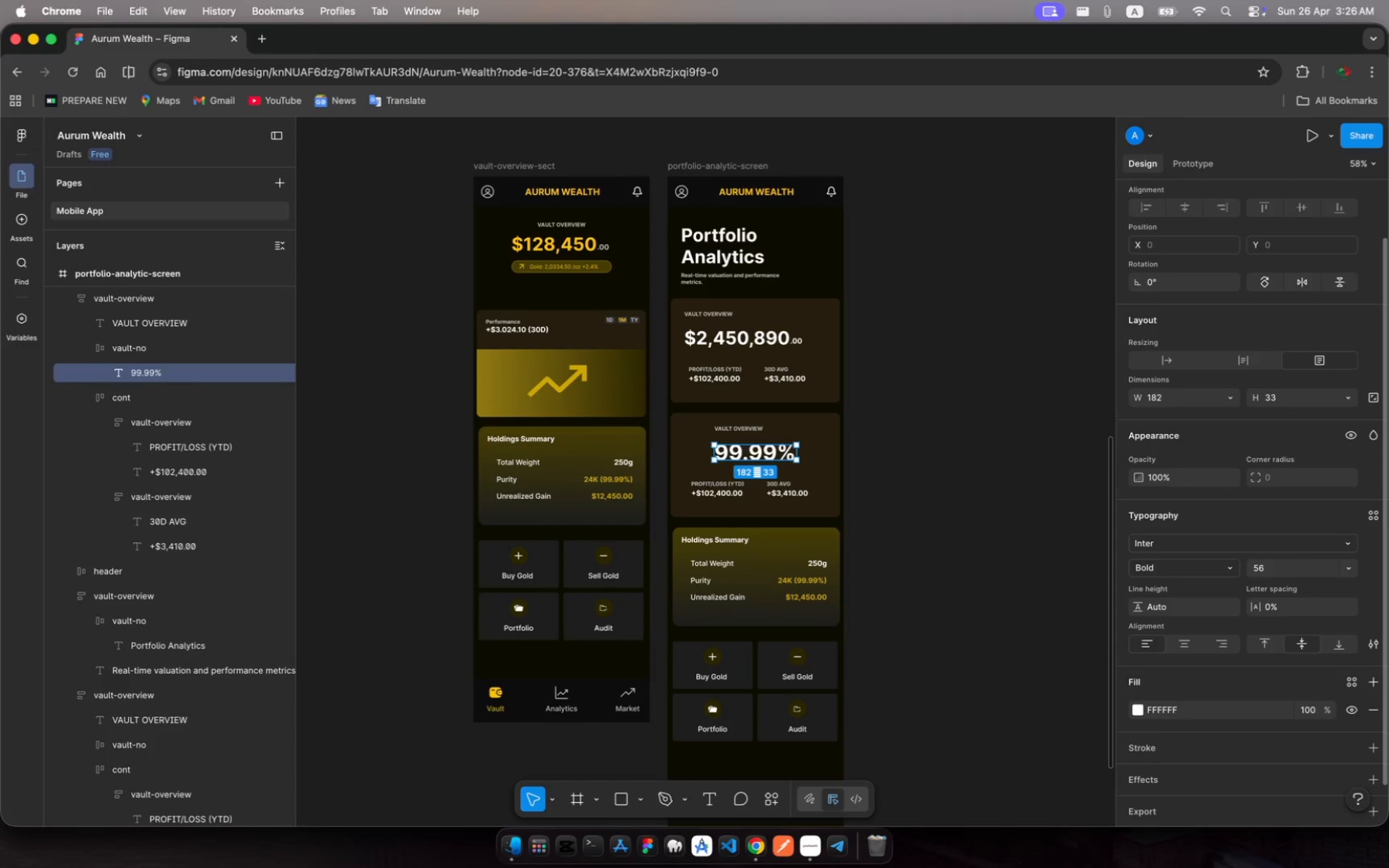 
key(Enter)
 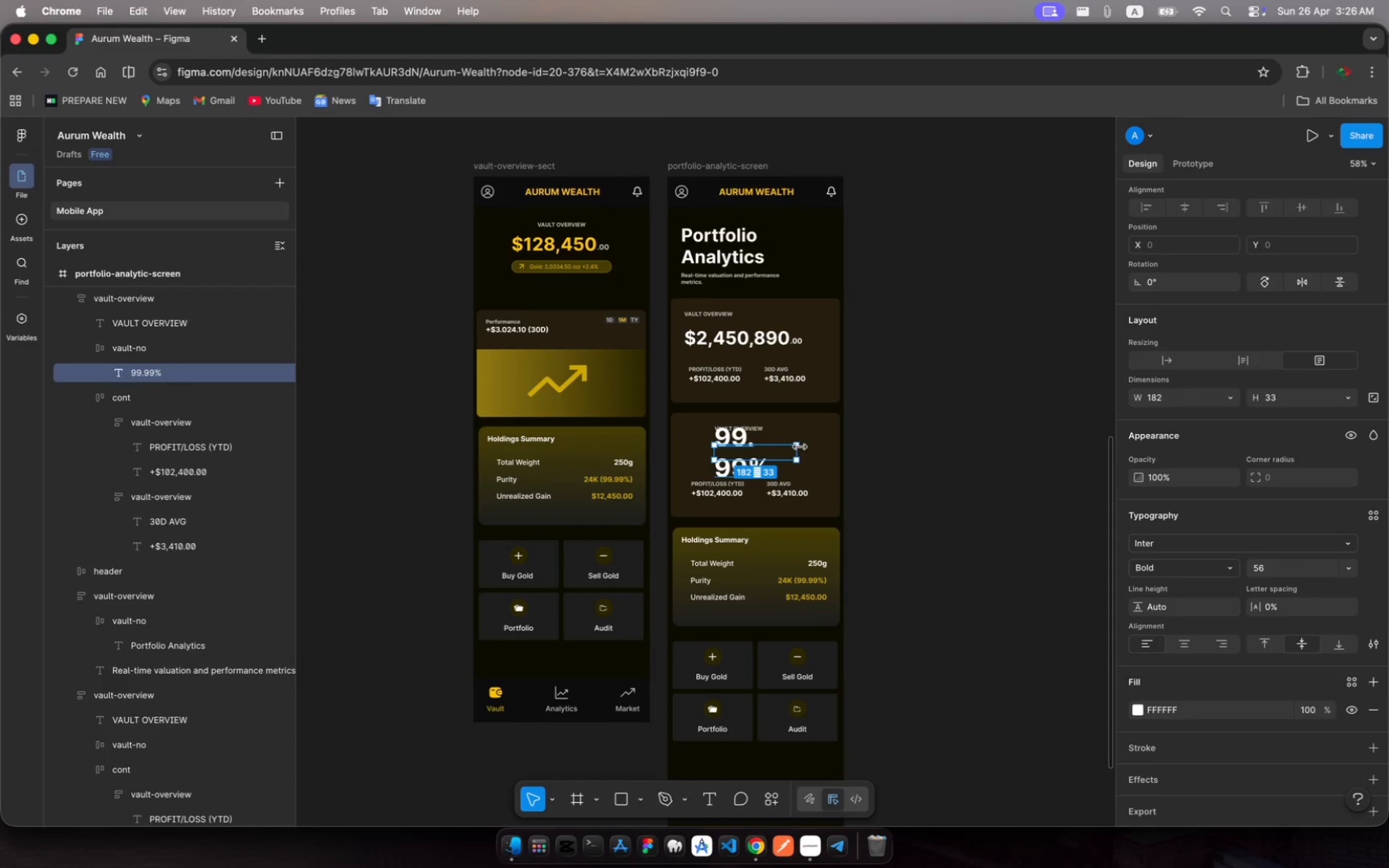 
left_click_drag(start_coordinate=[798, 450], to_coordinate=[809, 451])
 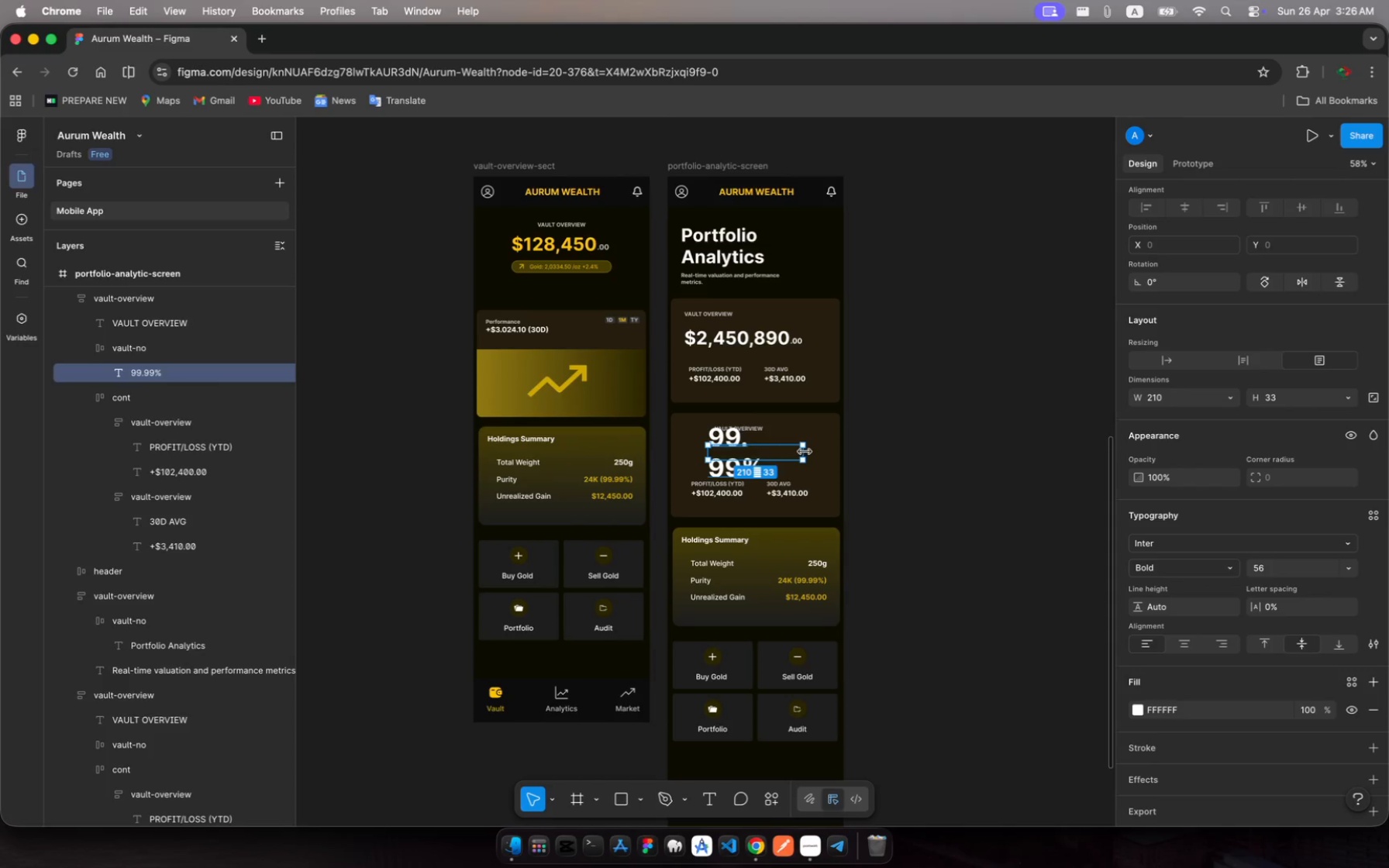 
left_click_drag(start_coordinate=[805, 452], to_coordinate=[809, 452])
 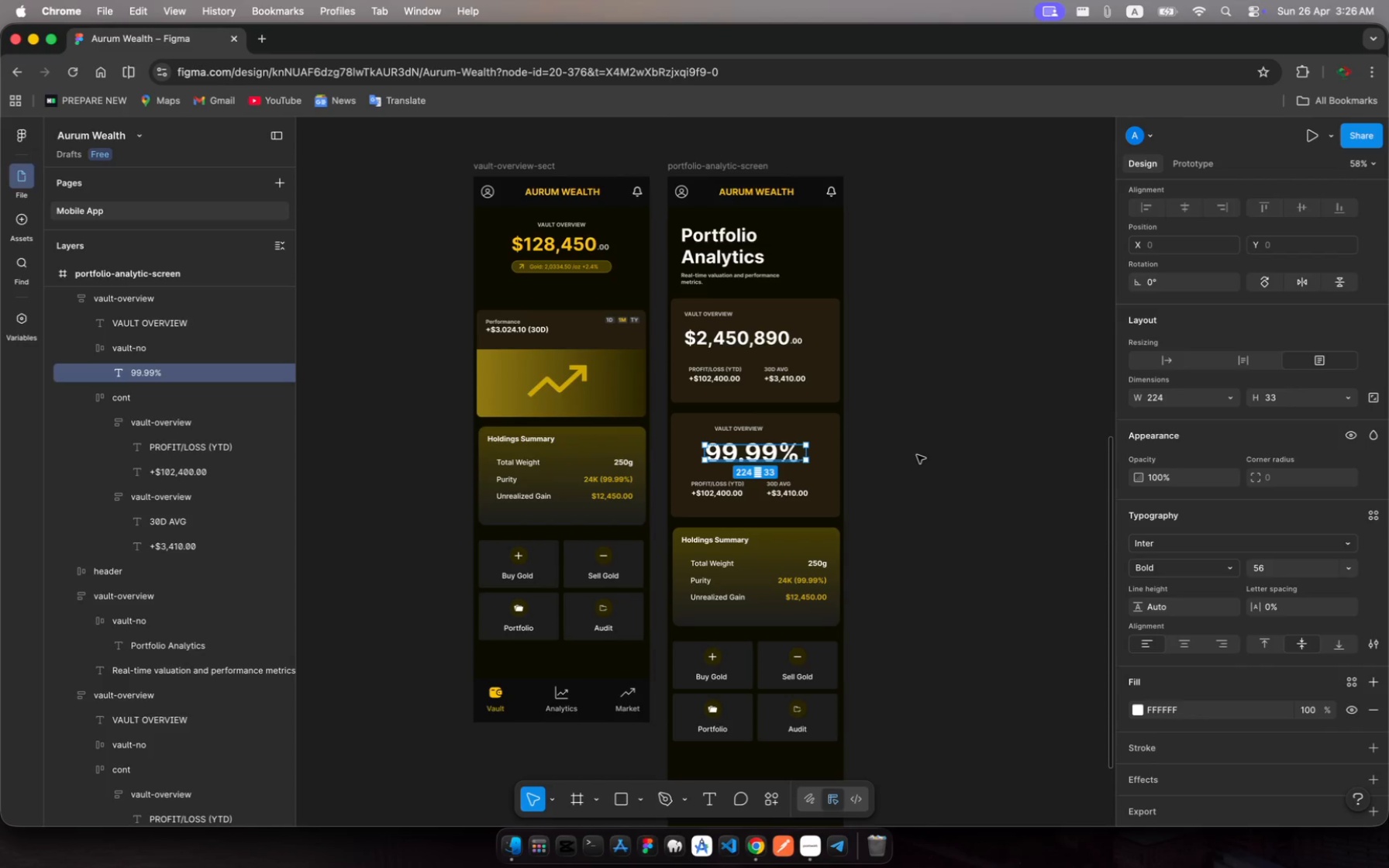 
left_click([917, 455])
 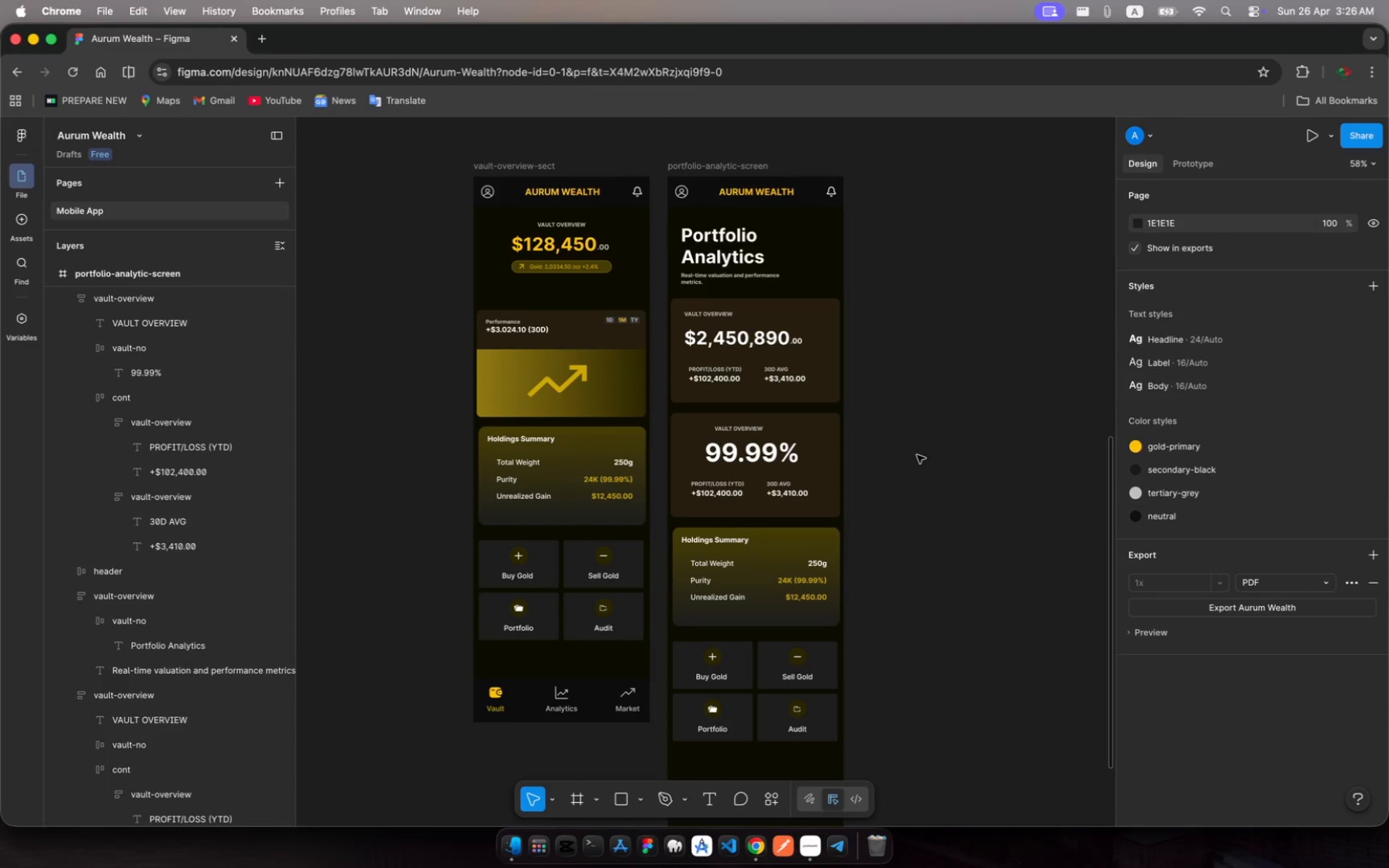 
left_click([760, 450])
 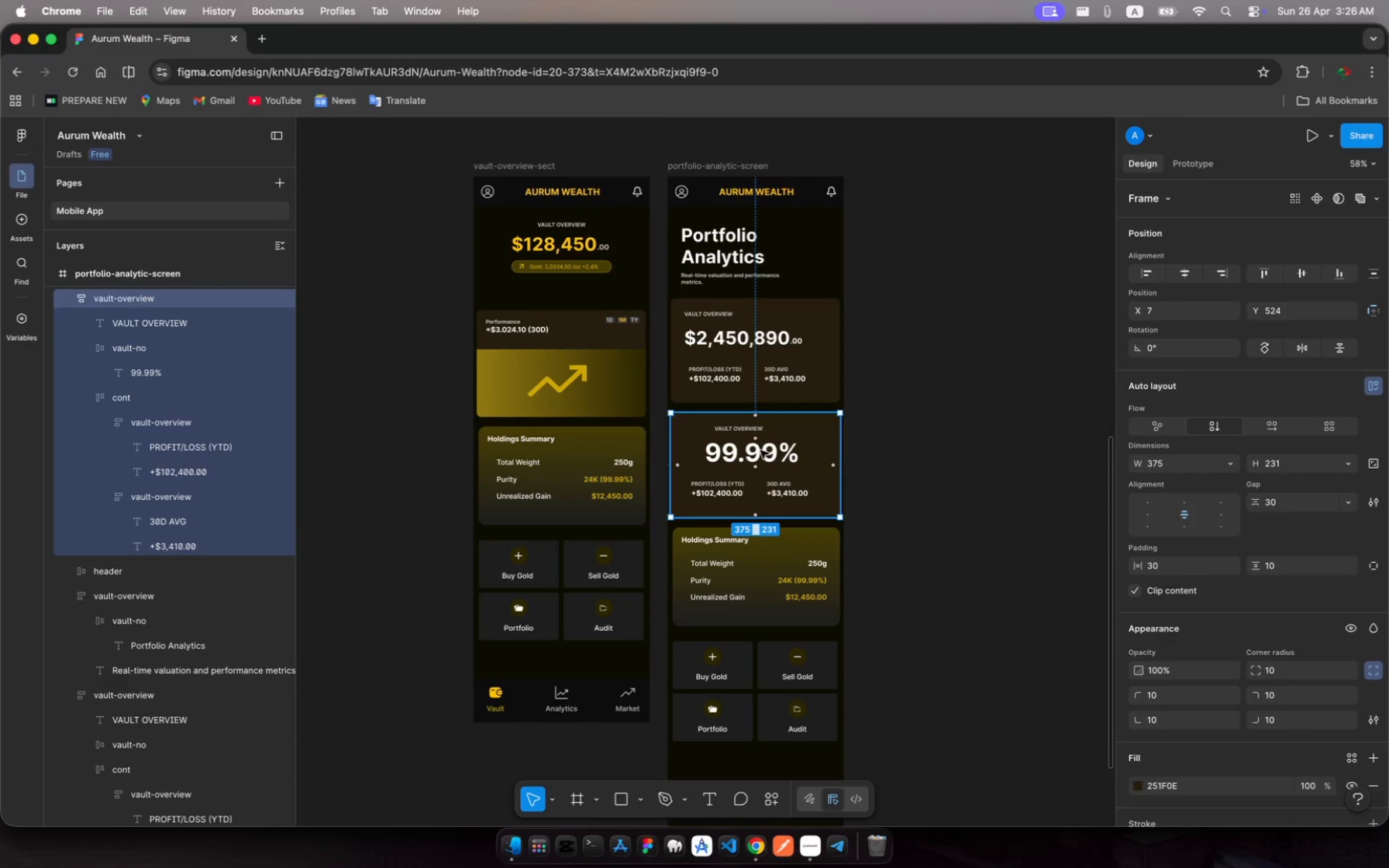 
left_click([760, 450])
 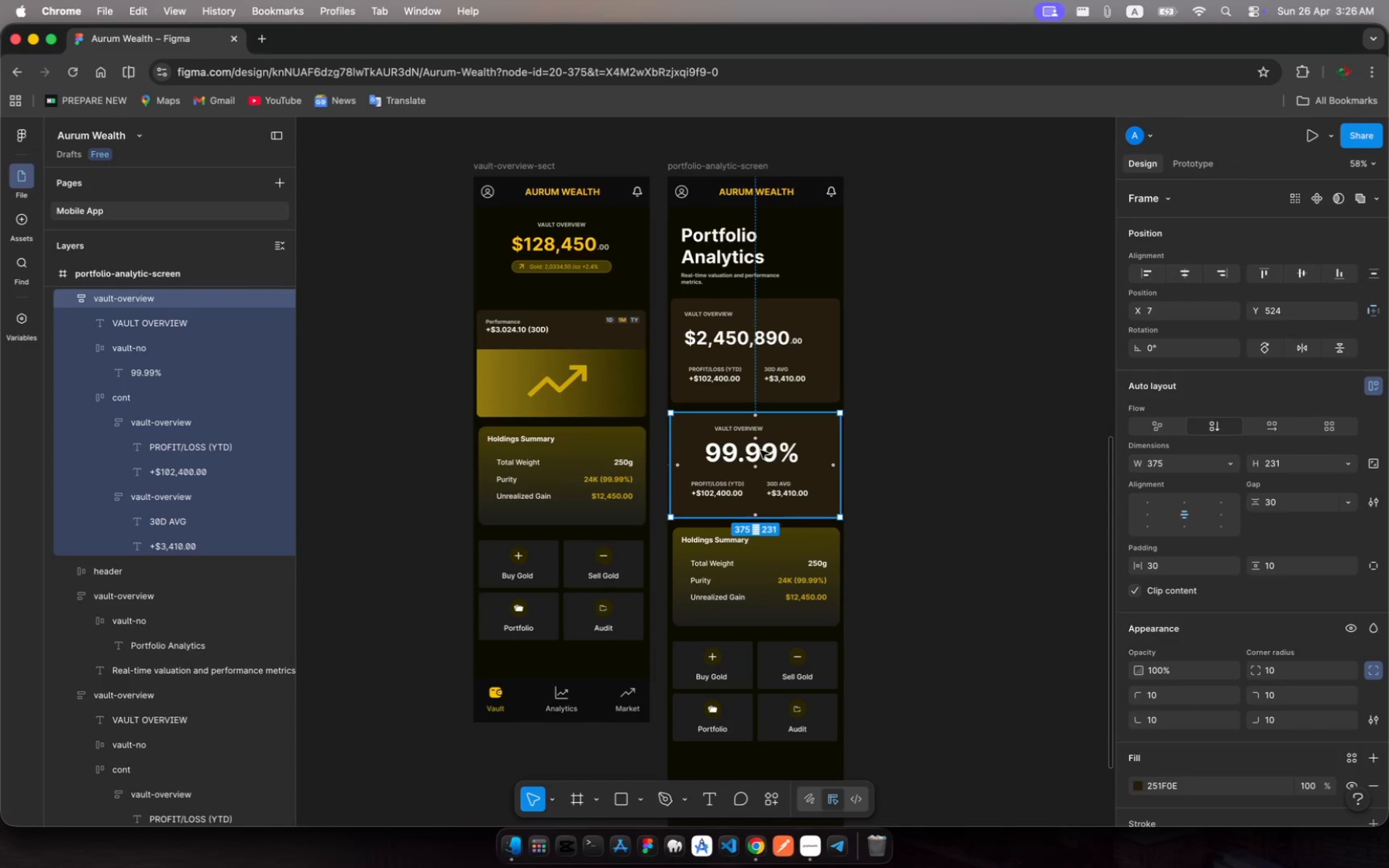 
left_click([760, 450])
 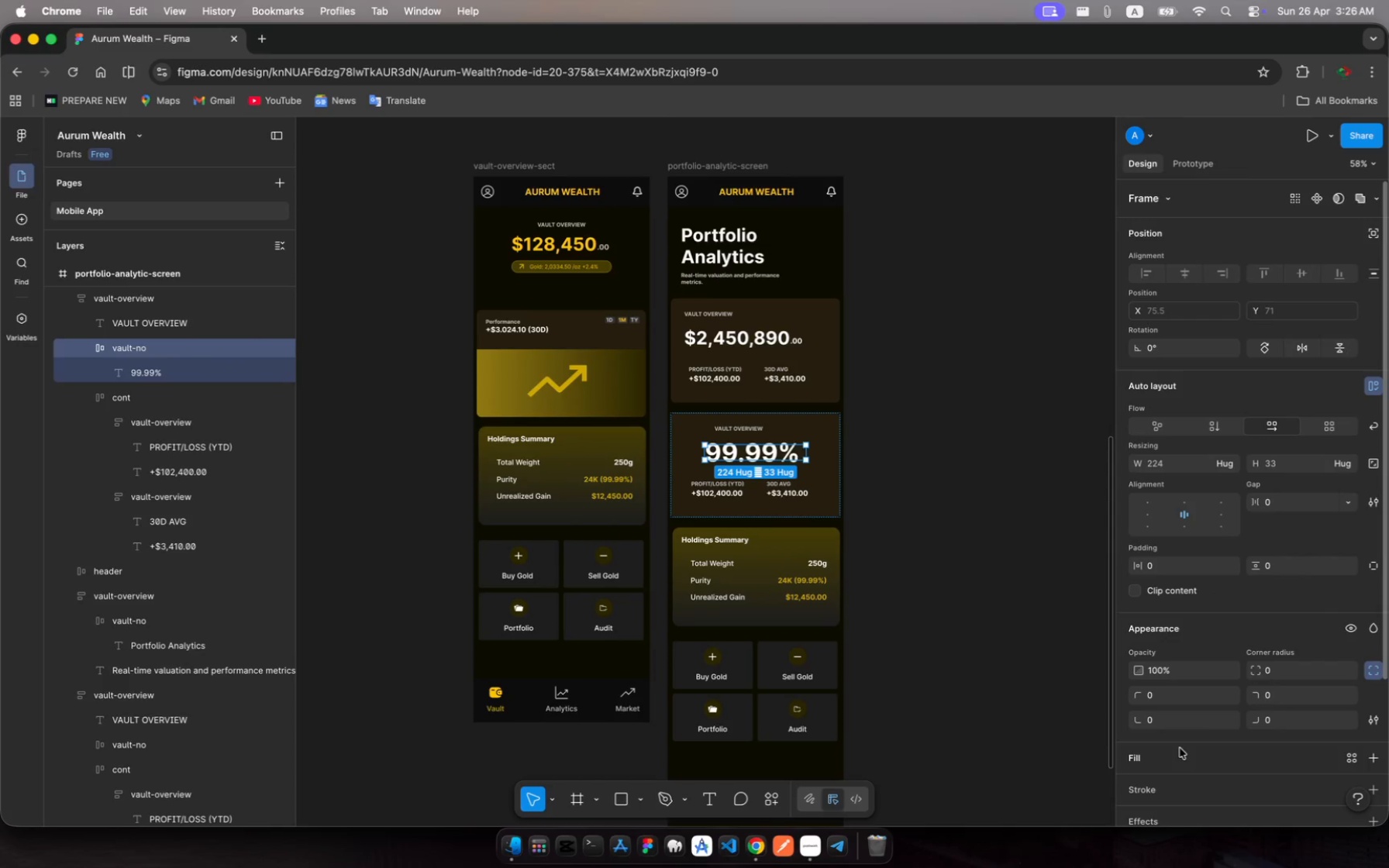 
scroll: coordinate [1185, 682], scroll_direction: down, amount: 21.0
 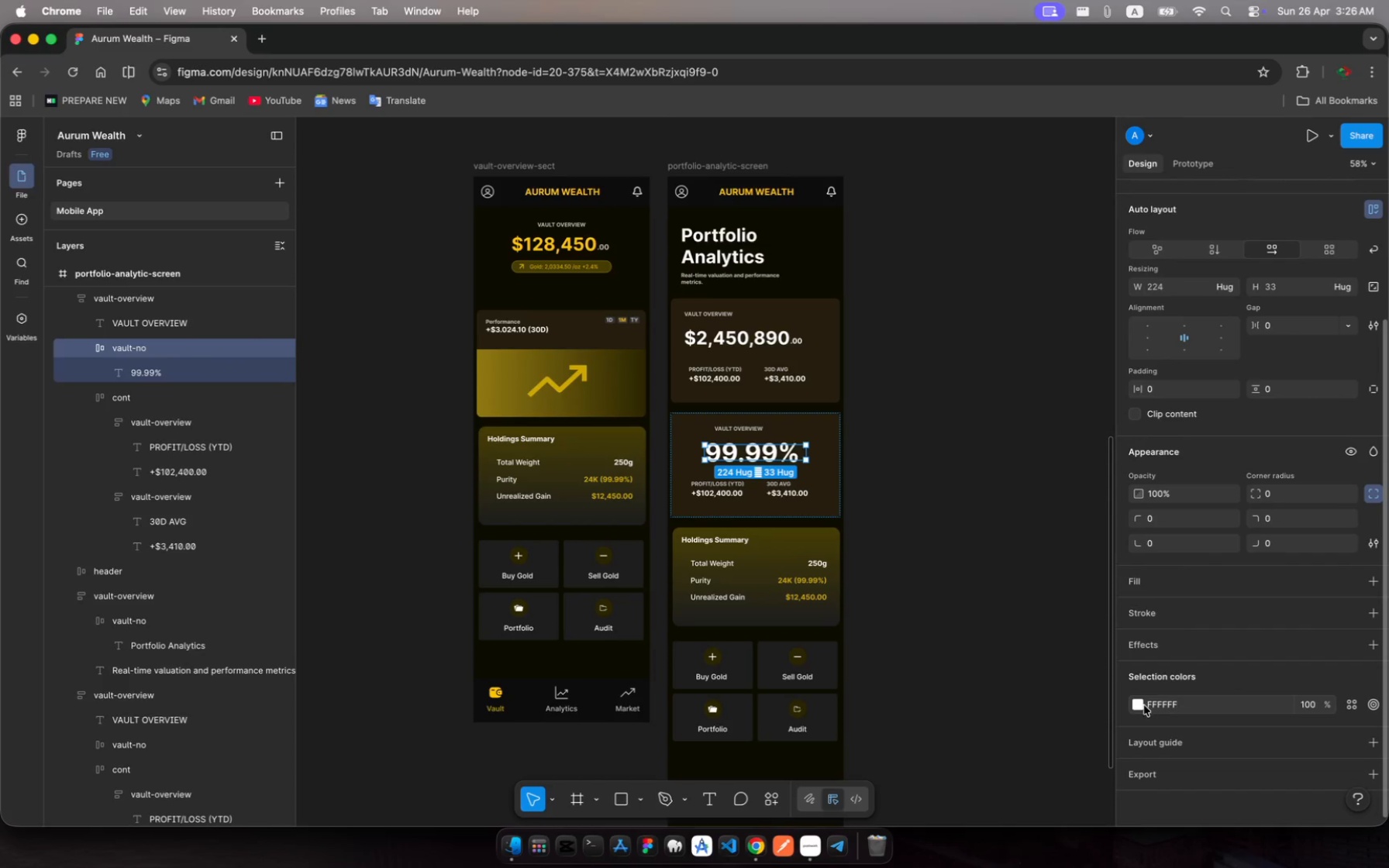 
left_click([1143, 706])
 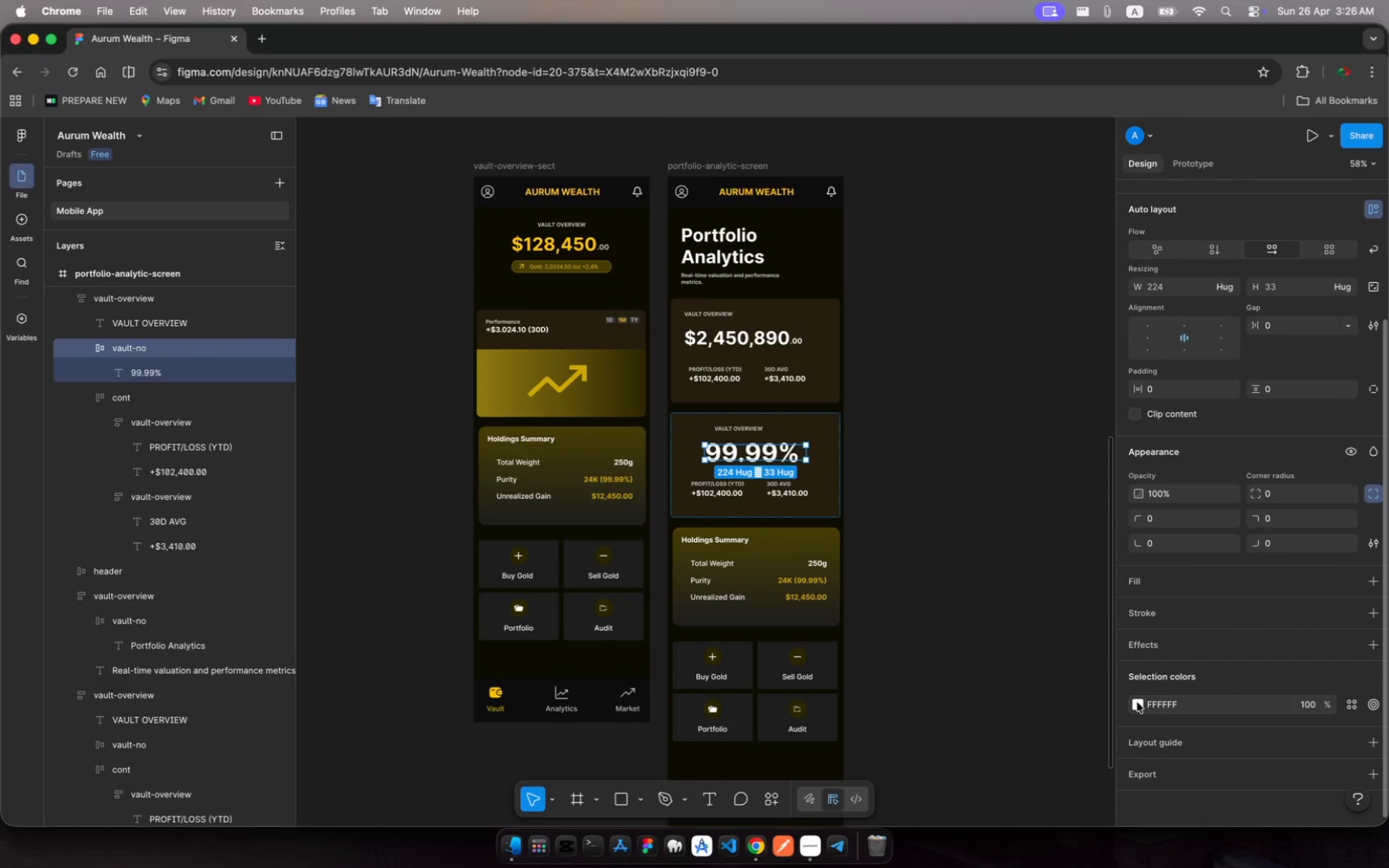 
left_click([1137, 702])
 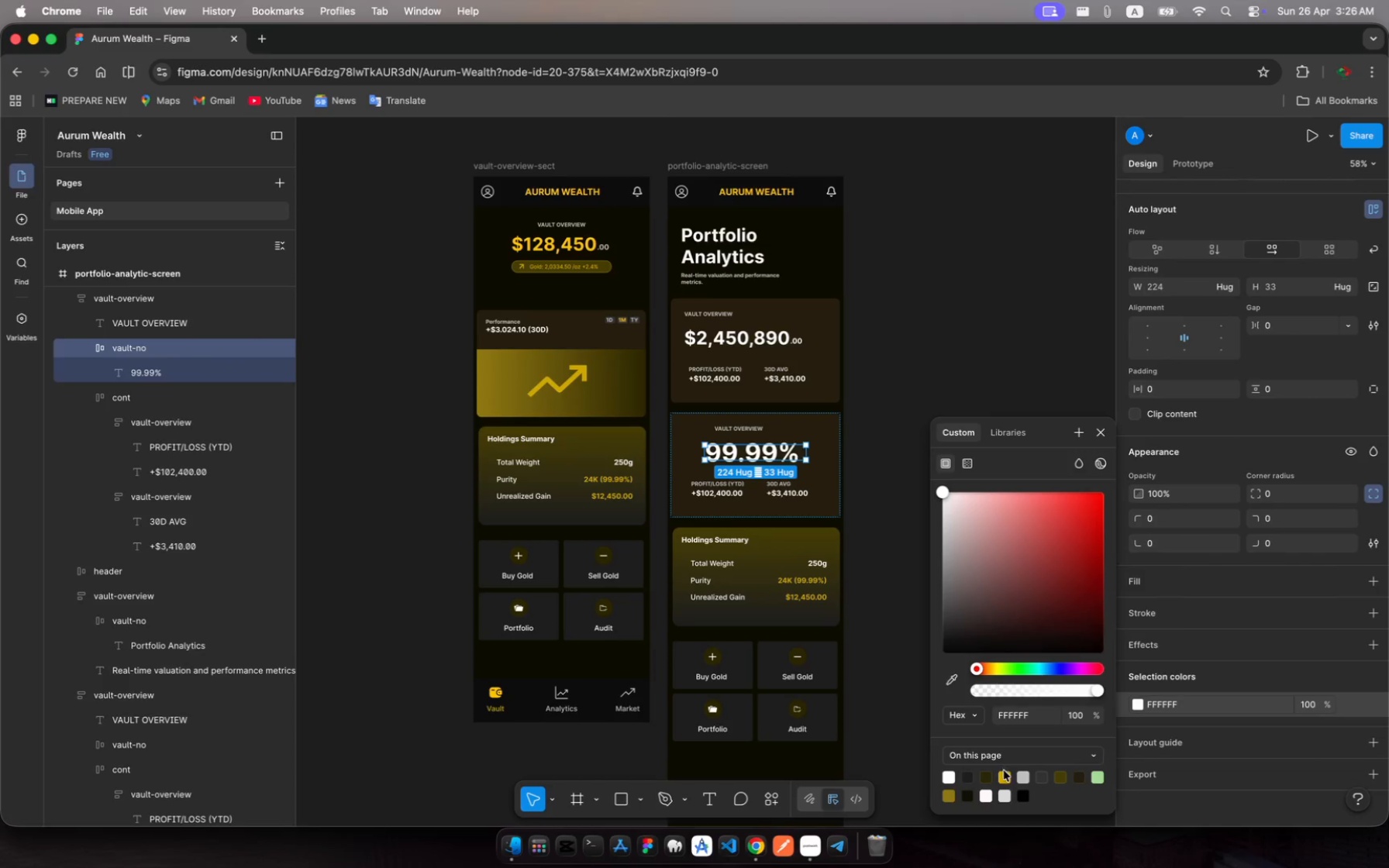 
left_click([1004, 777])
 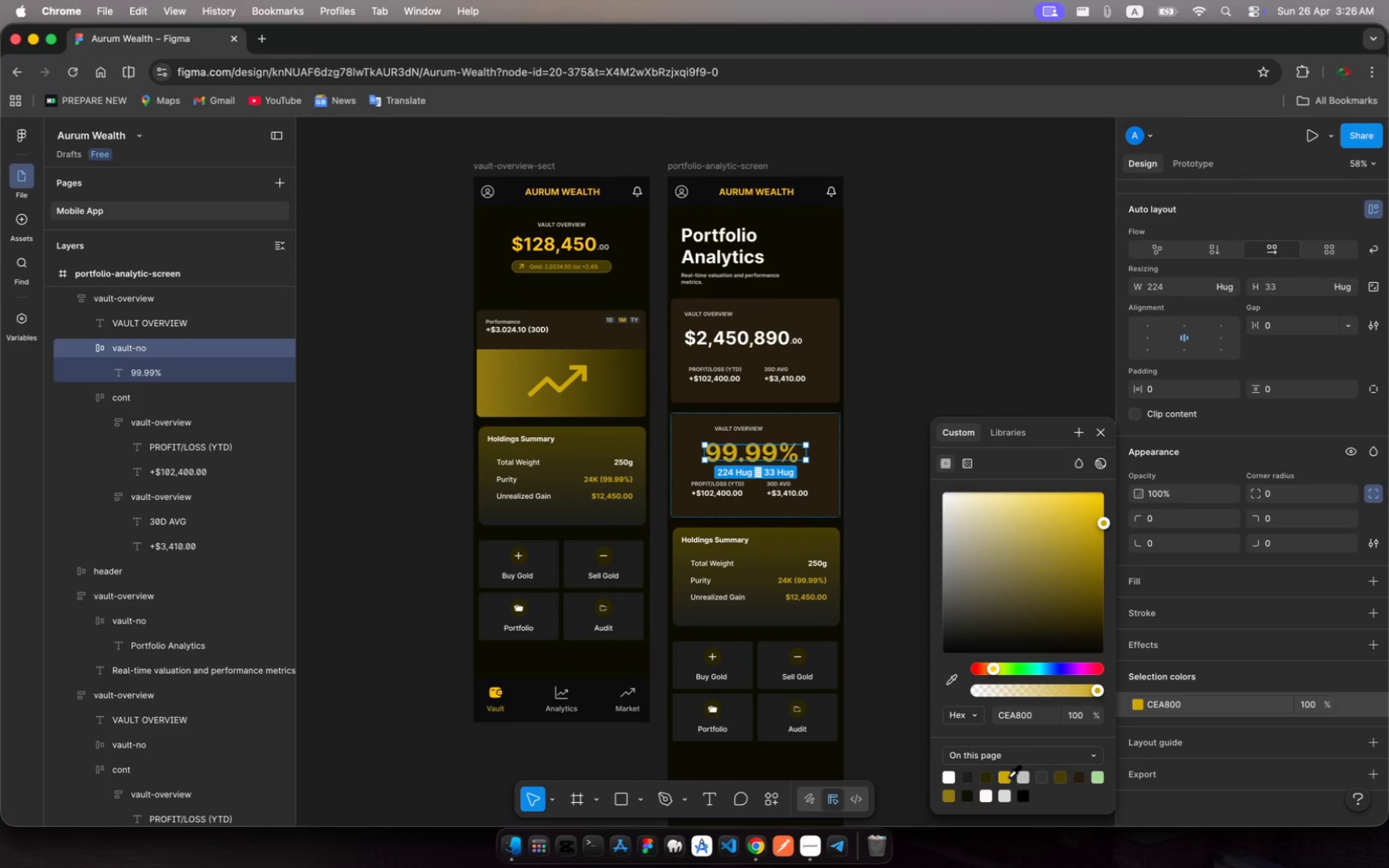 
wait(5.18)
 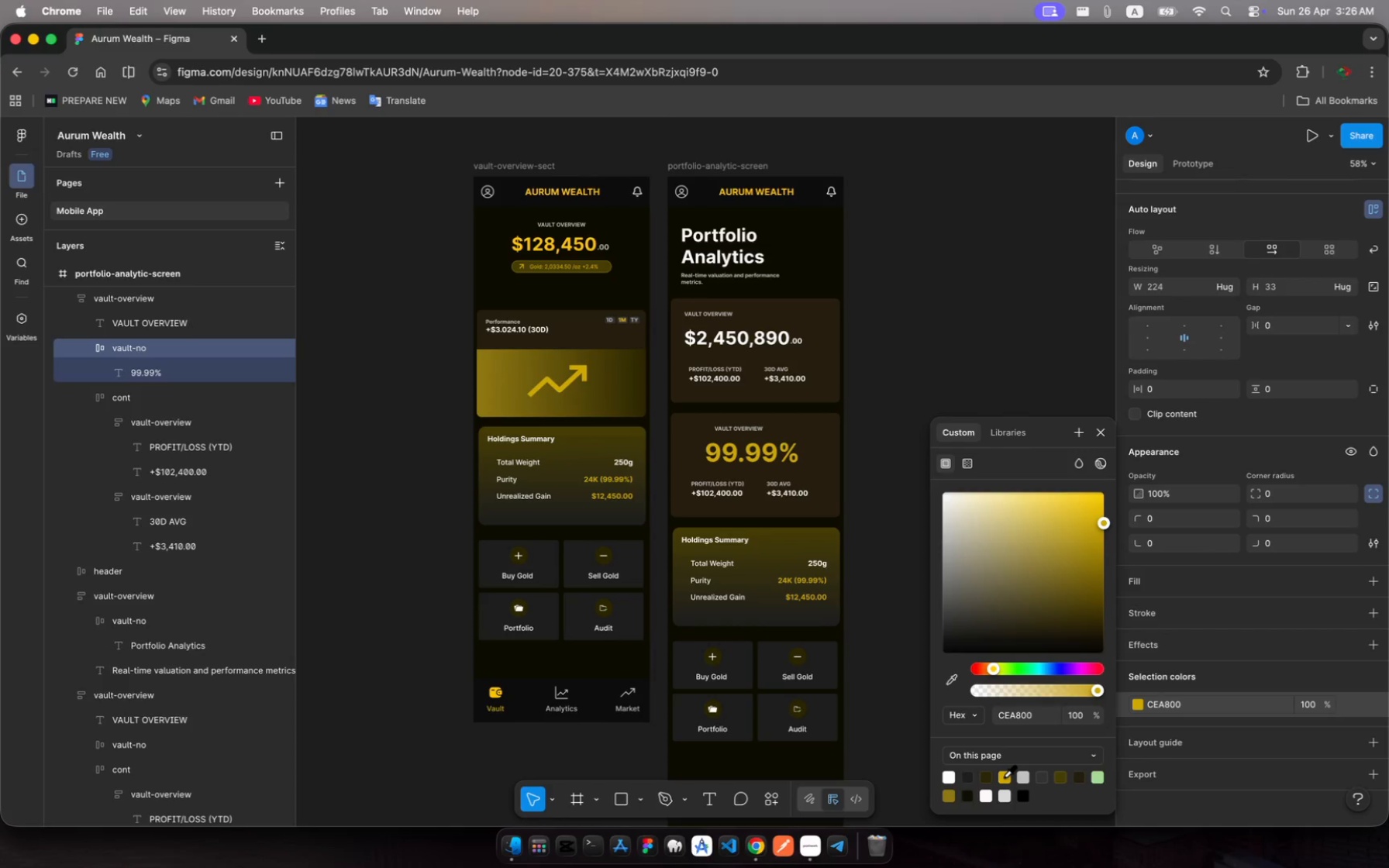 
left_click([963, 328])
 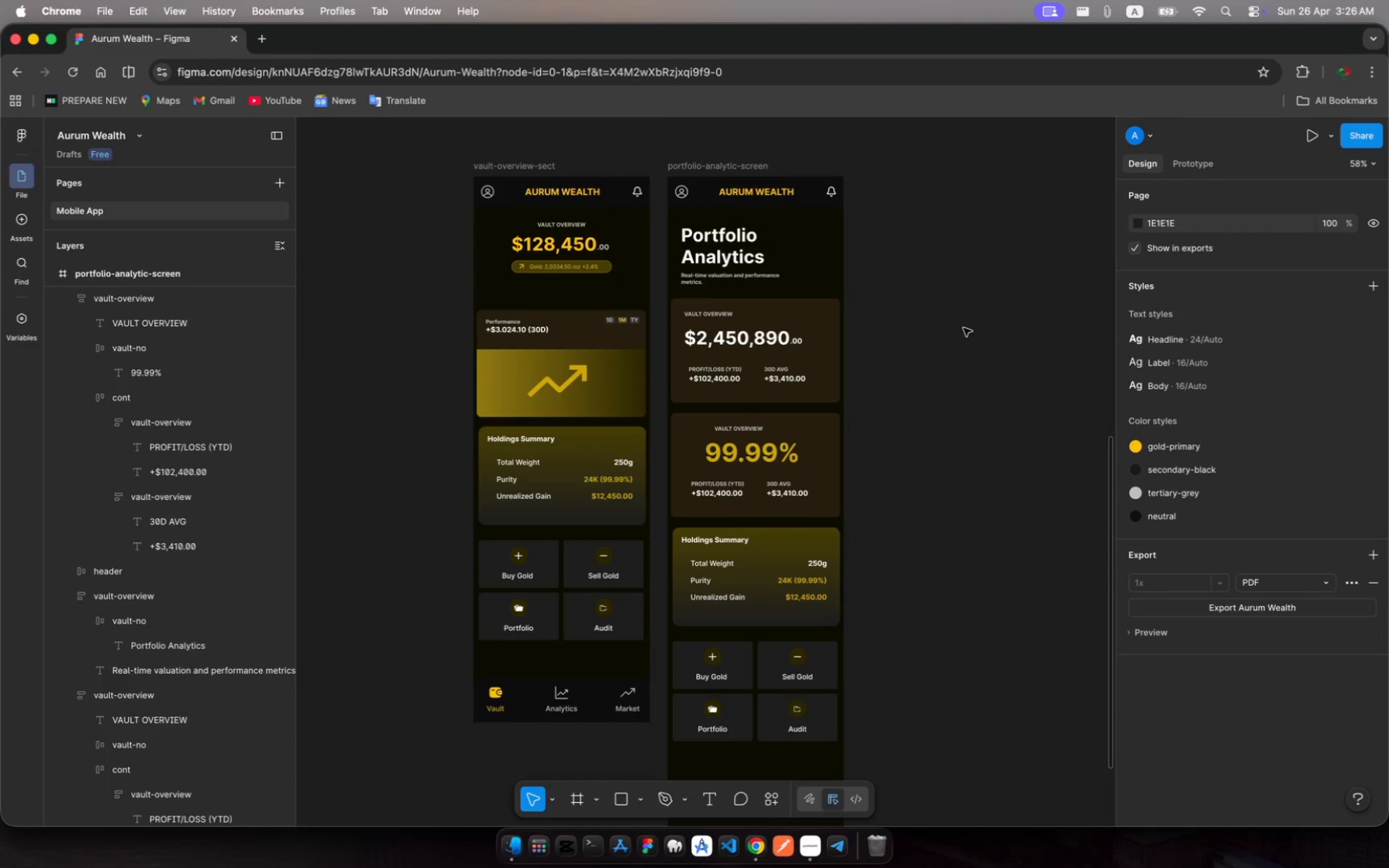 
wait(9.39)
 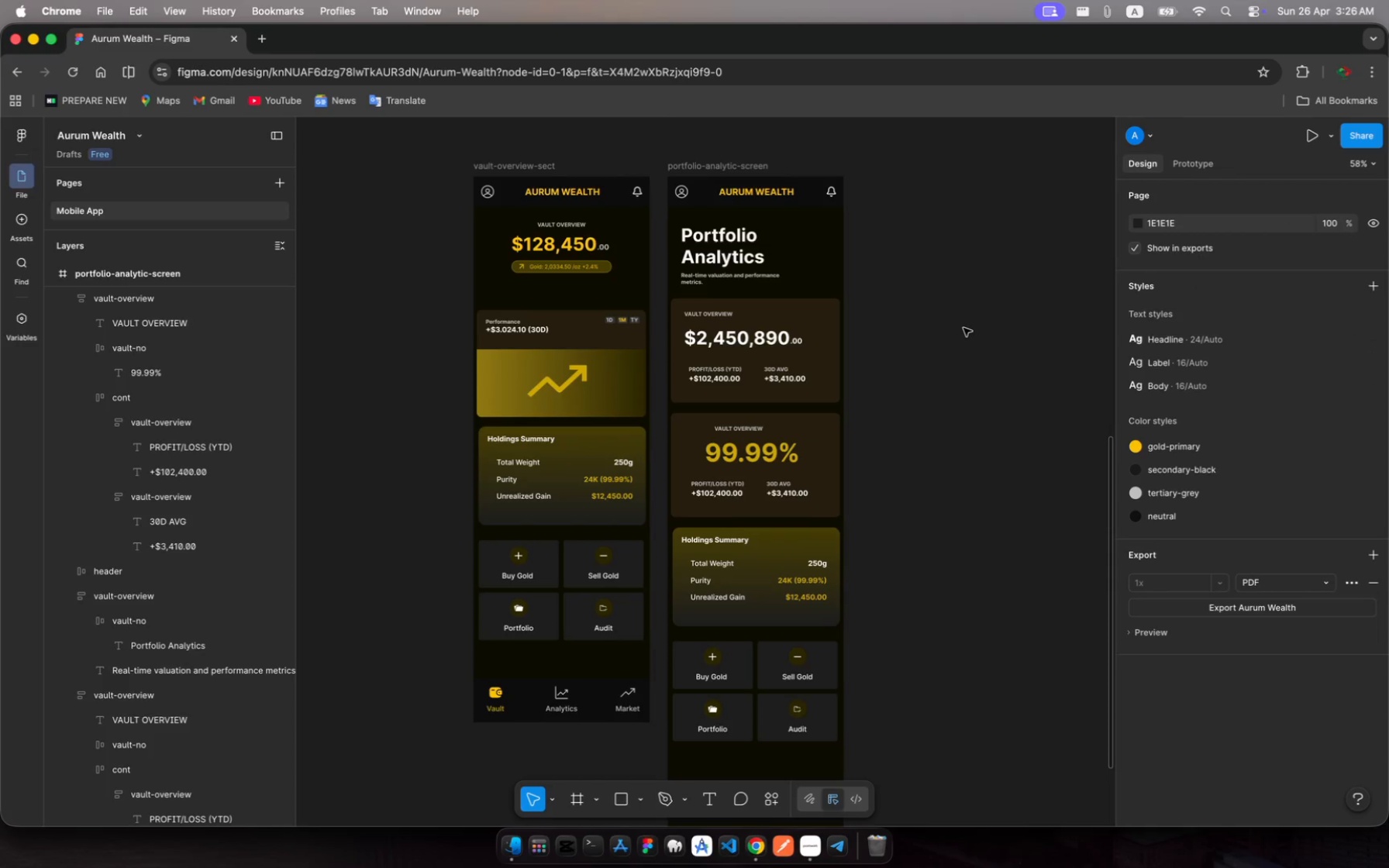 
left_click([742, 425])
 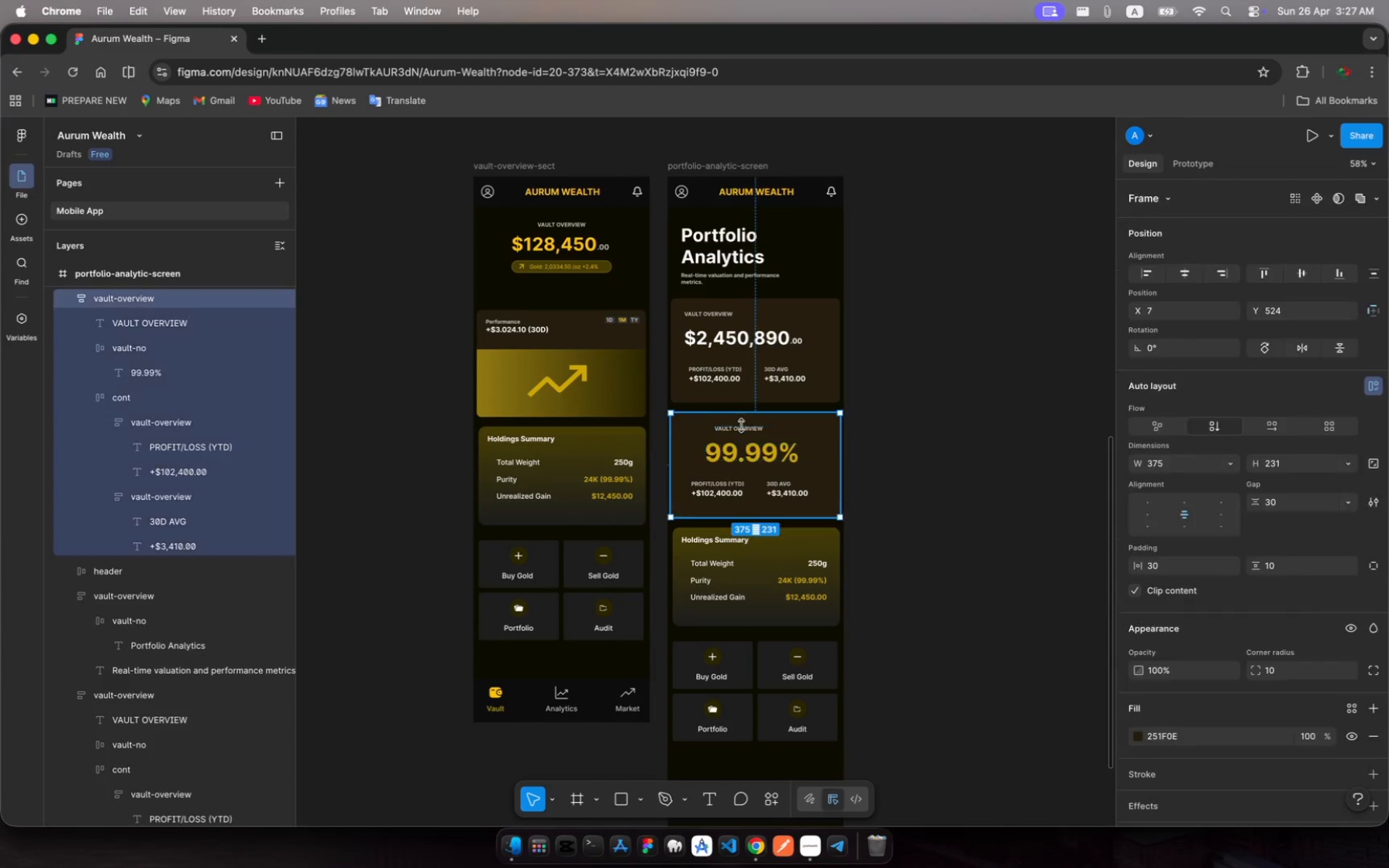 
left_click([742, 425])
 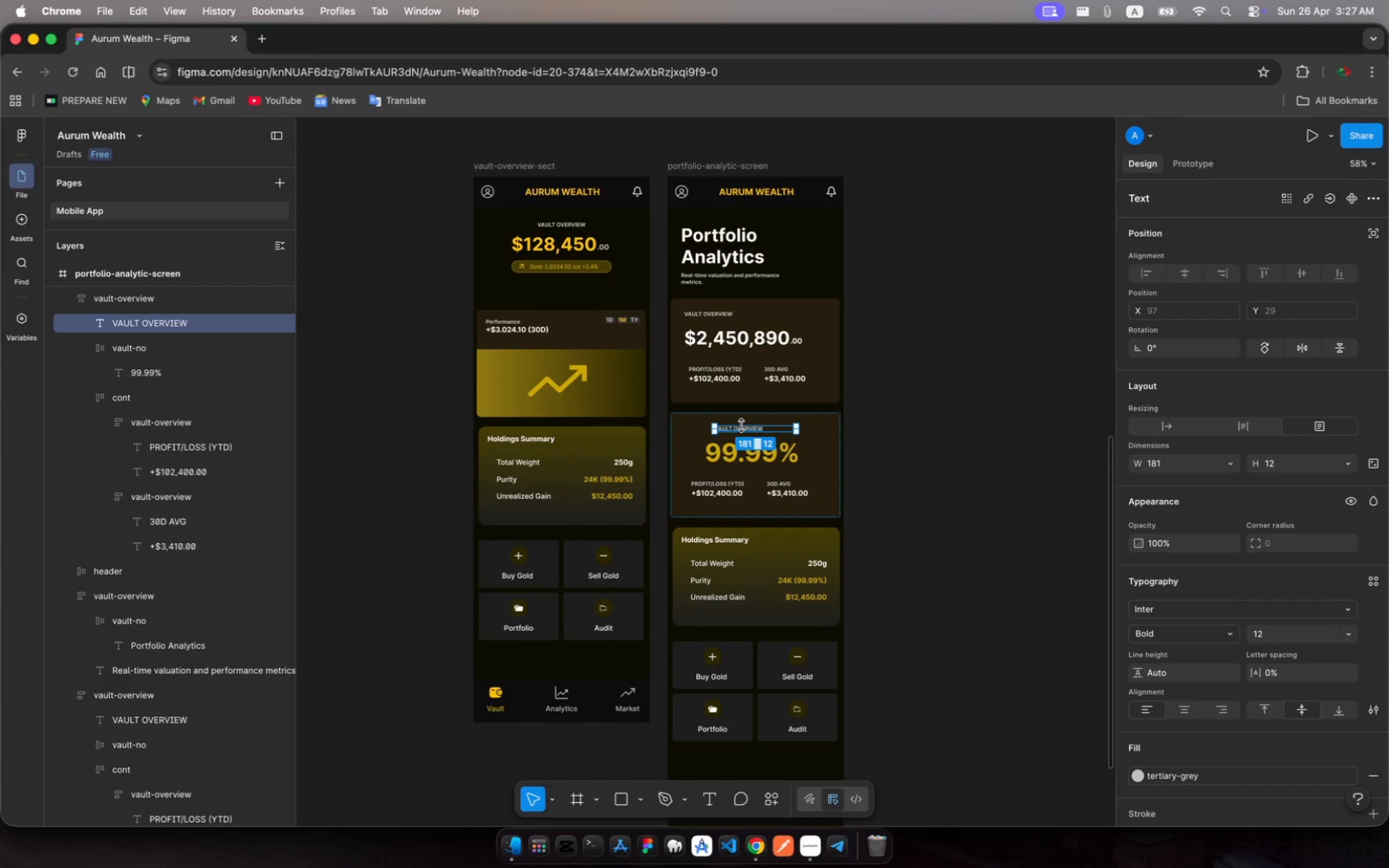 
left_click([742, 425])
 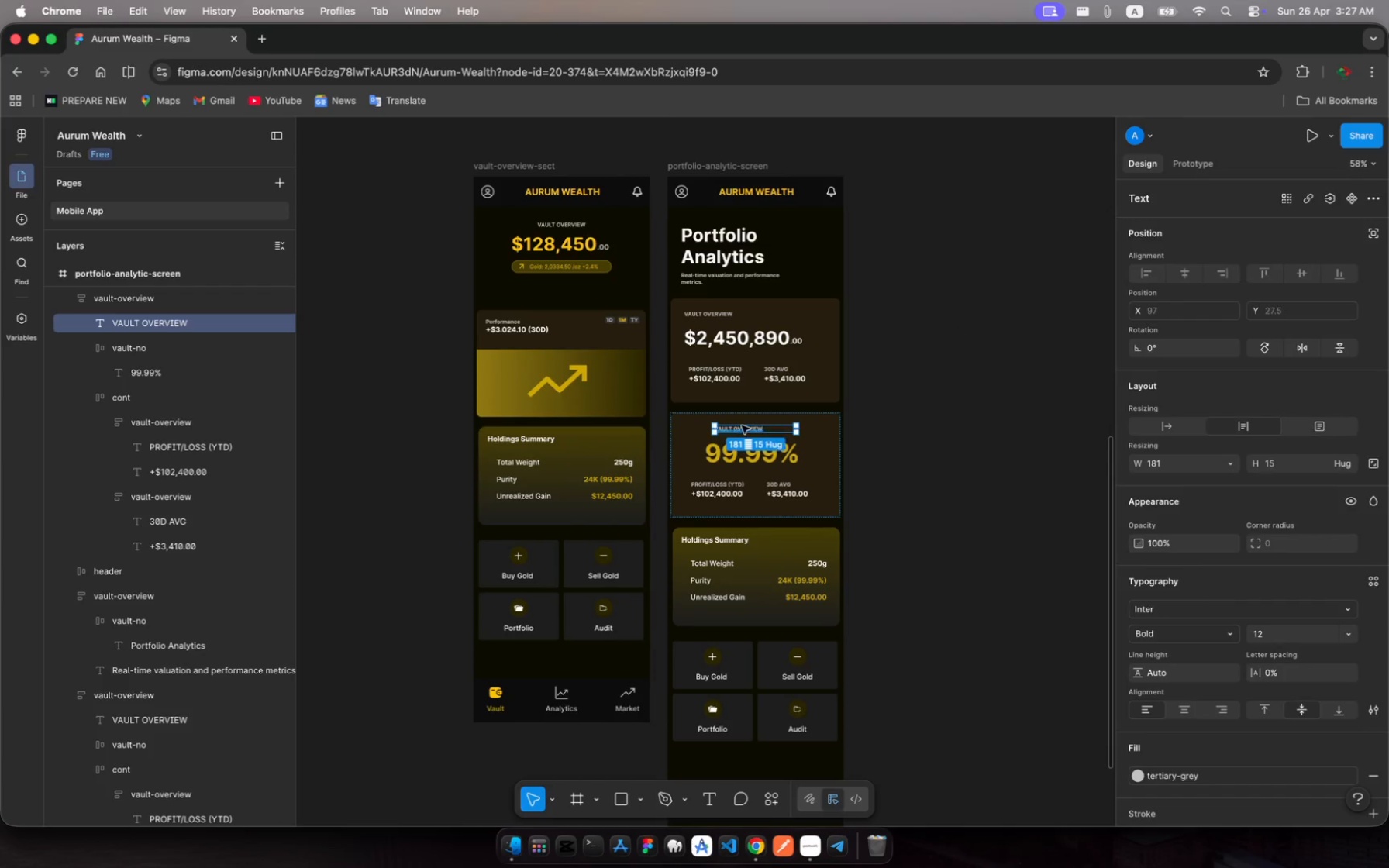 
left_click([742, 425])
 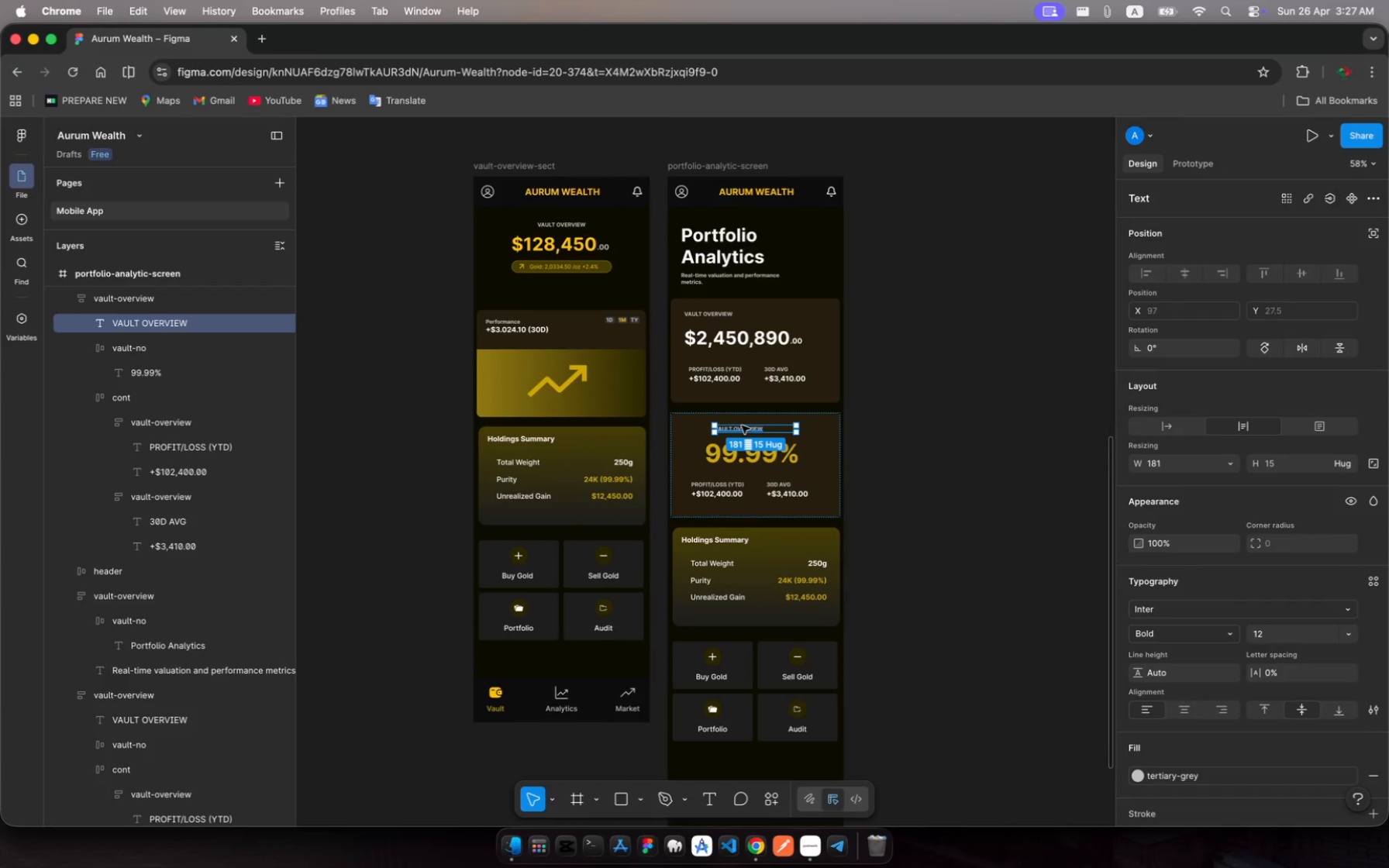 
left_click([742, 425])
 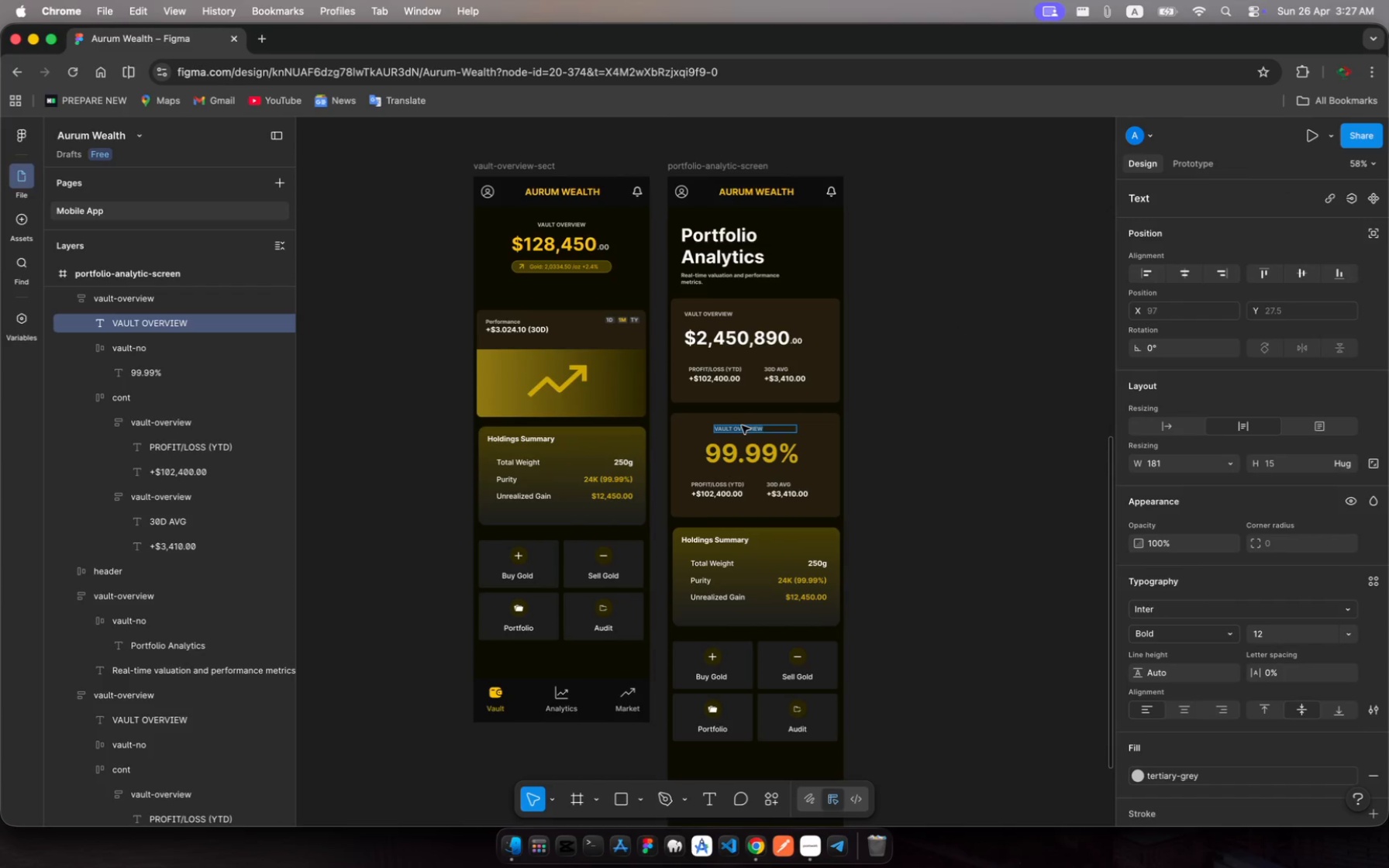 
left_click([742, 425])
 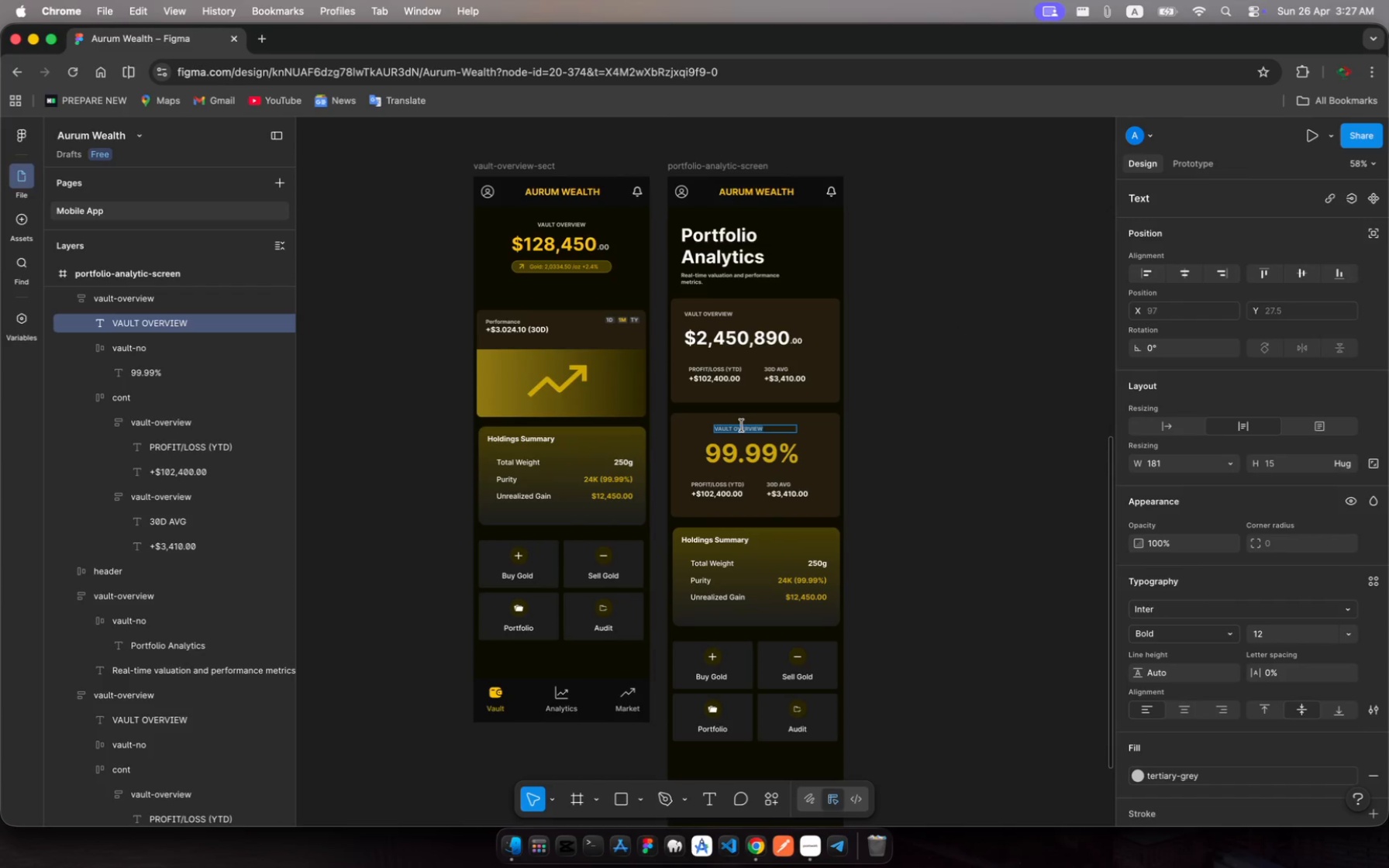 
type(AVERAG PURITY)
 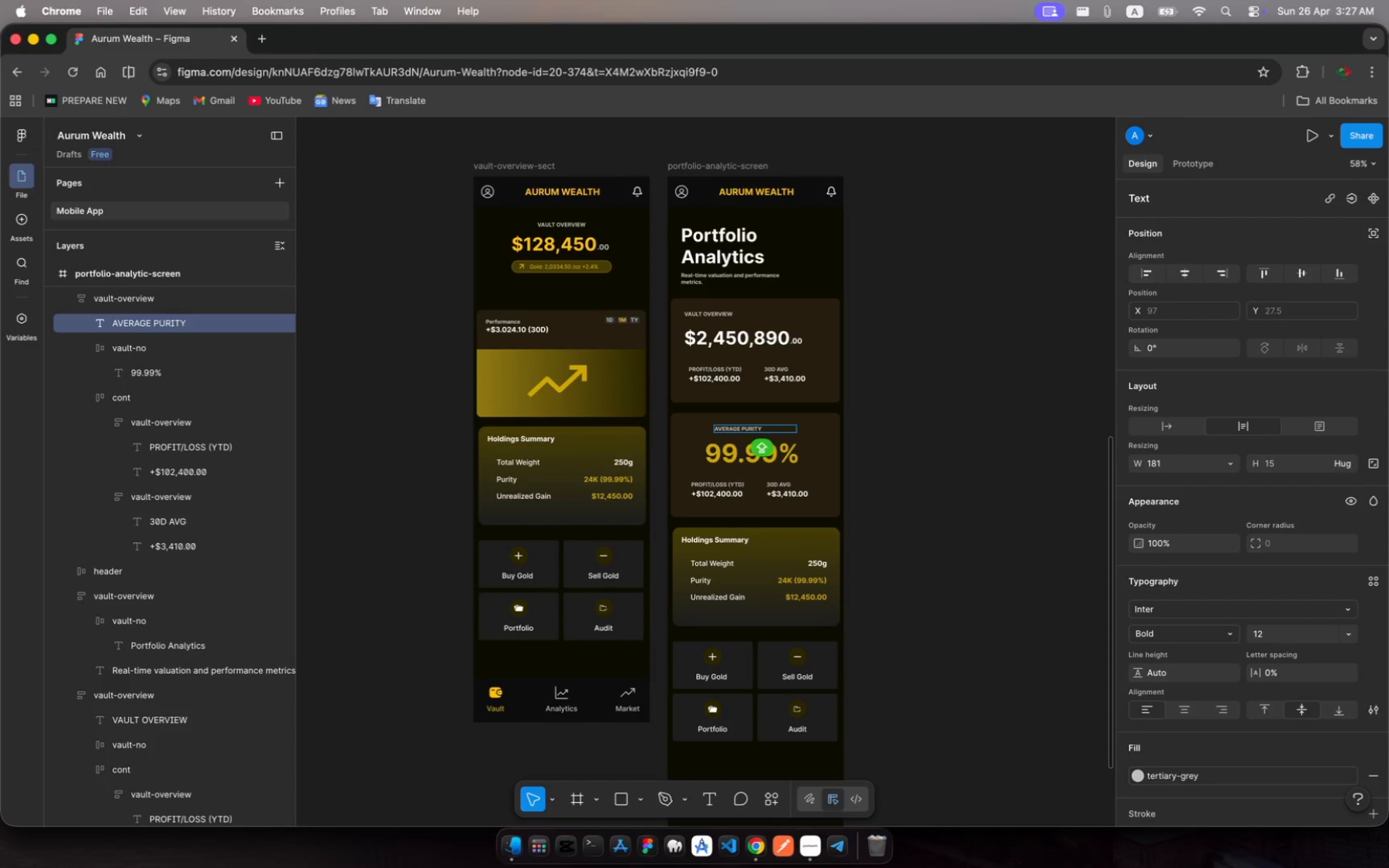 
key(Escape)
 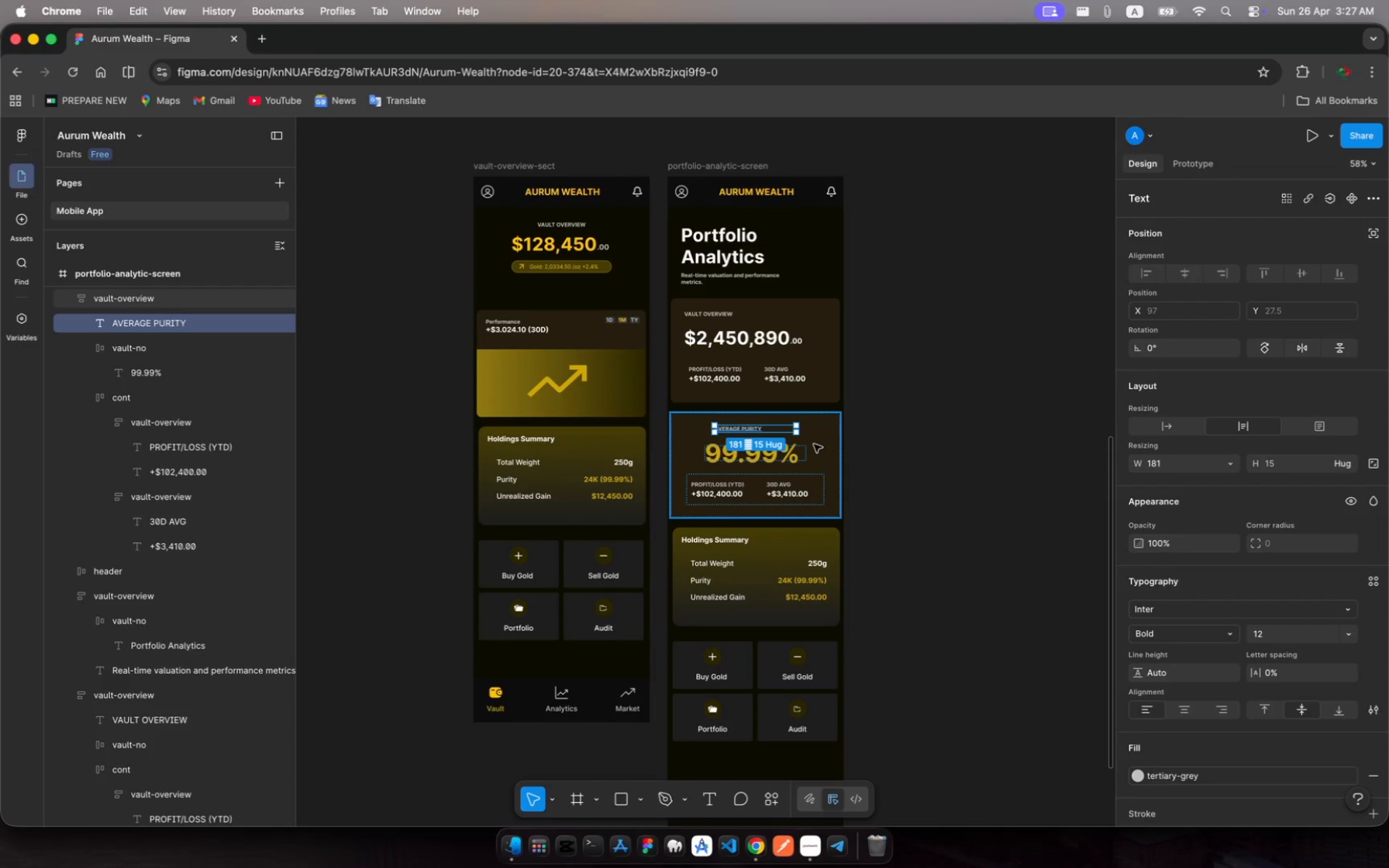 
left_click([777, 452])
 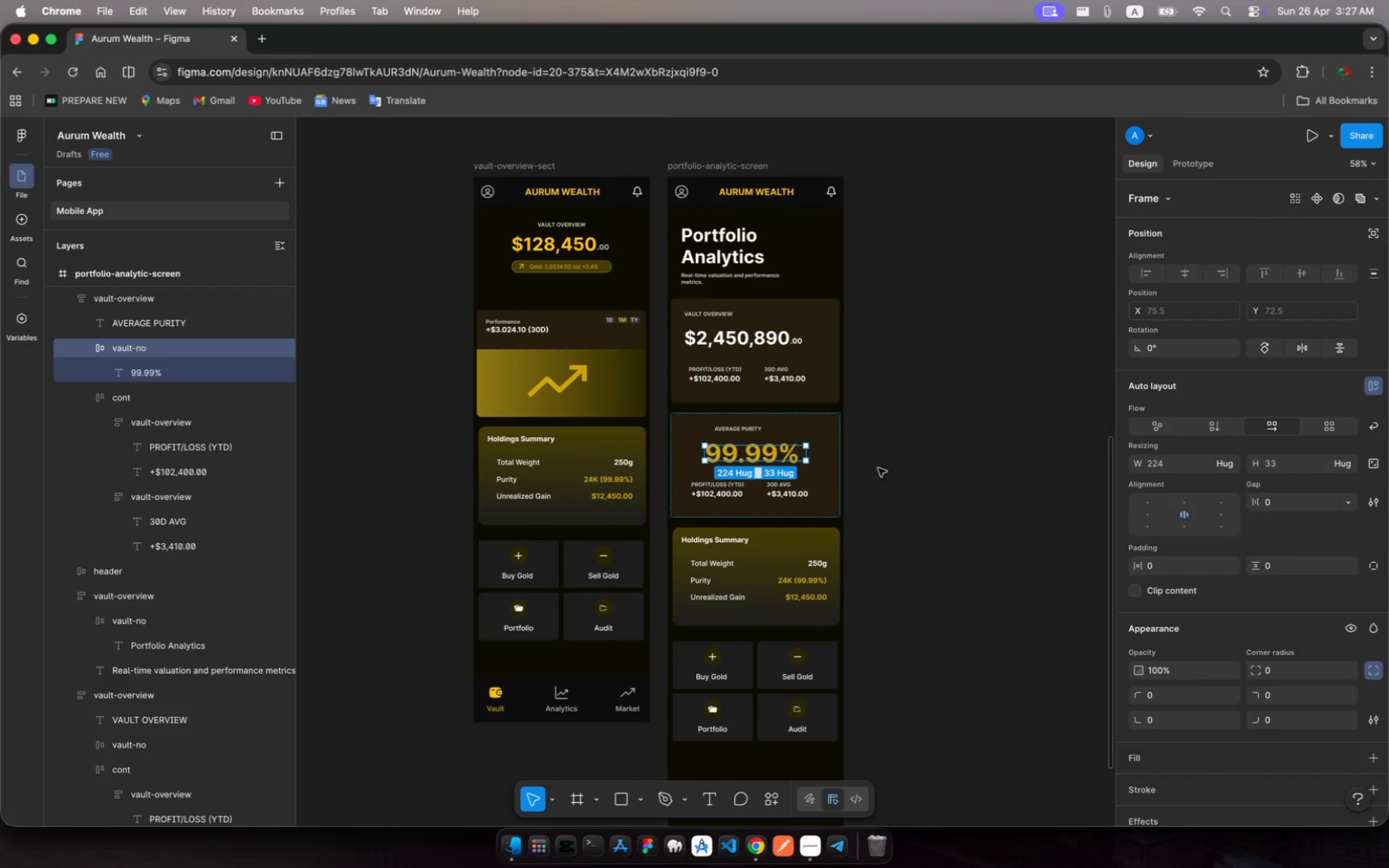 
left_click([910, 466])
 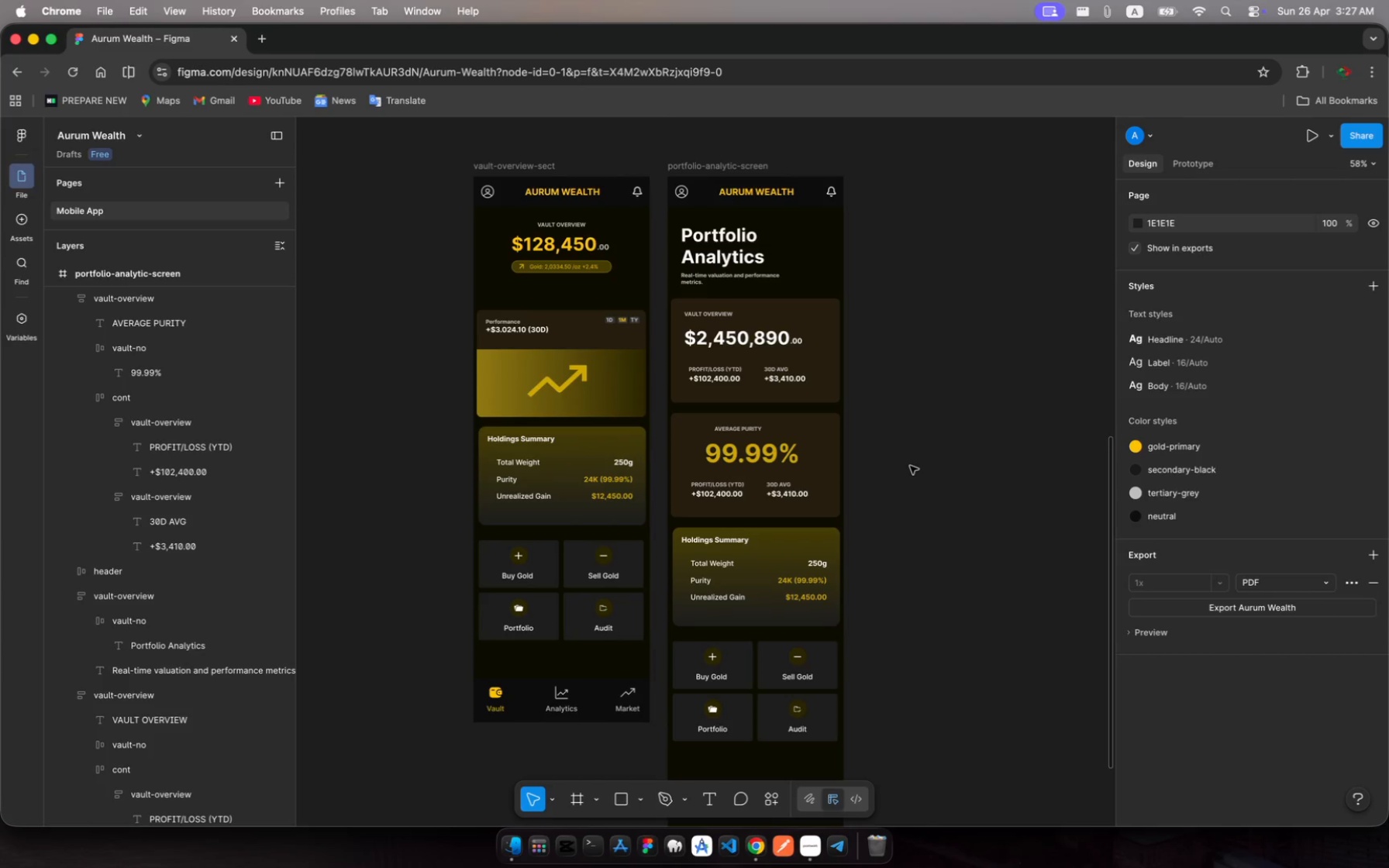 
wait(16.77)
 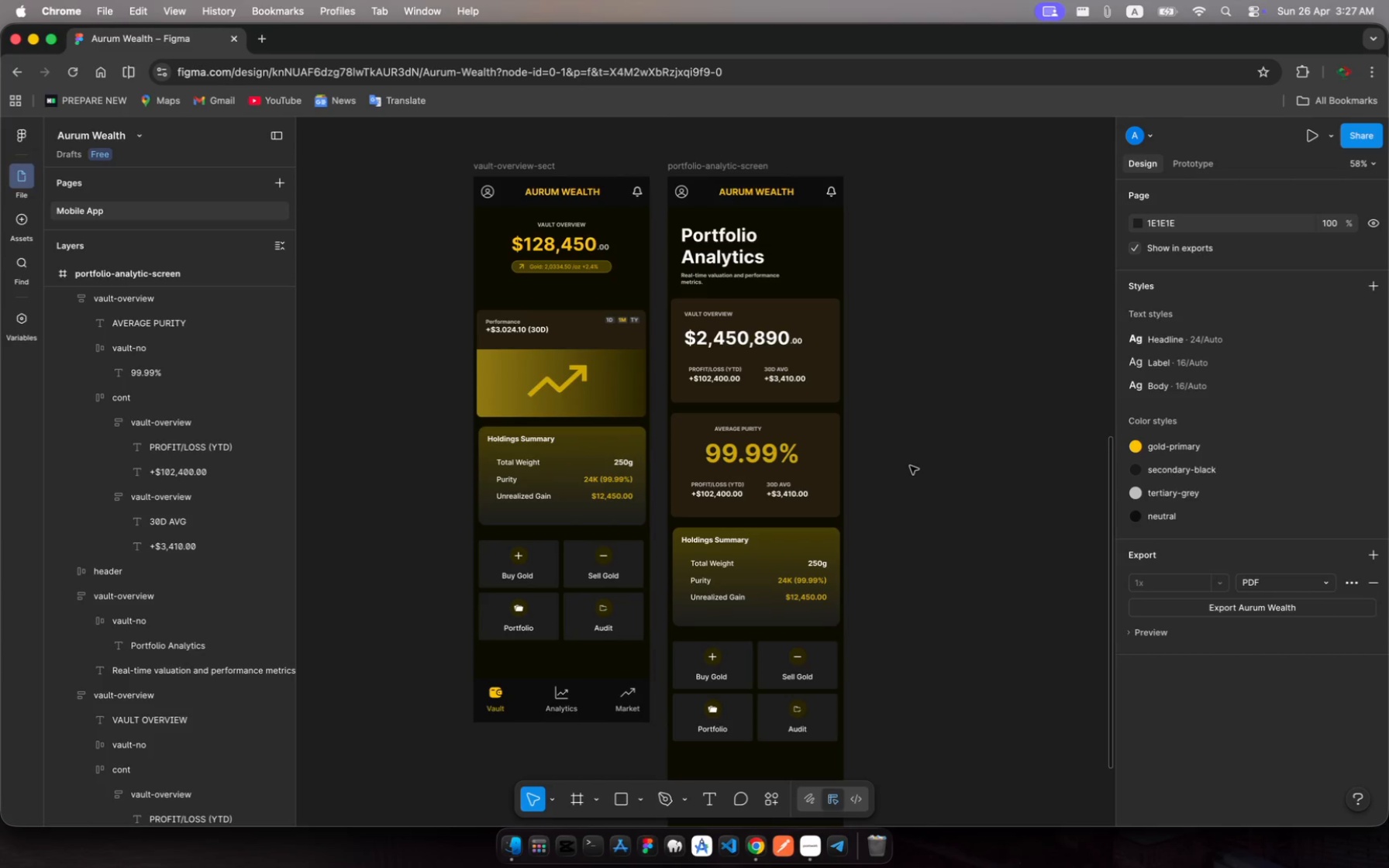 
left_click([776, 801])
 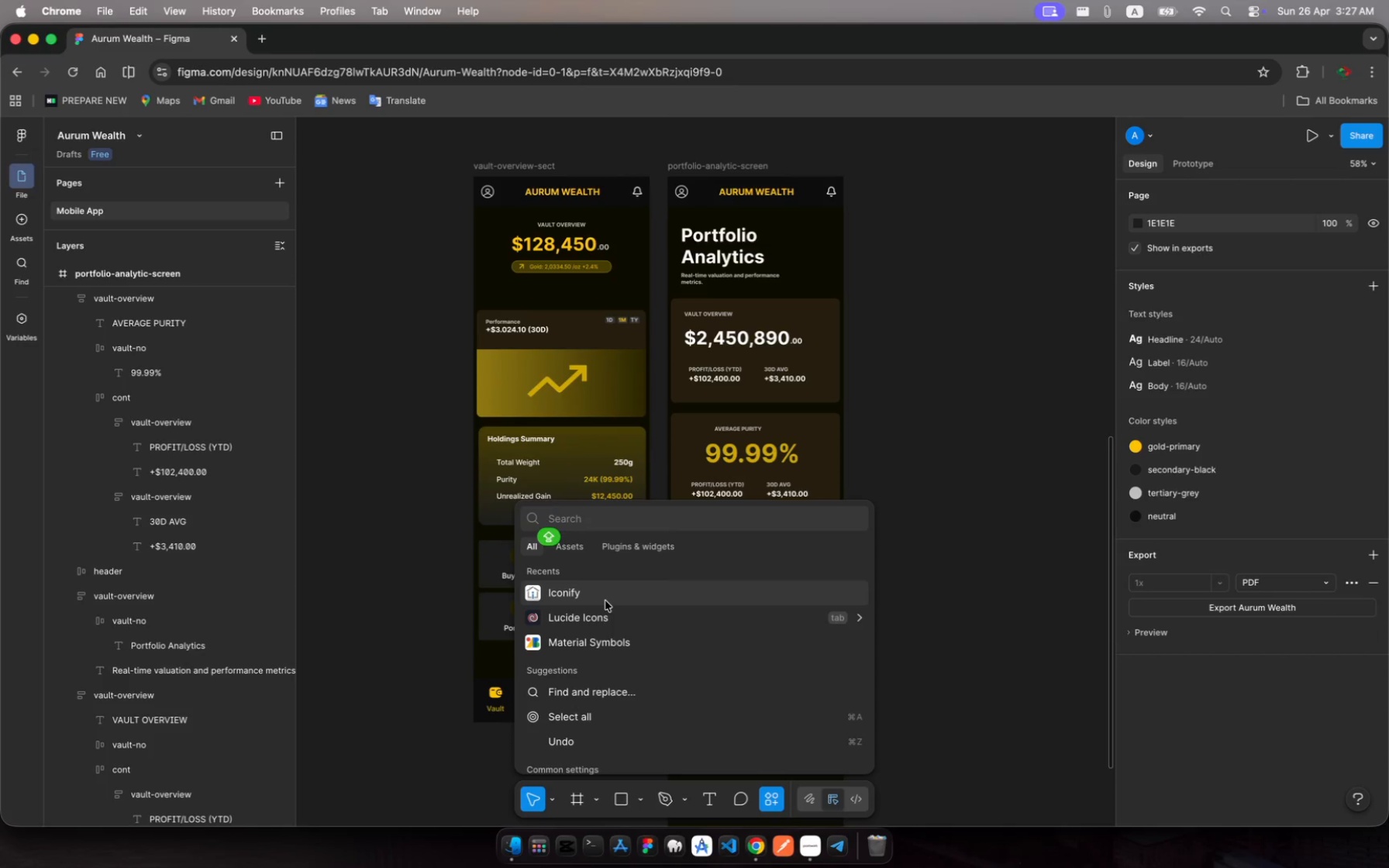 
key(CapsLock)
 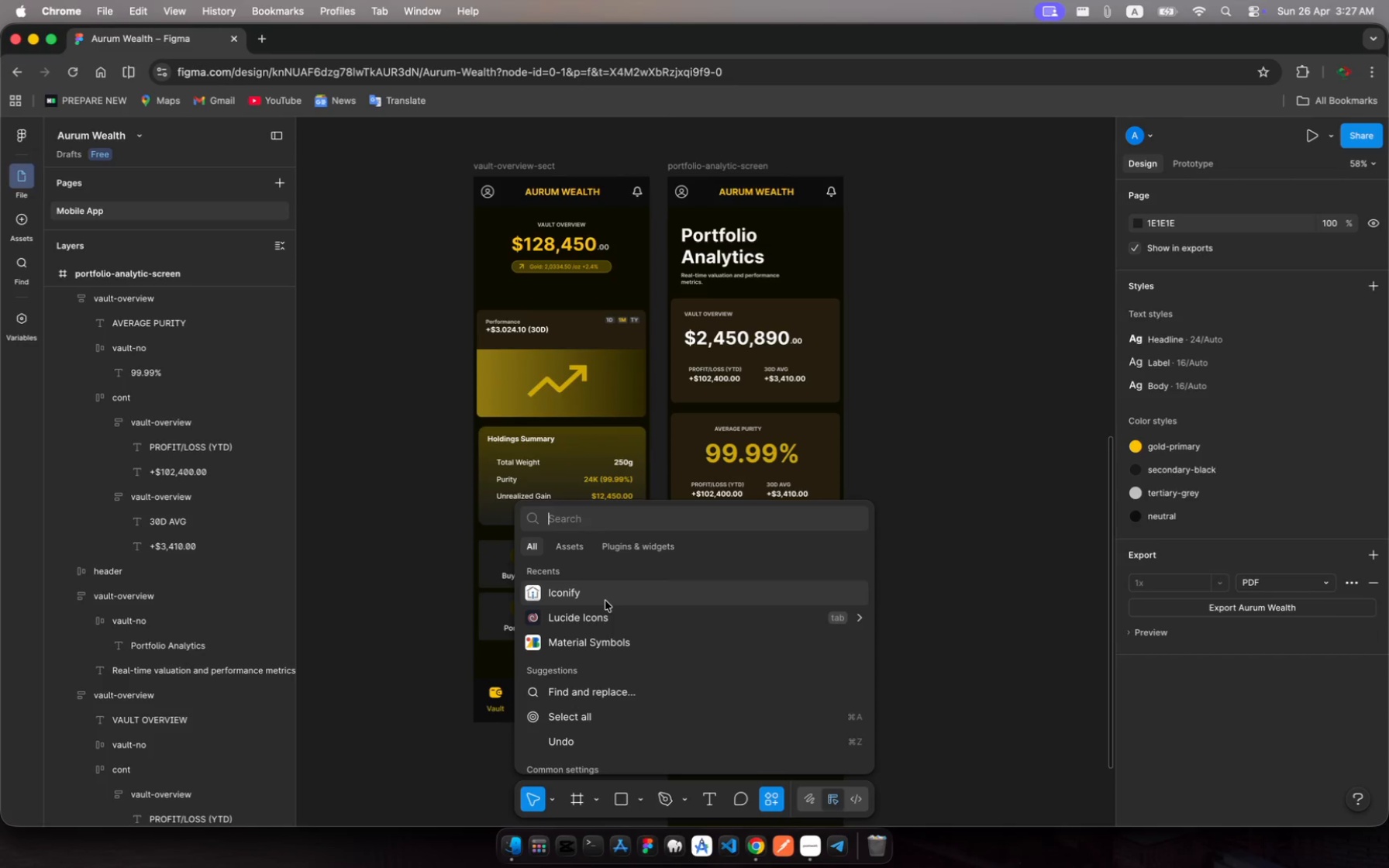 
left_click([605, 601])
 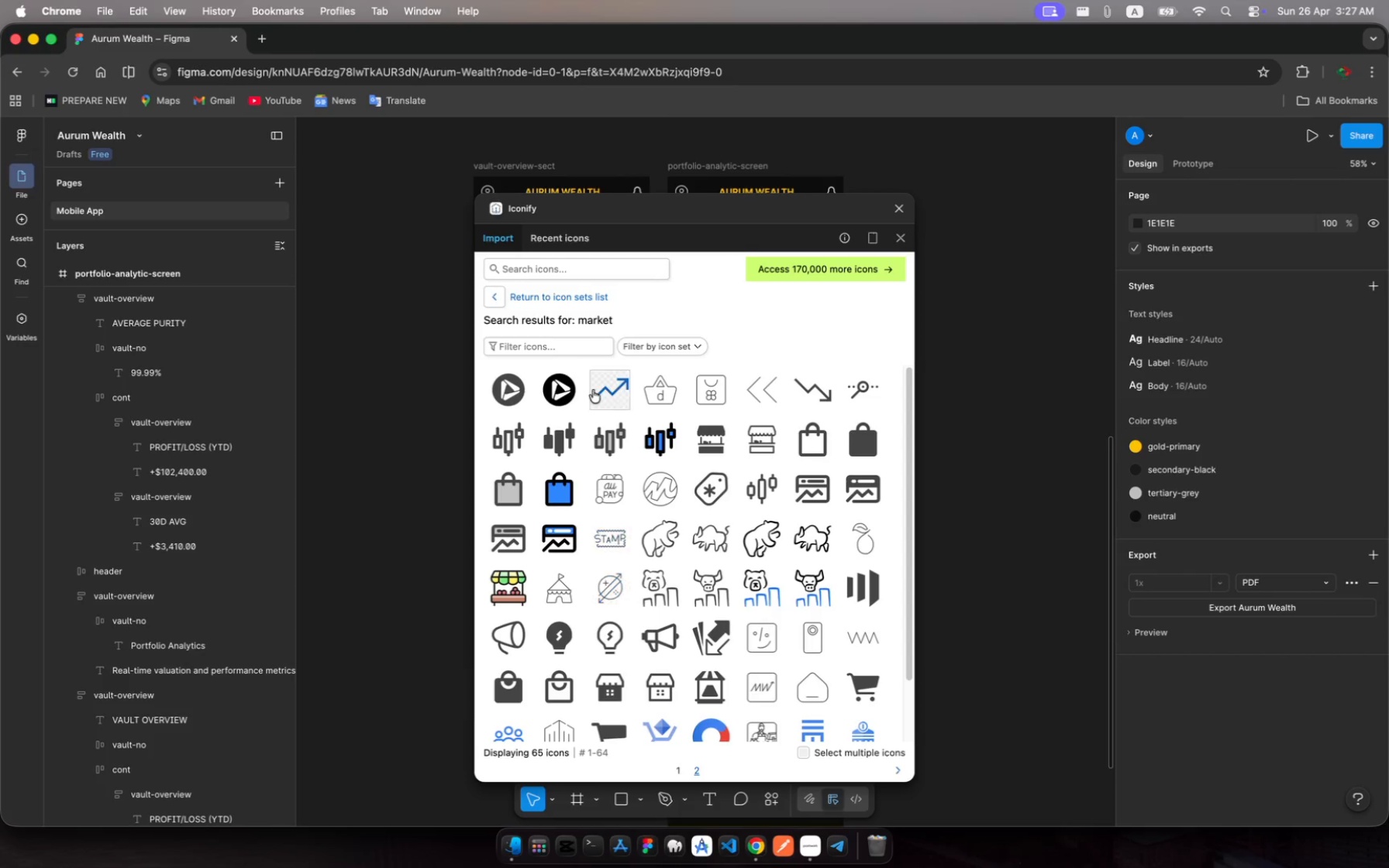 
left_click([568, 274])
 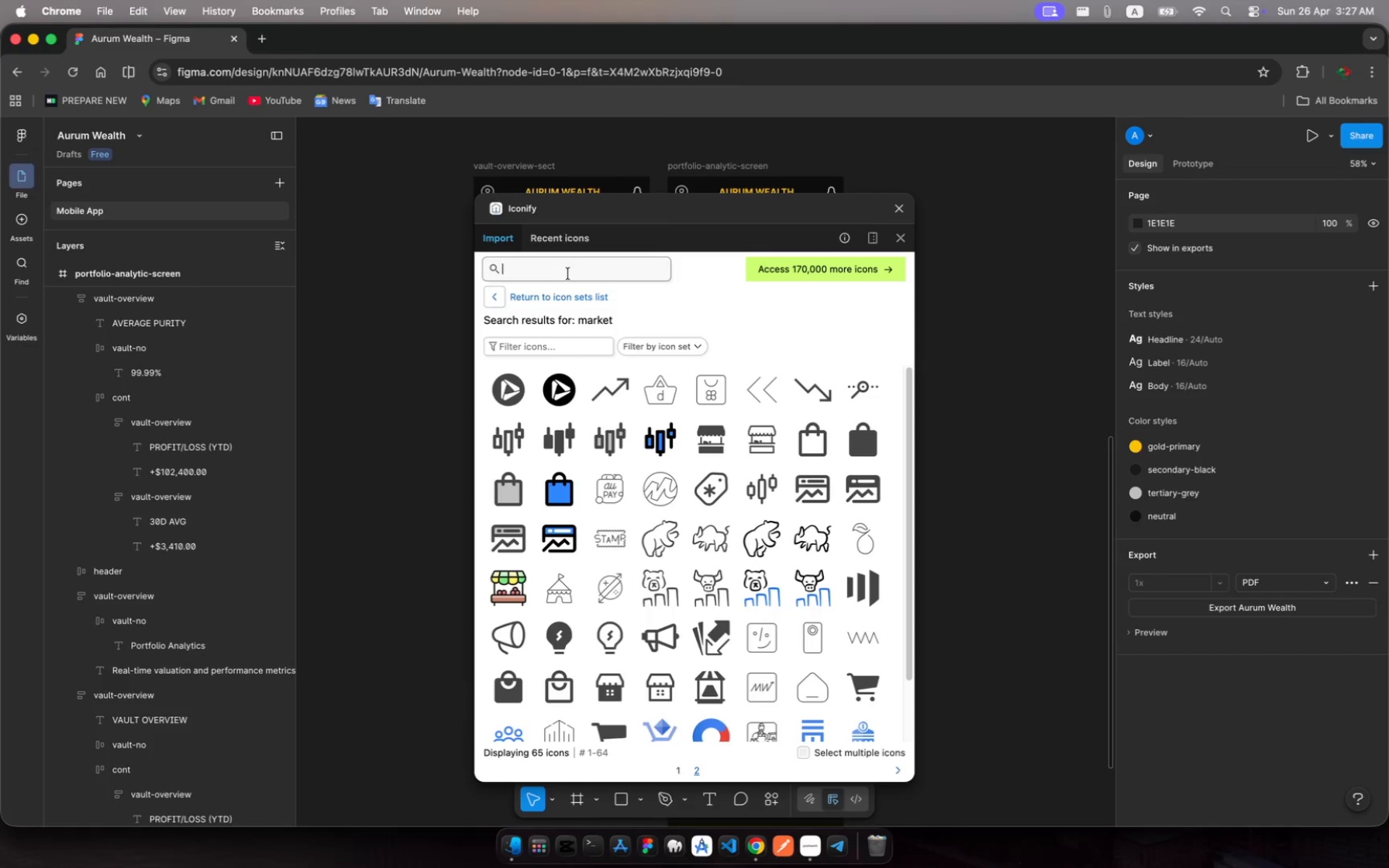 
type(success)
 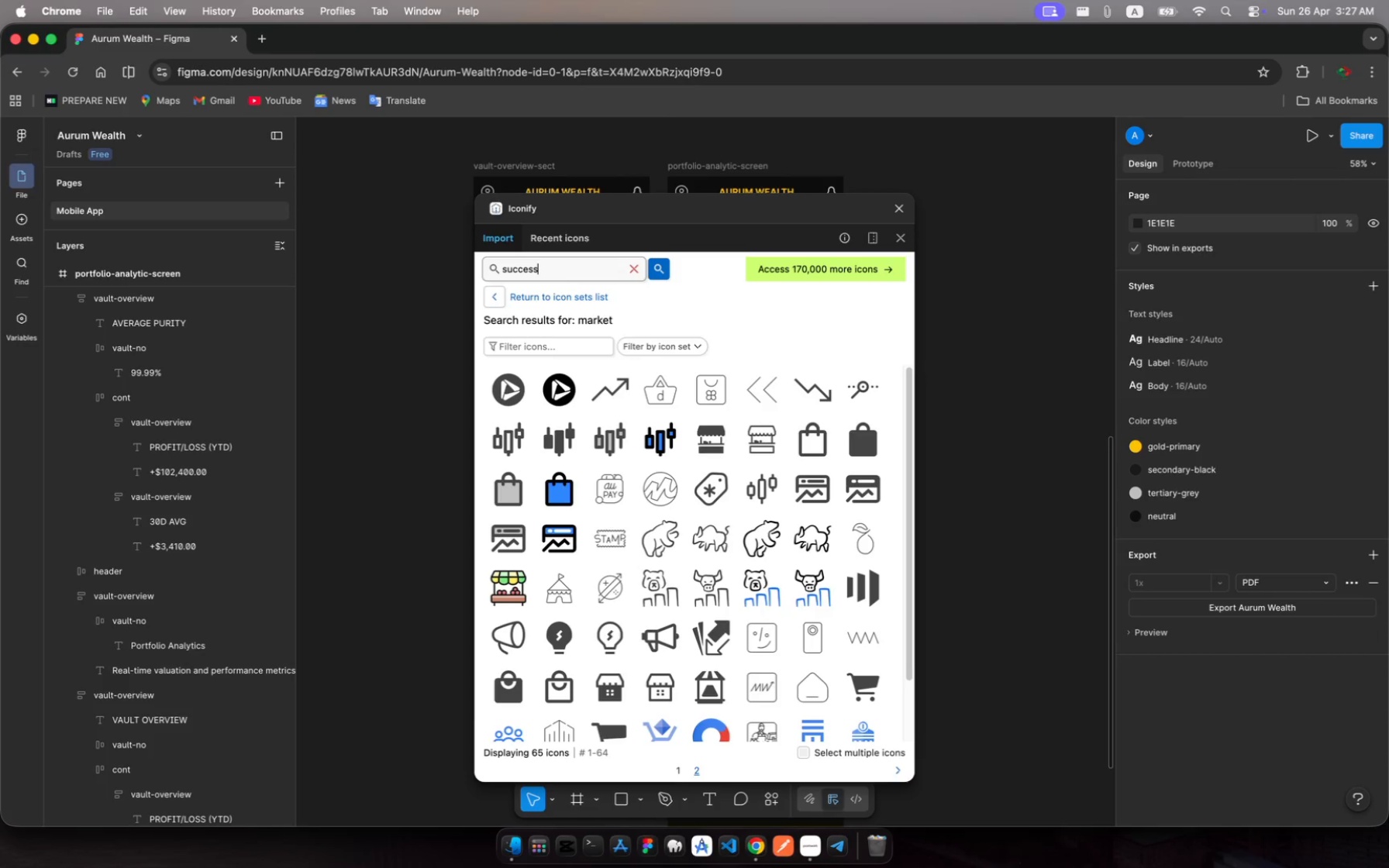 
key(Enter)
 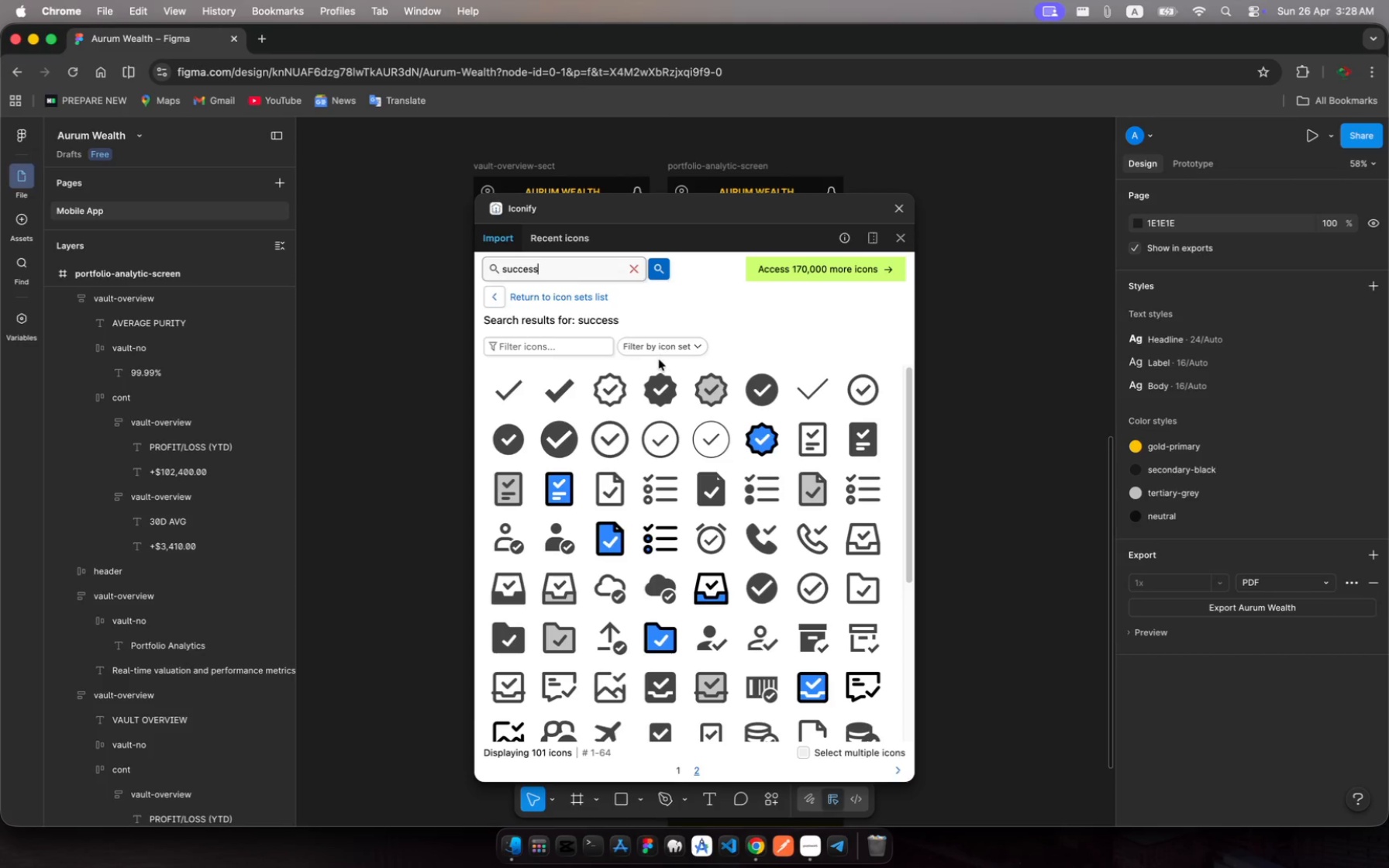 
wait(10.6)
 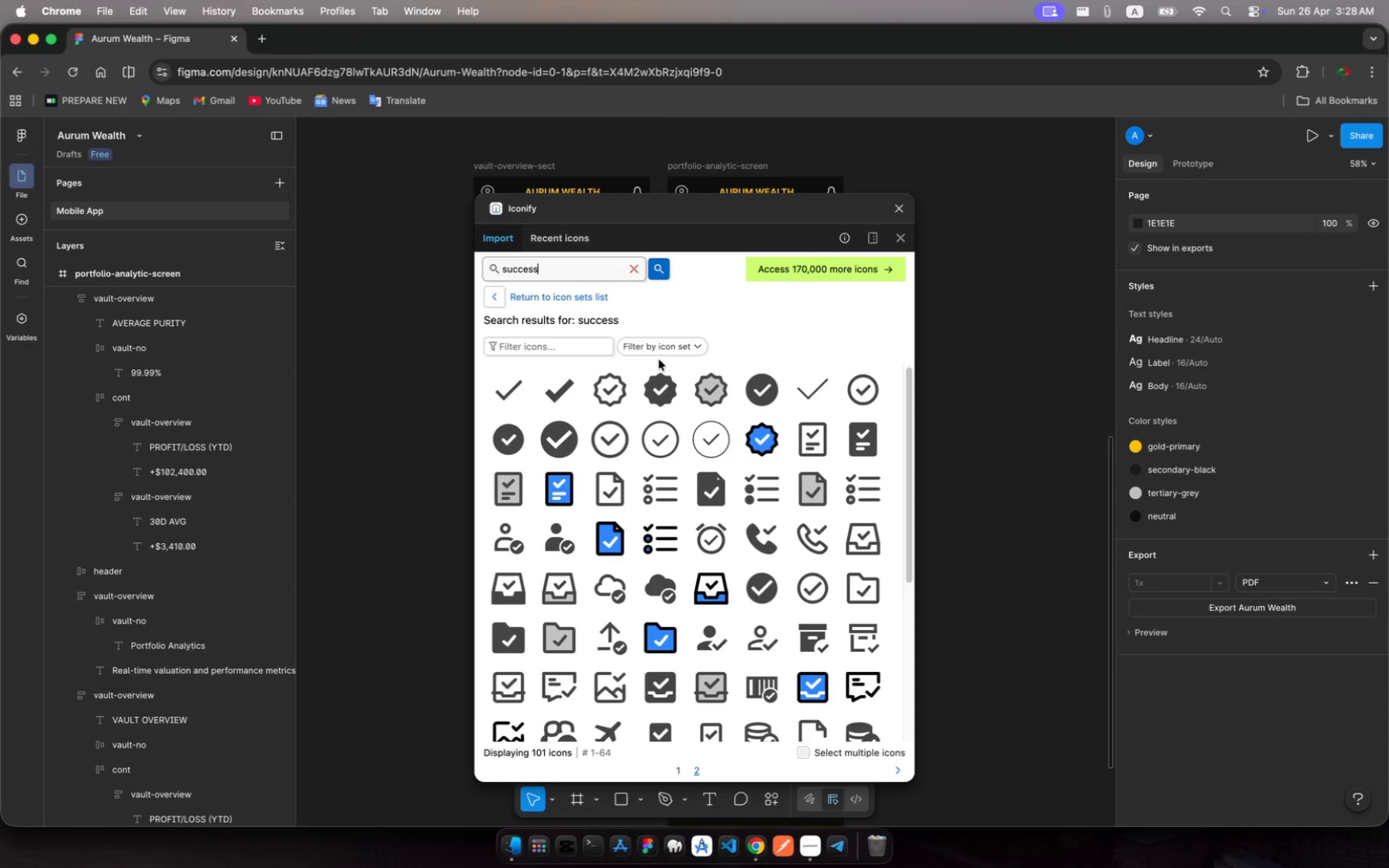 
left_click([663, 396])
 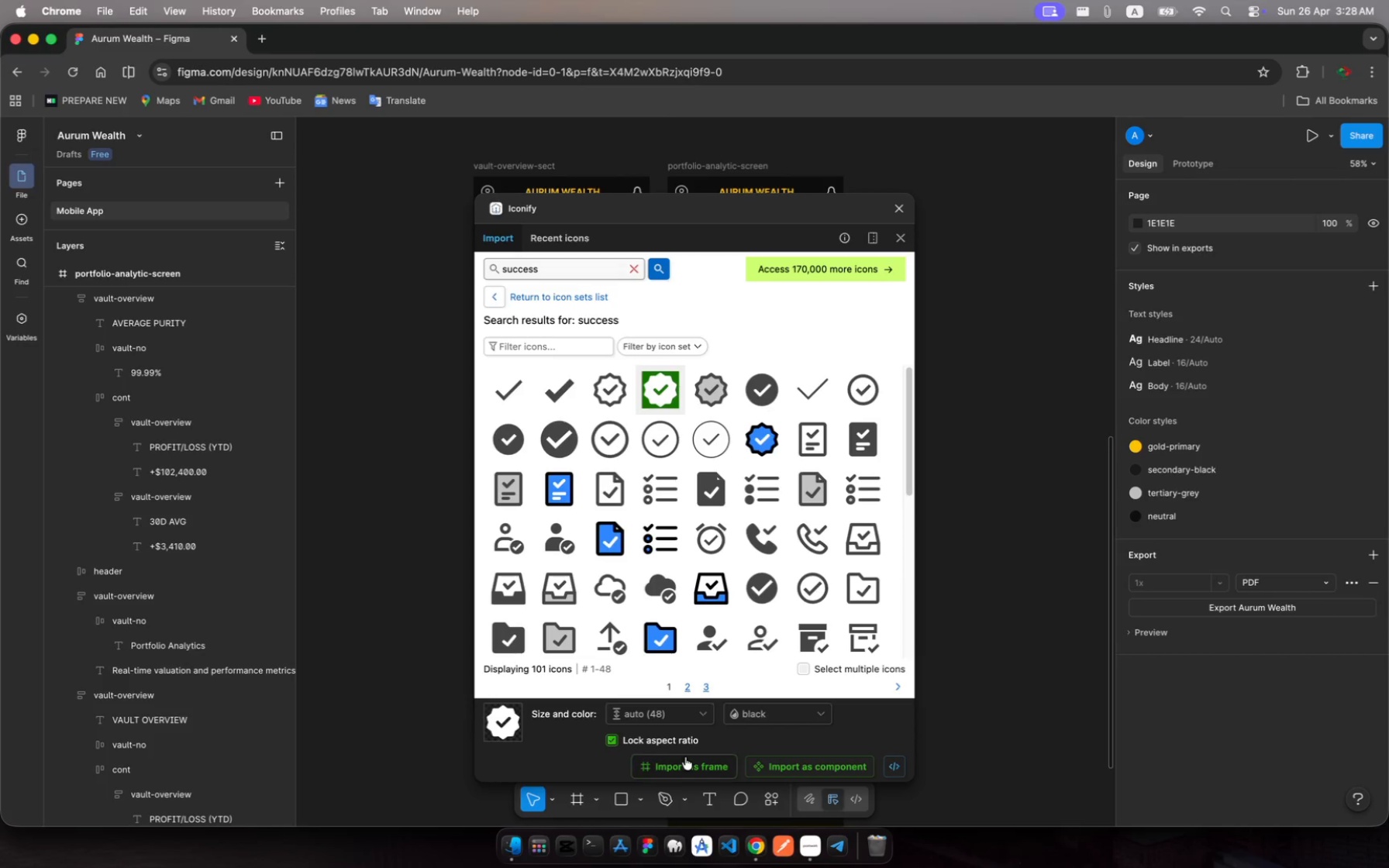 
left_click([687, 764])
 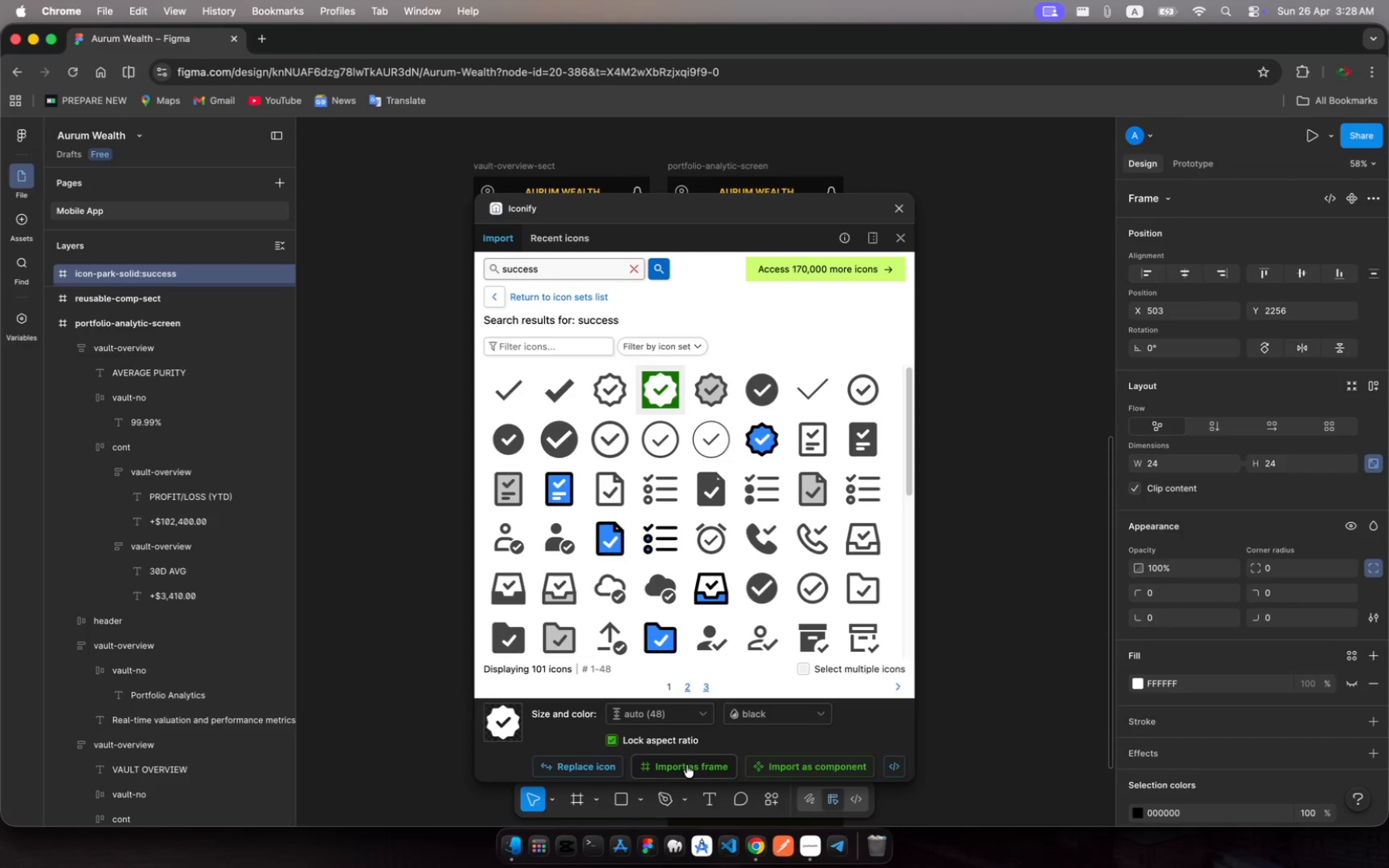 
wait(7.41)
 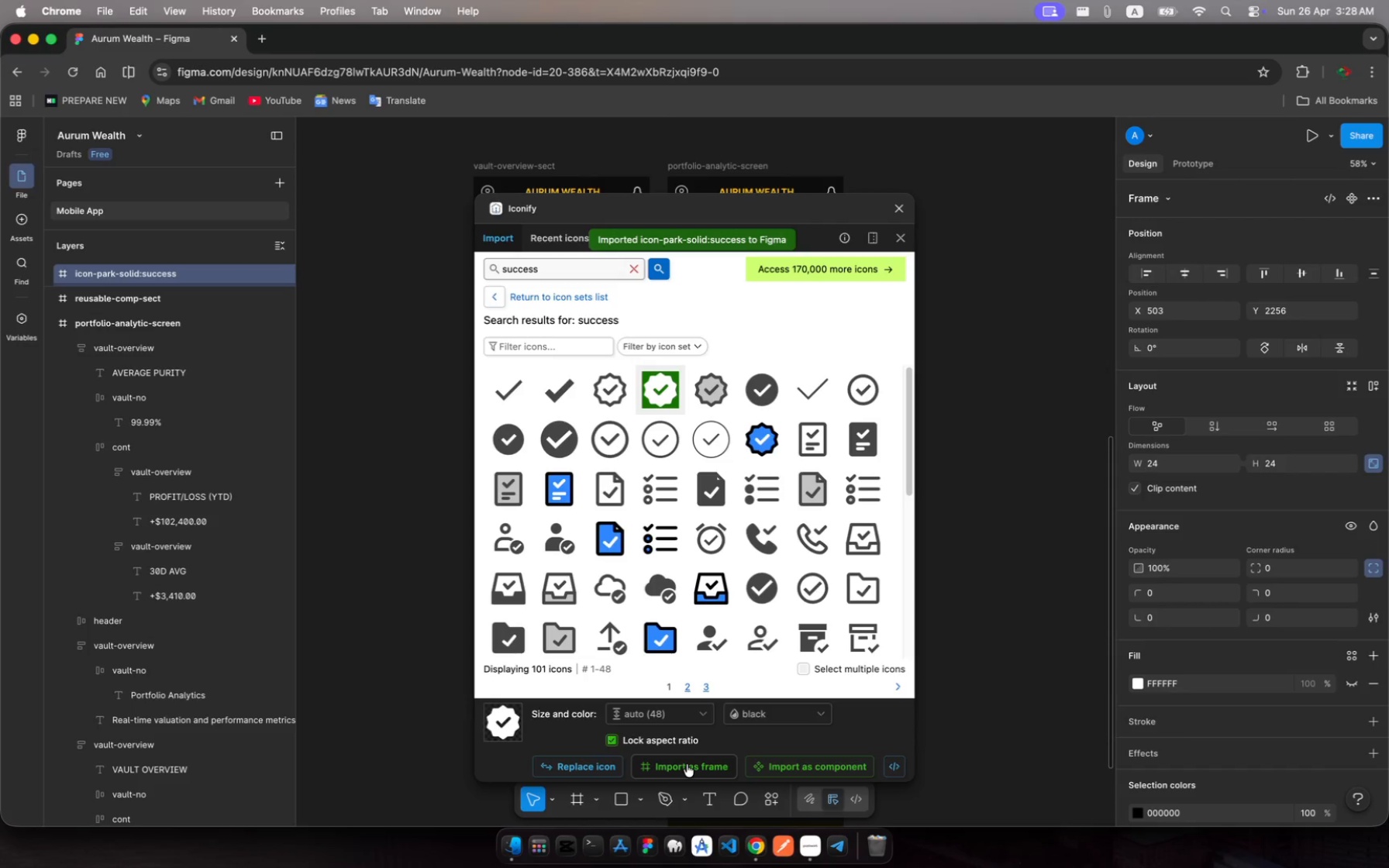 
left_click([900, 212])
 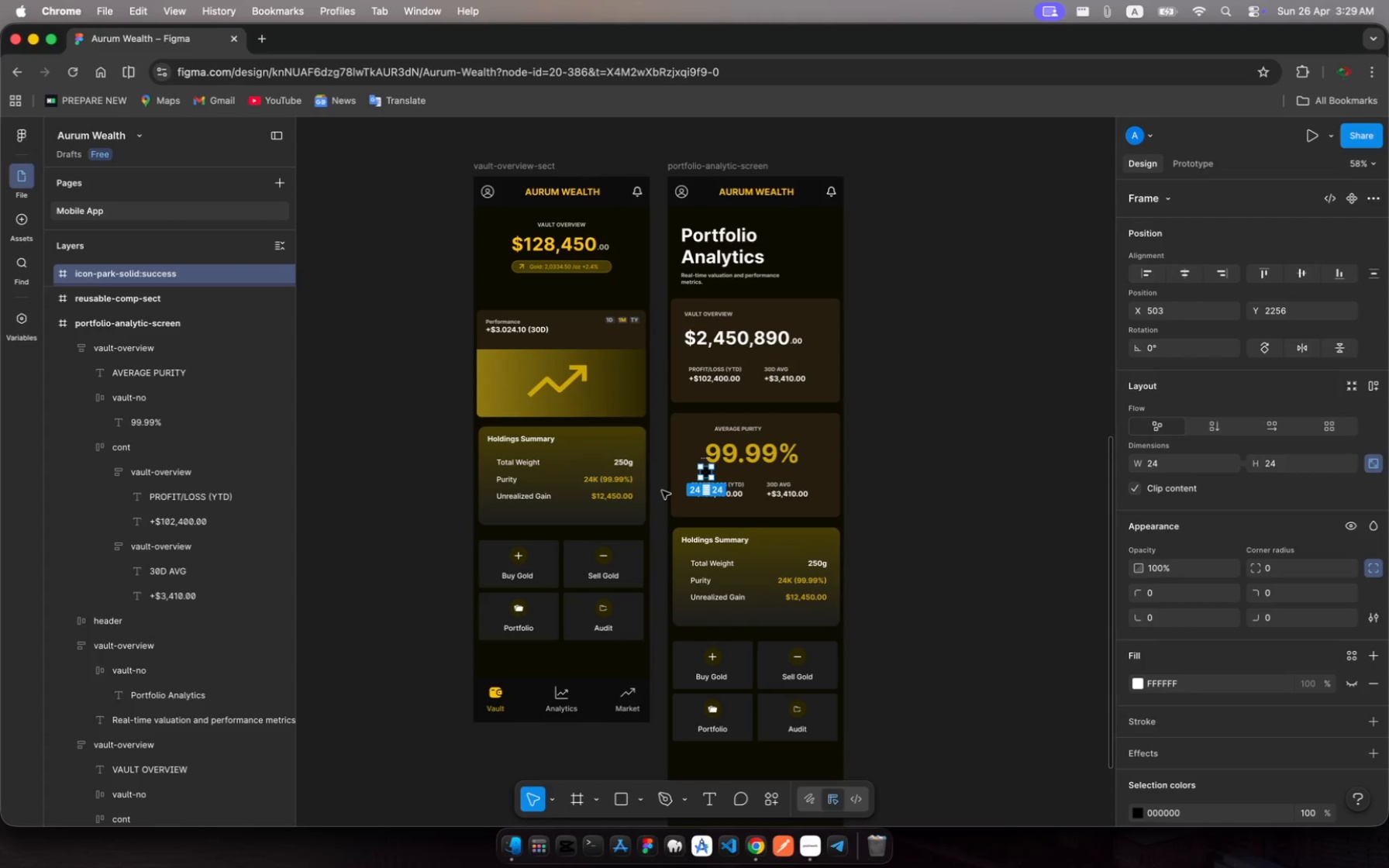 
wait(51.65)
 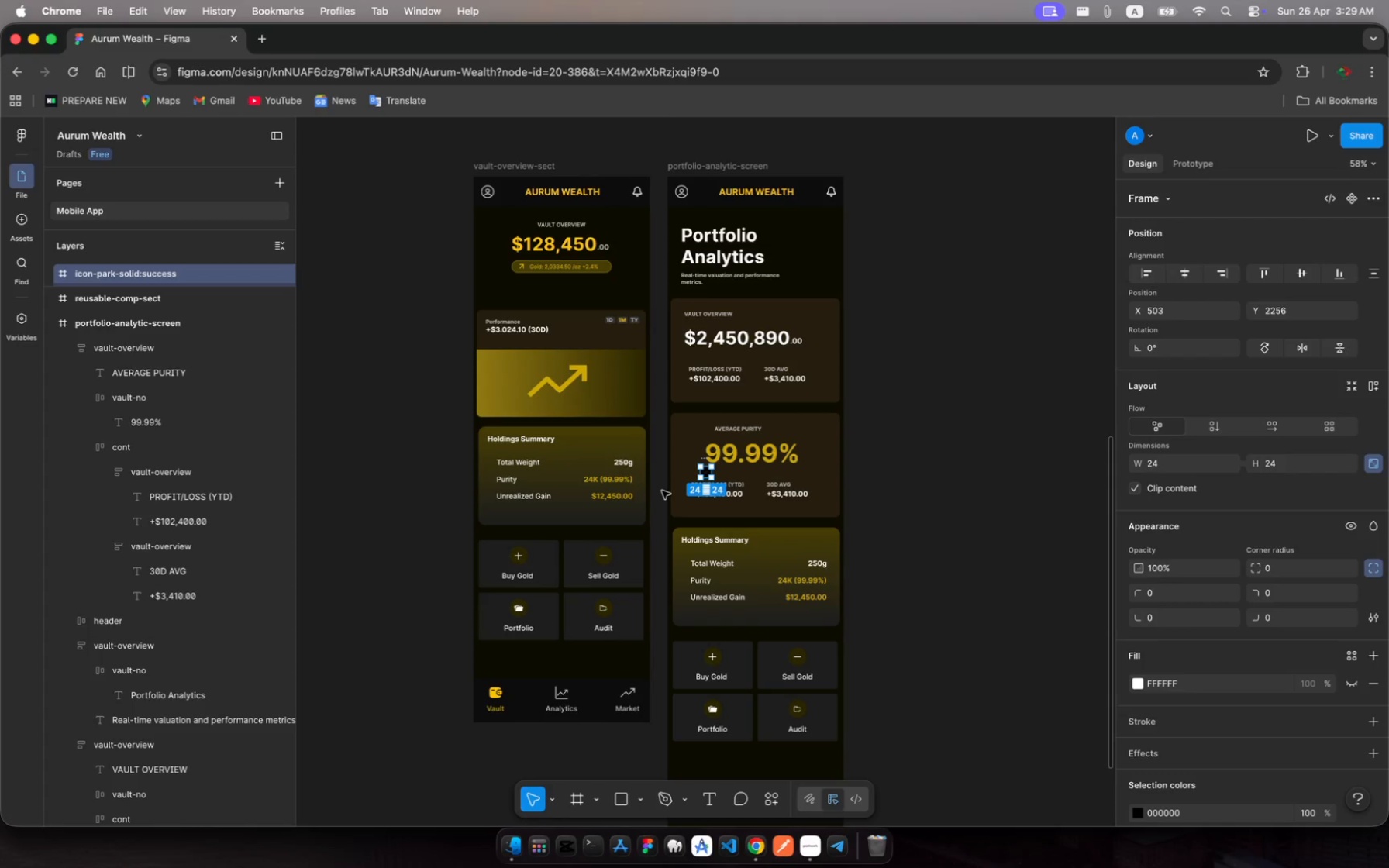 
left_click_drag(start_coordinate=[123, 278], to_coordinate=[158, 363])
 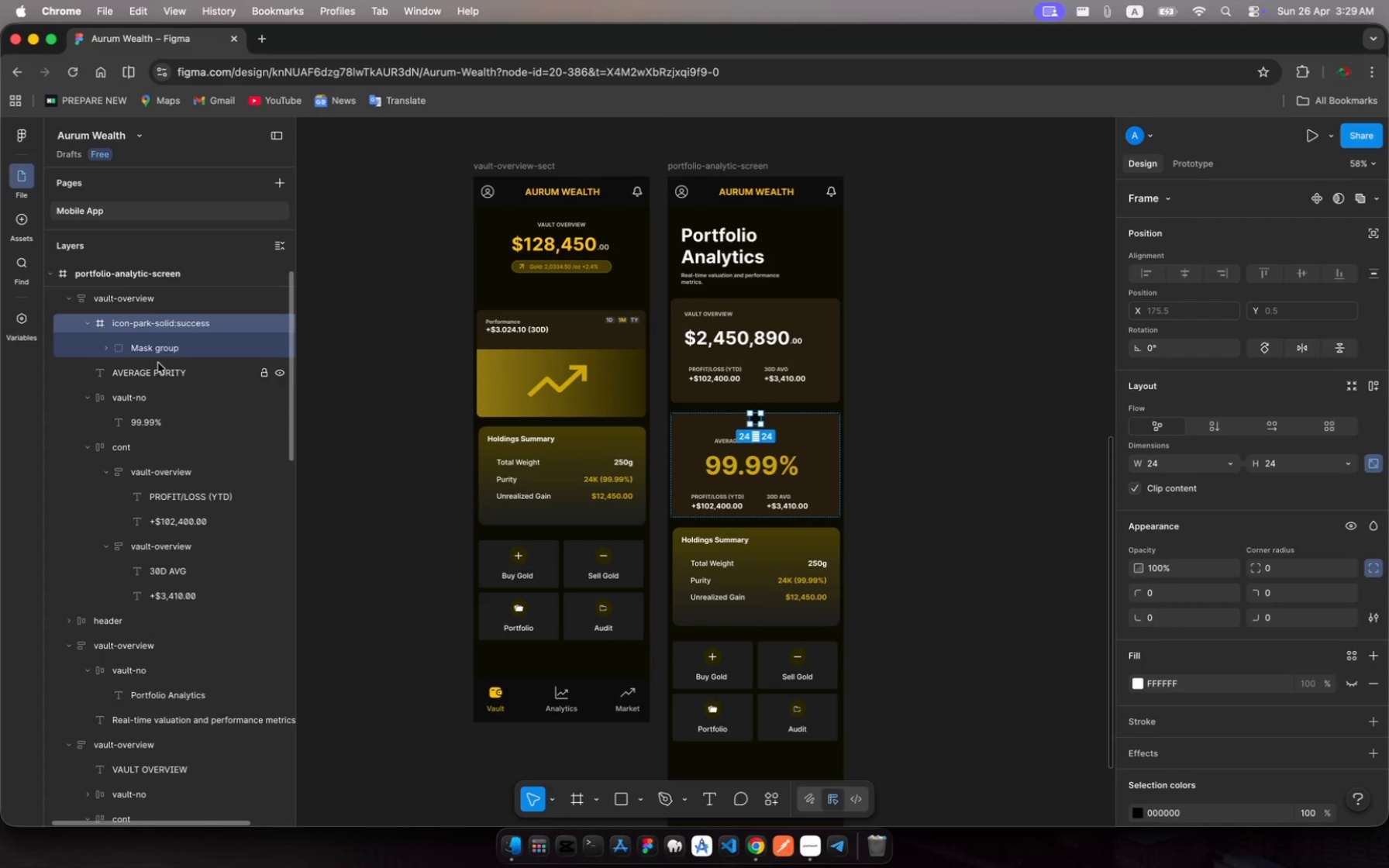 
wait(8.16)
 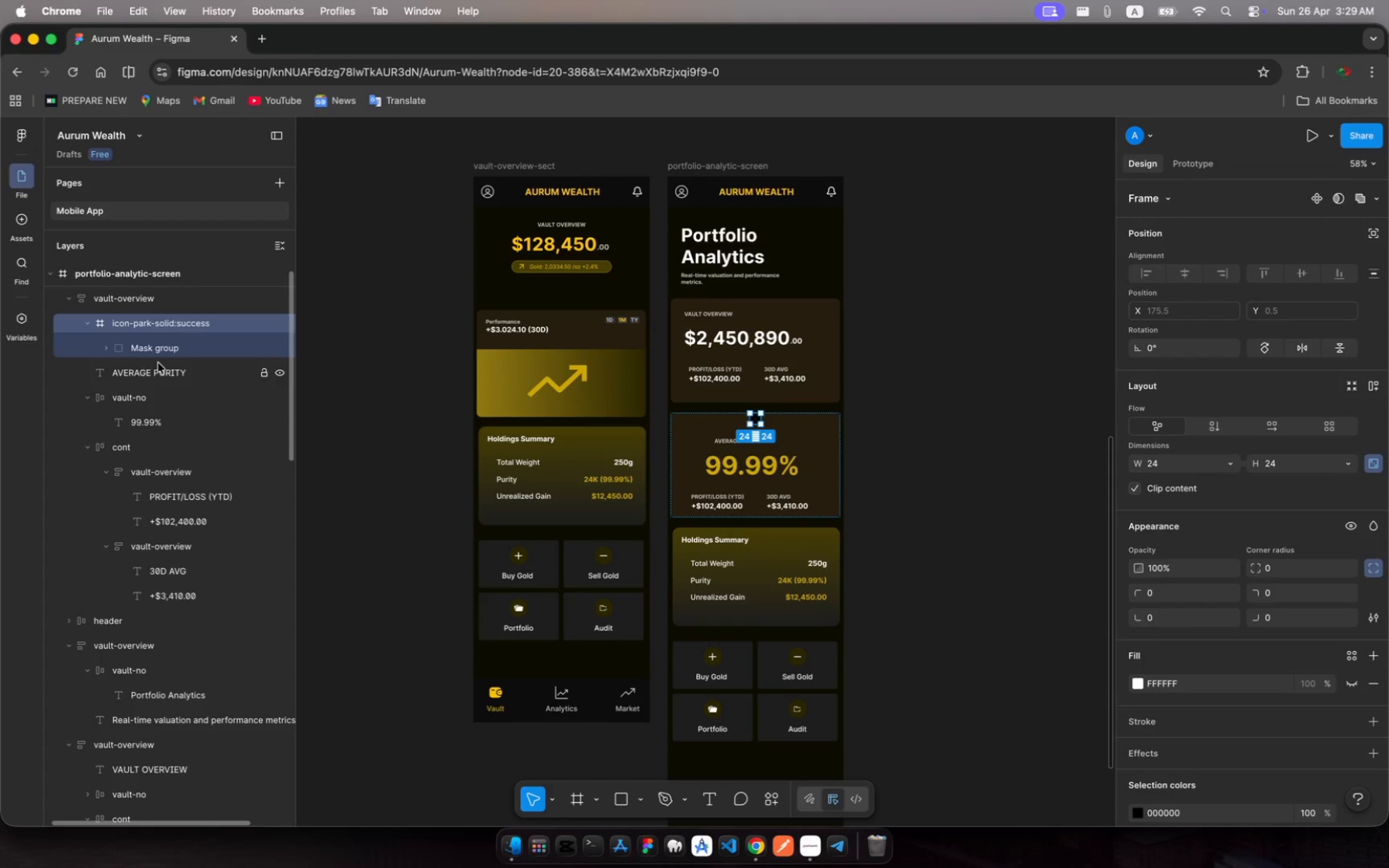 
left_click([1152, 468])
 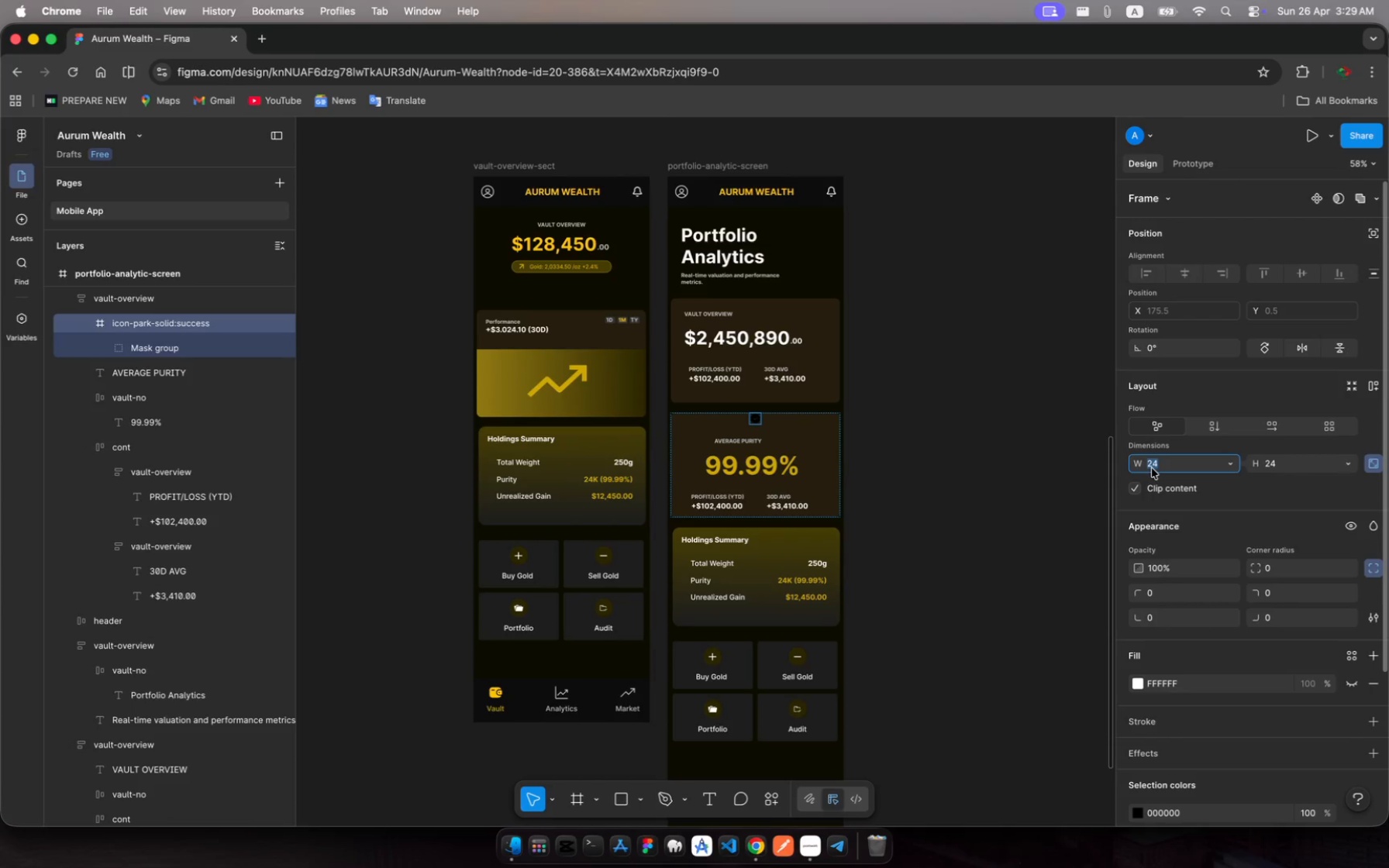 
type(48)
 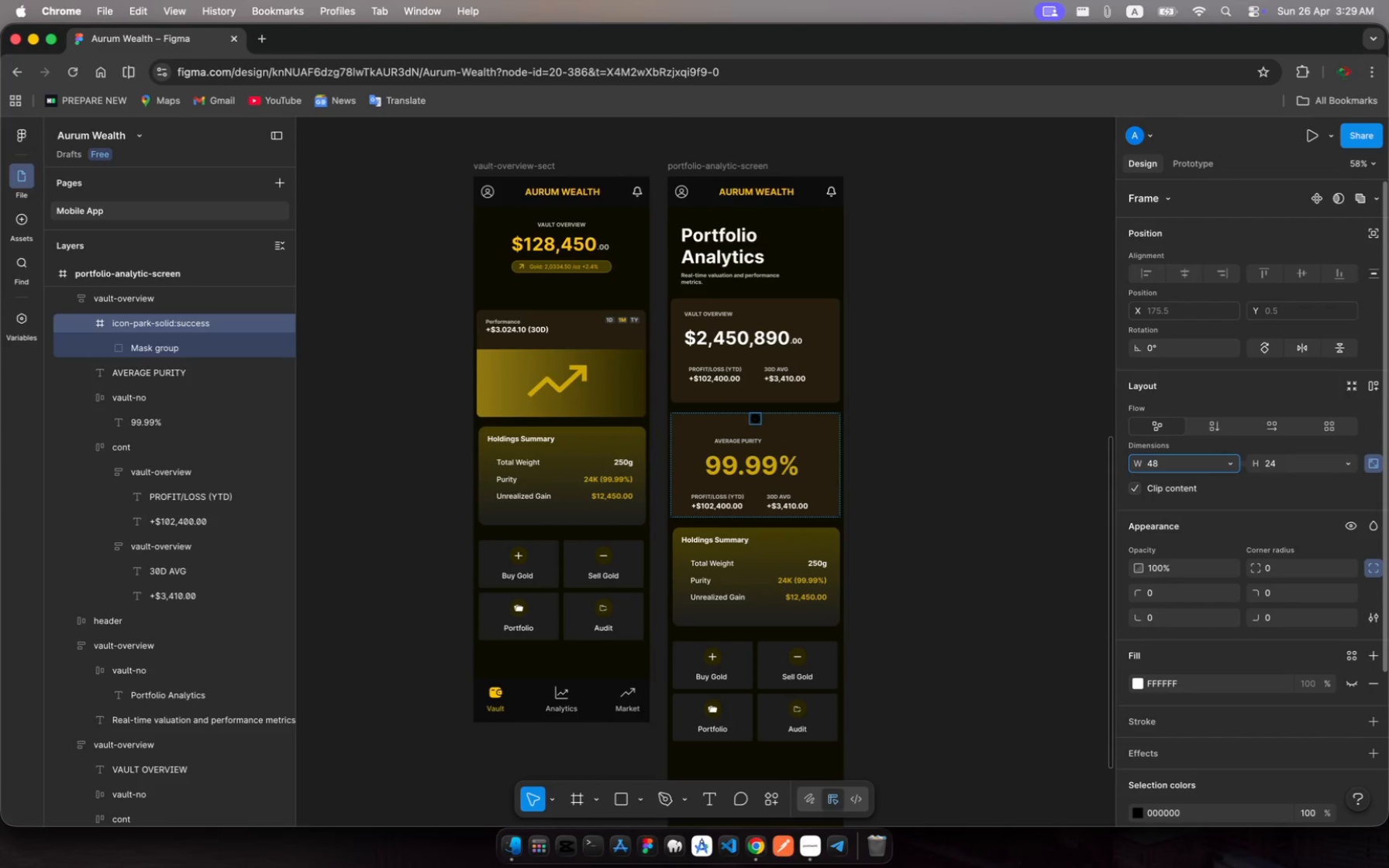 
key(Enter)
 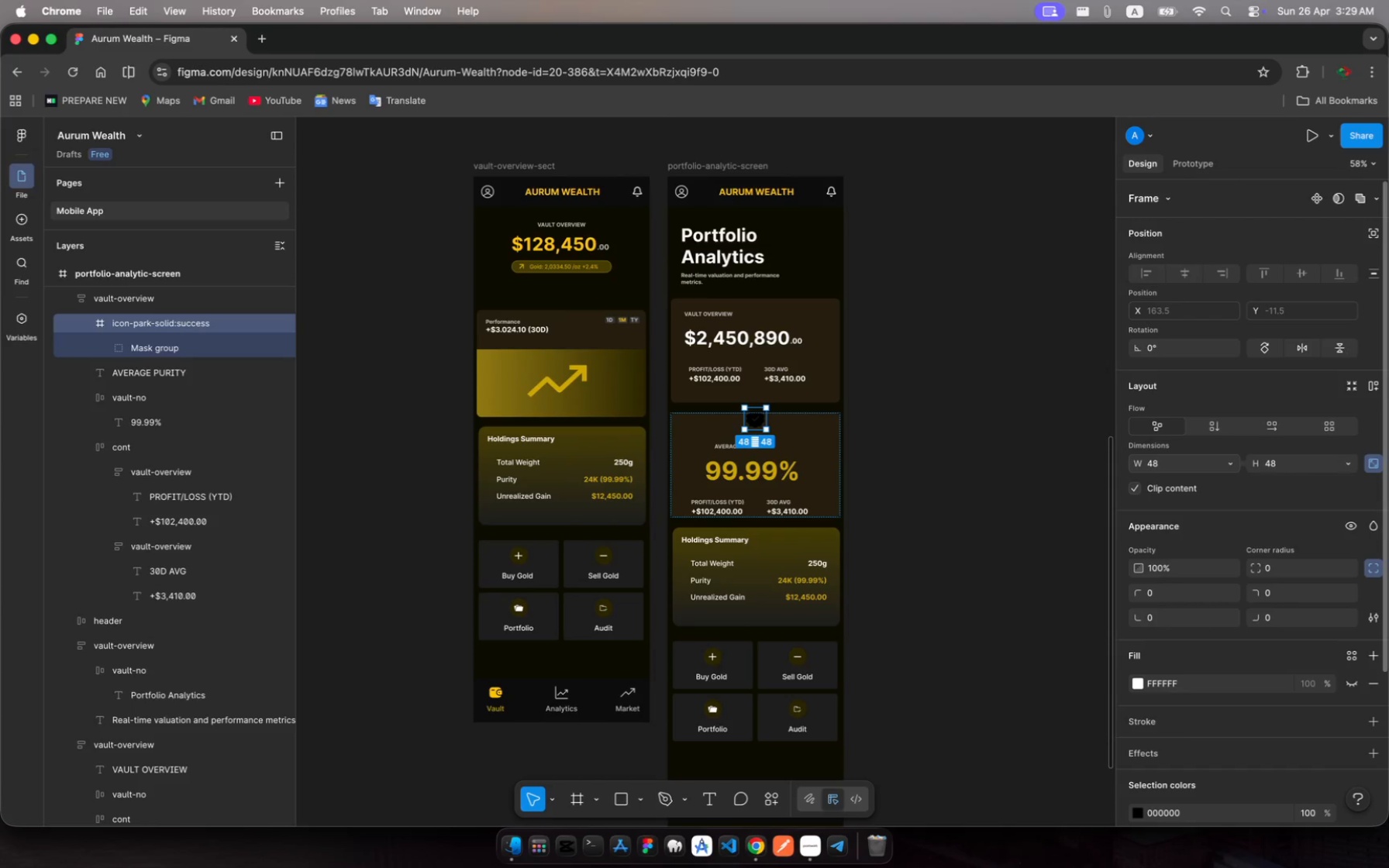 
wait(9.57)
 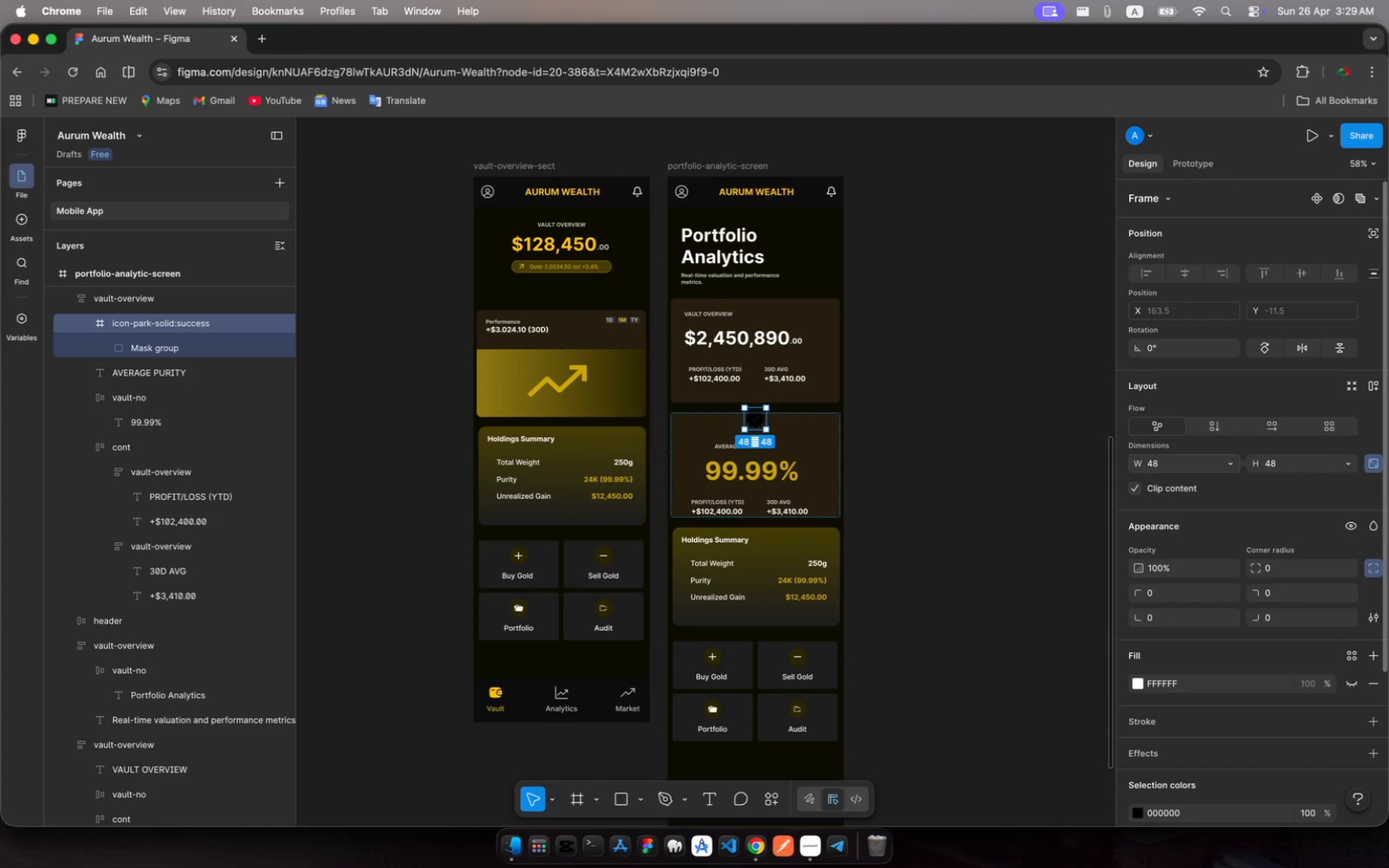 
scroll: coordinate [1246, 711], scroll_direction: down, amount: 19.0
 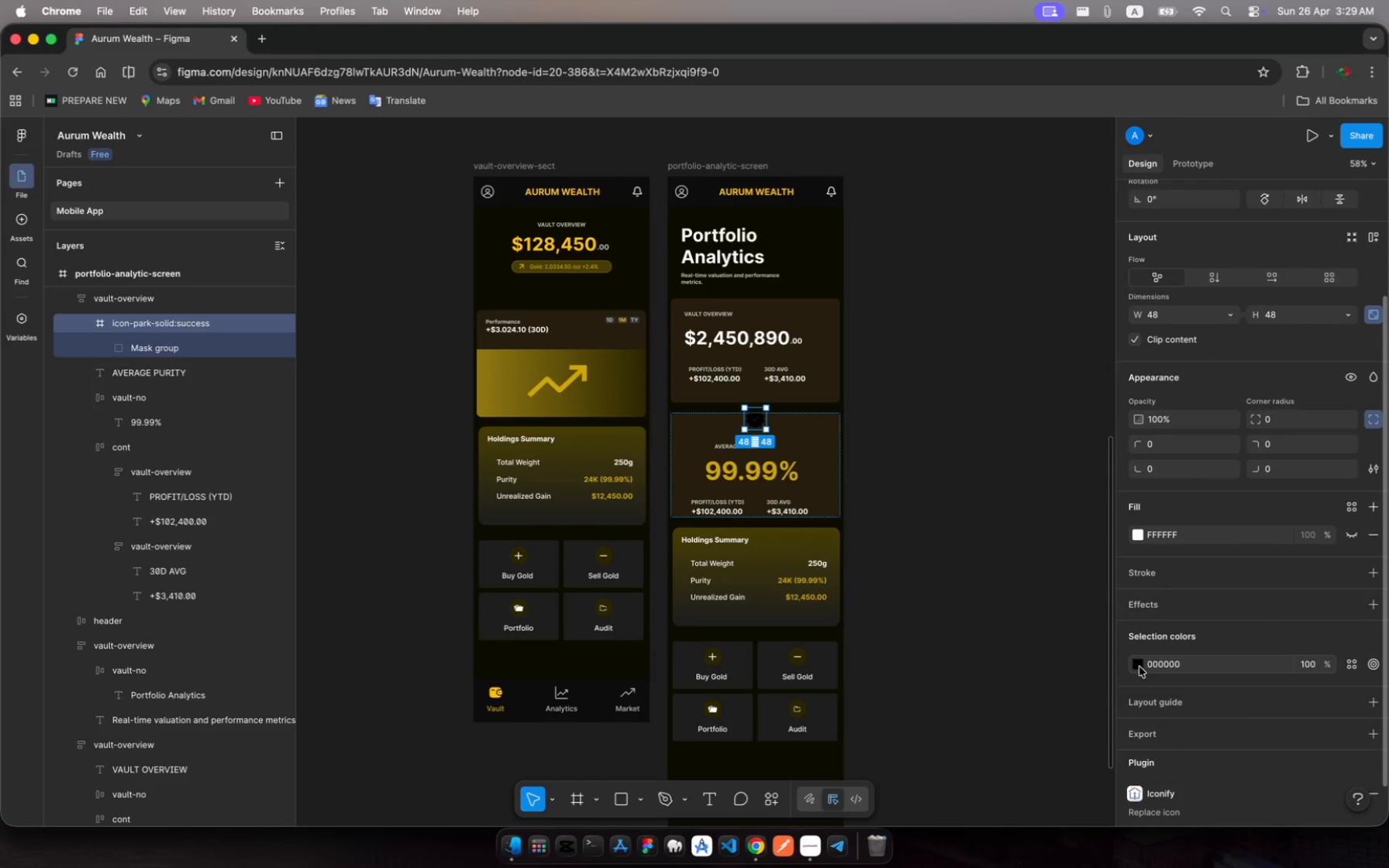 
left_click([1136, 665])
 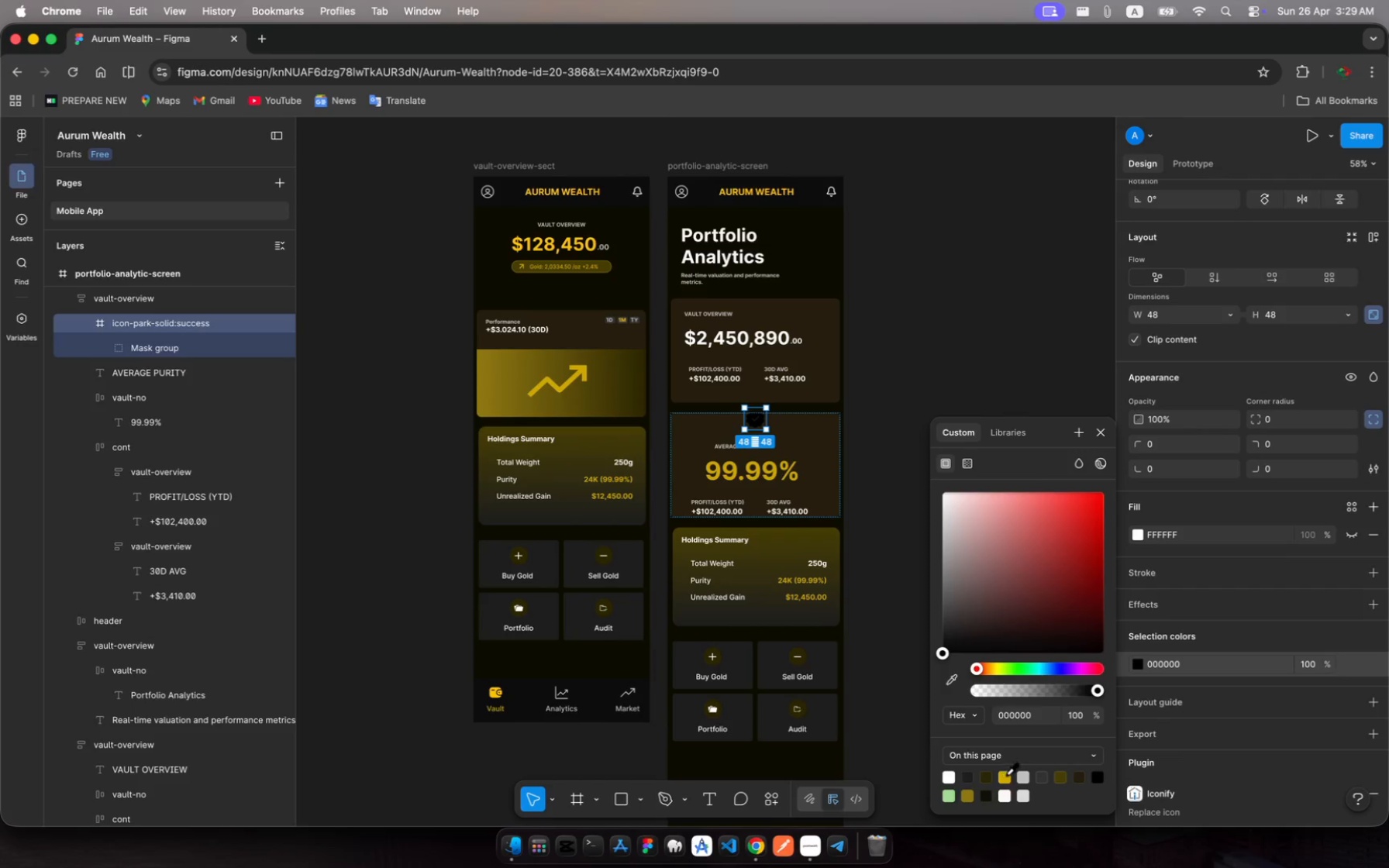 
left_click([1007, 778])
 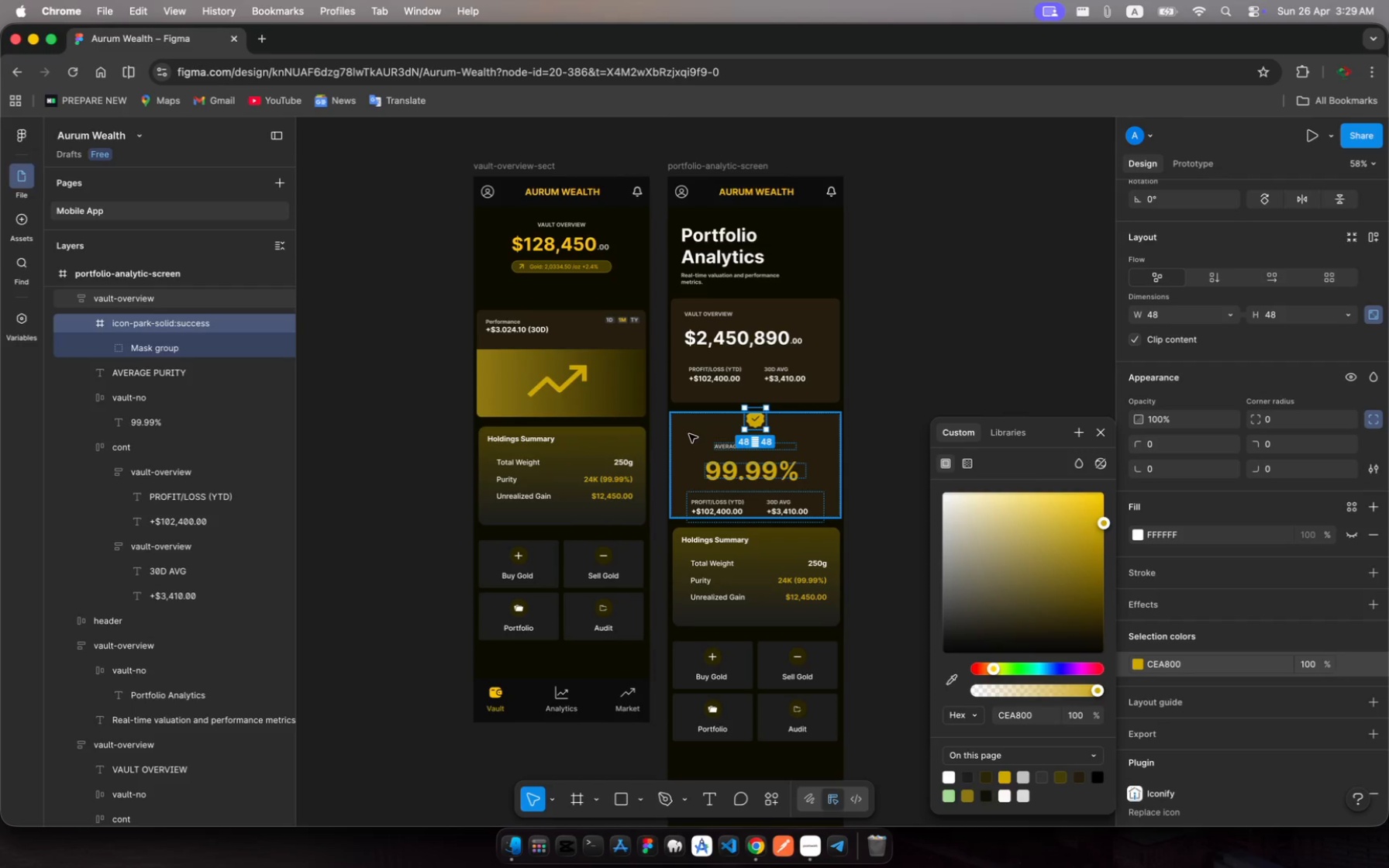 
left_click([689, 434])
 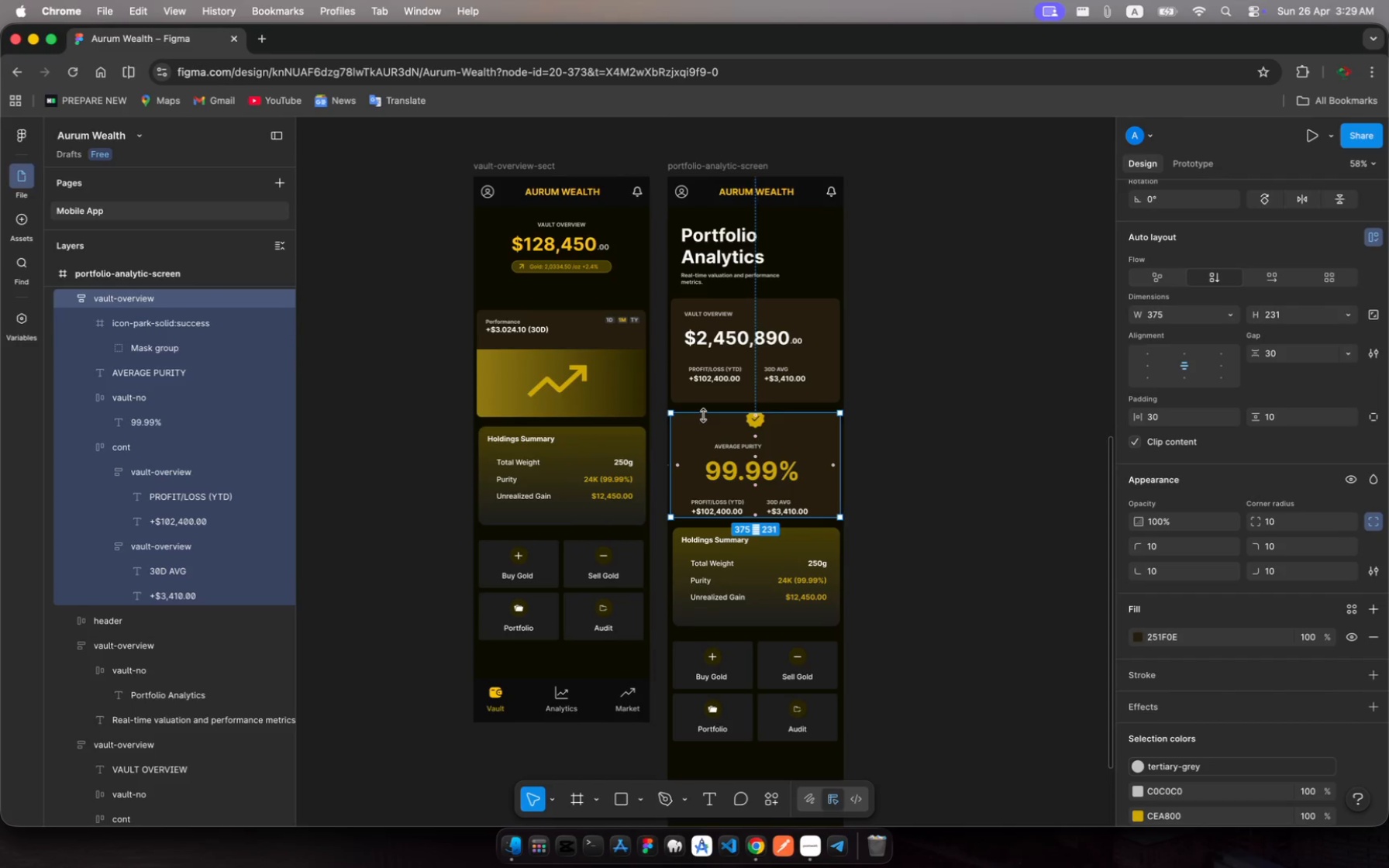 
left_click_drag(start_coordinate=[704, 415], to_coordinate=[705, 400])
 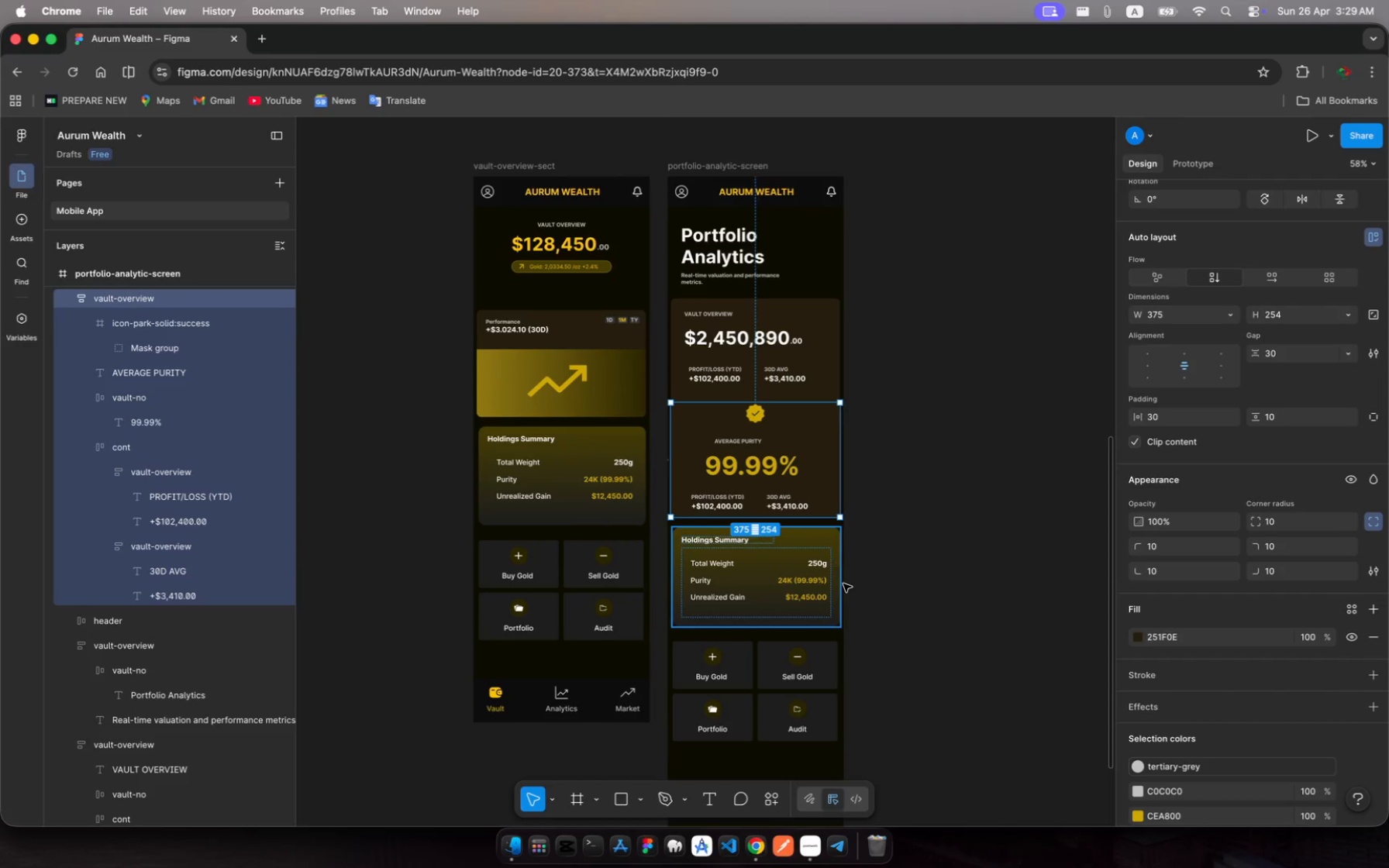 
scroll: coordinate [843, 584], scroll_direction: down, amount: 11.0
 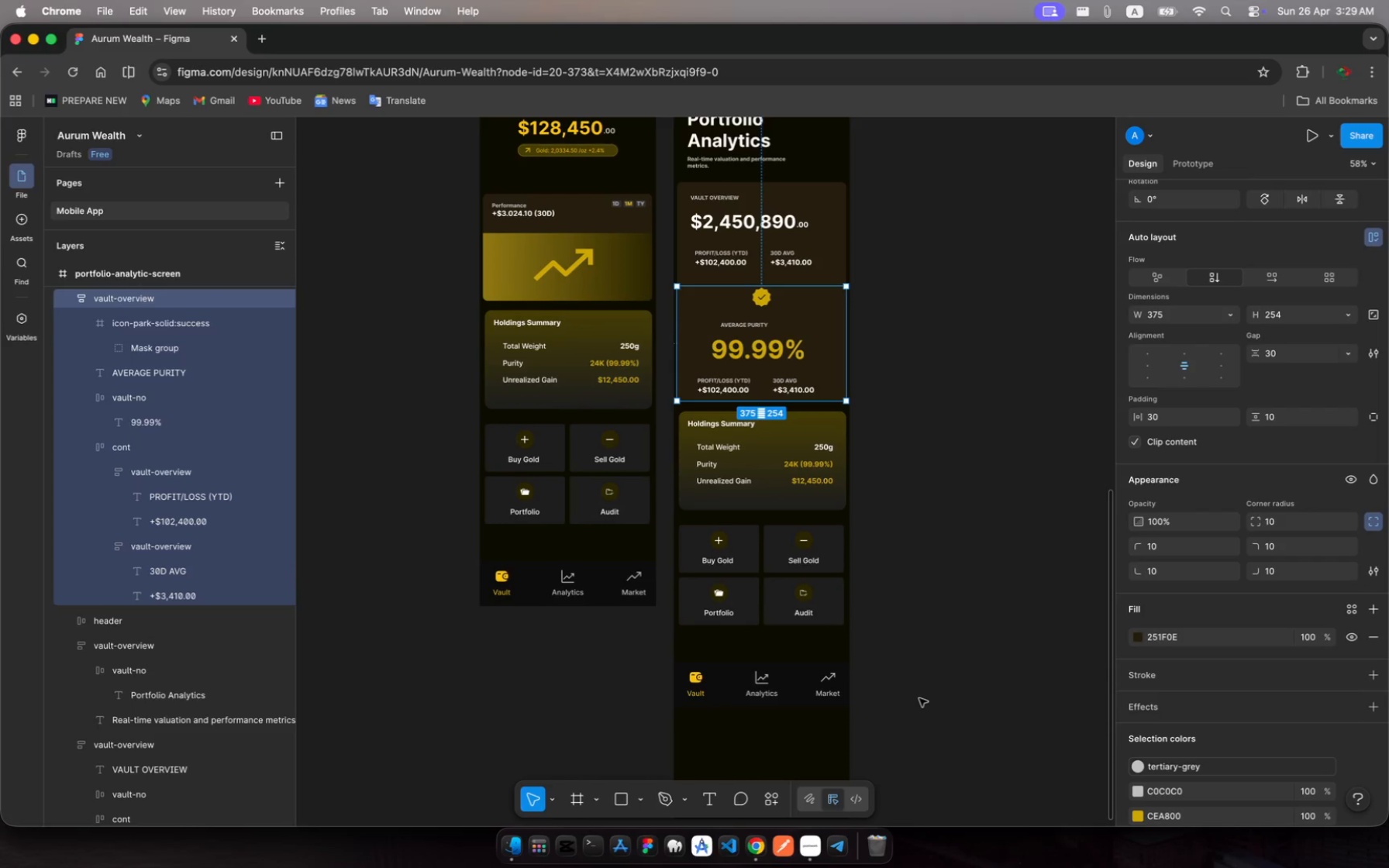 
left_click_drag(start_coordinate=[911, 746], to_coordinate=[736, 431])
 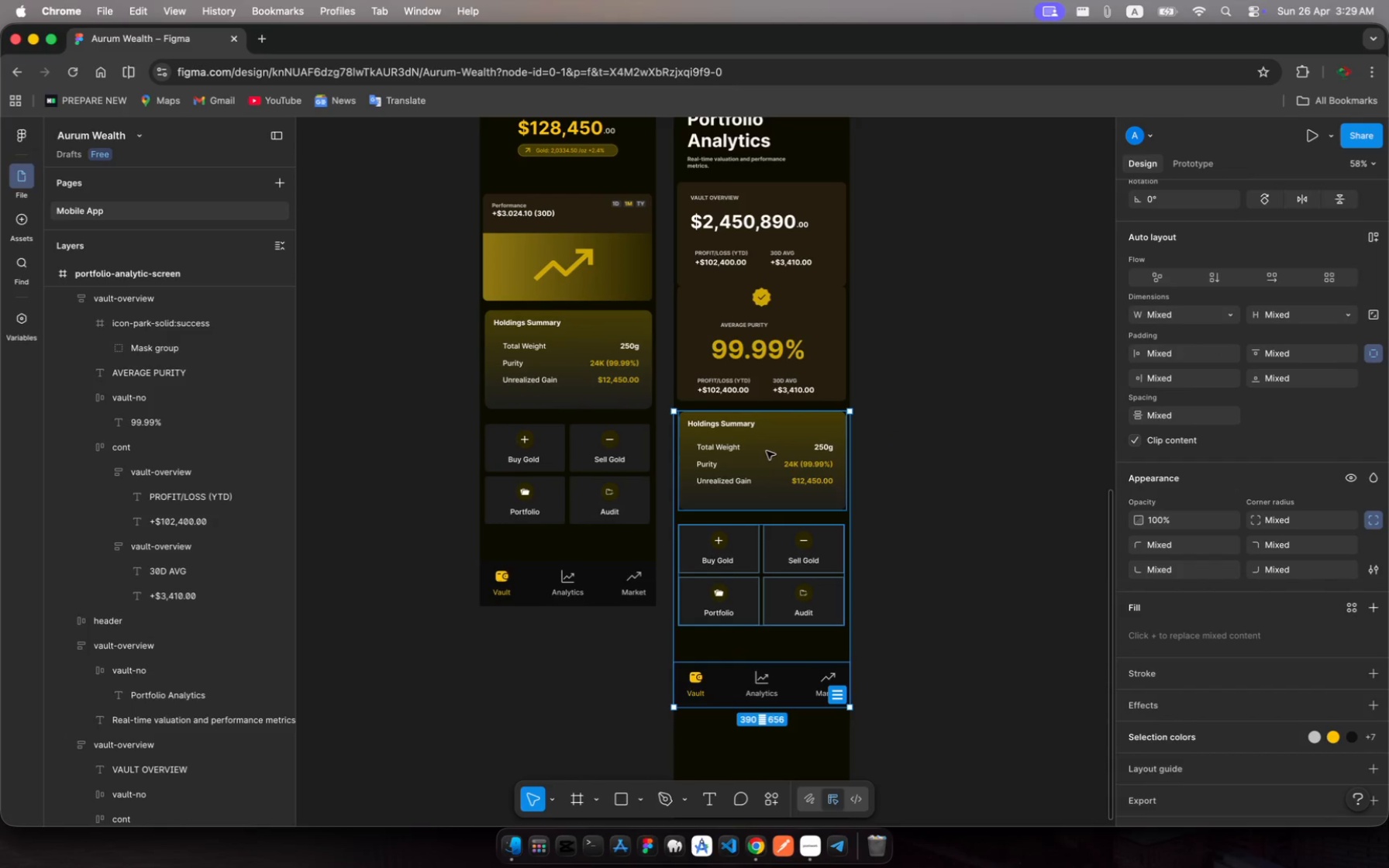 
left_click_drag(start_coordinate=[767, 451], to_coordinate=[768, 498])
 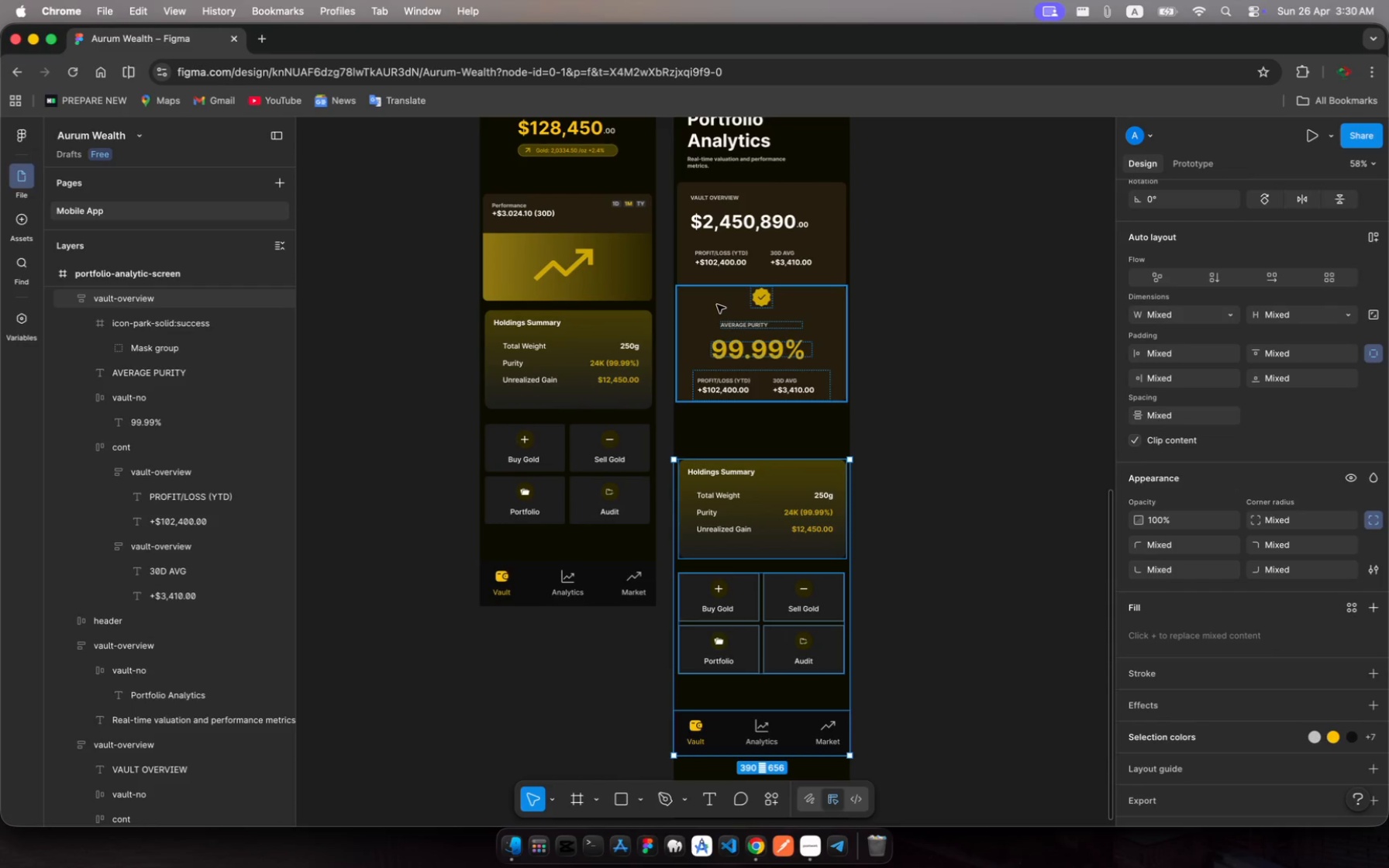 
left_click([717, 305])
 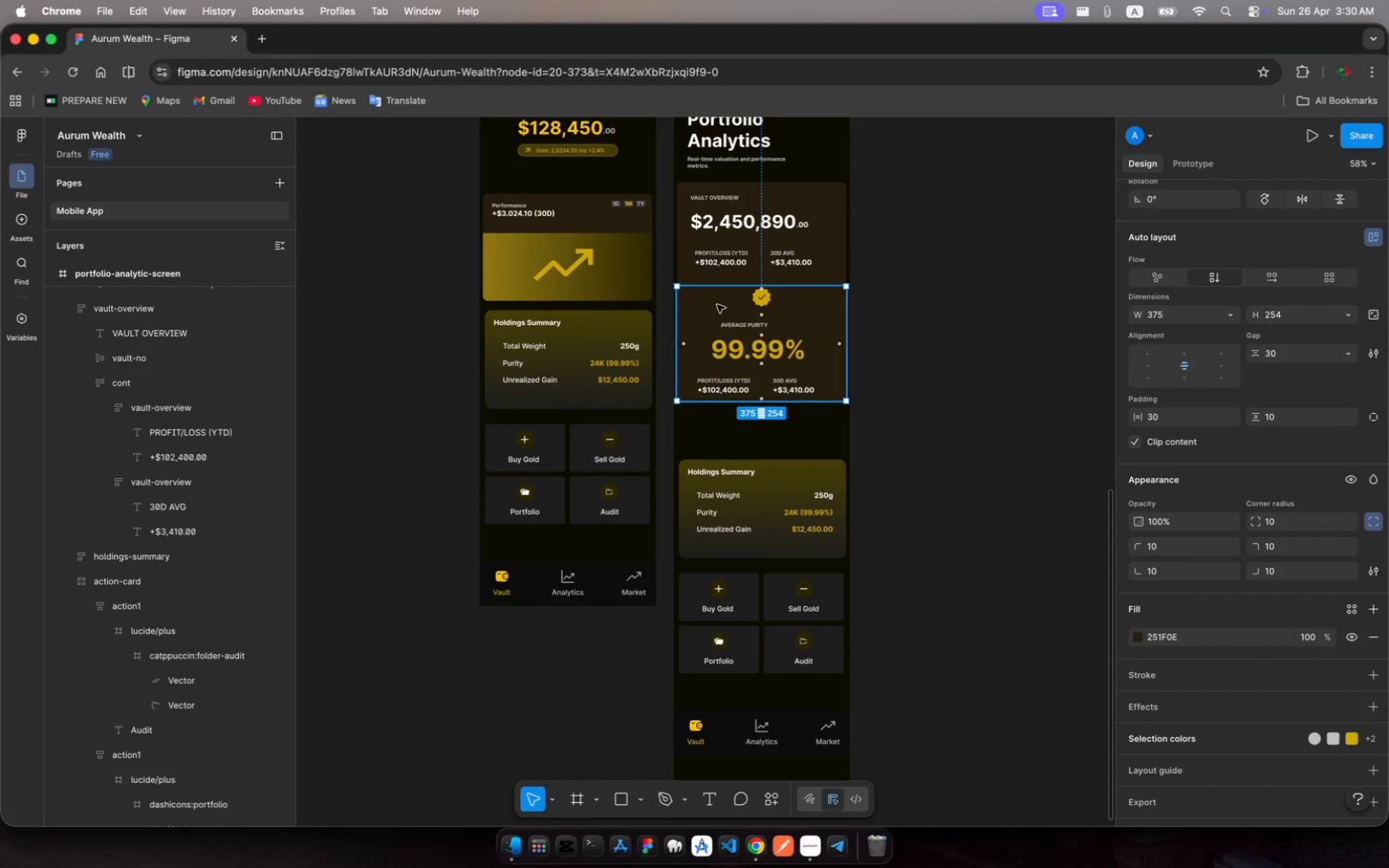 
left_click_drag(start_coordinate=[717, 305], to_coordinate=[717, 314])
 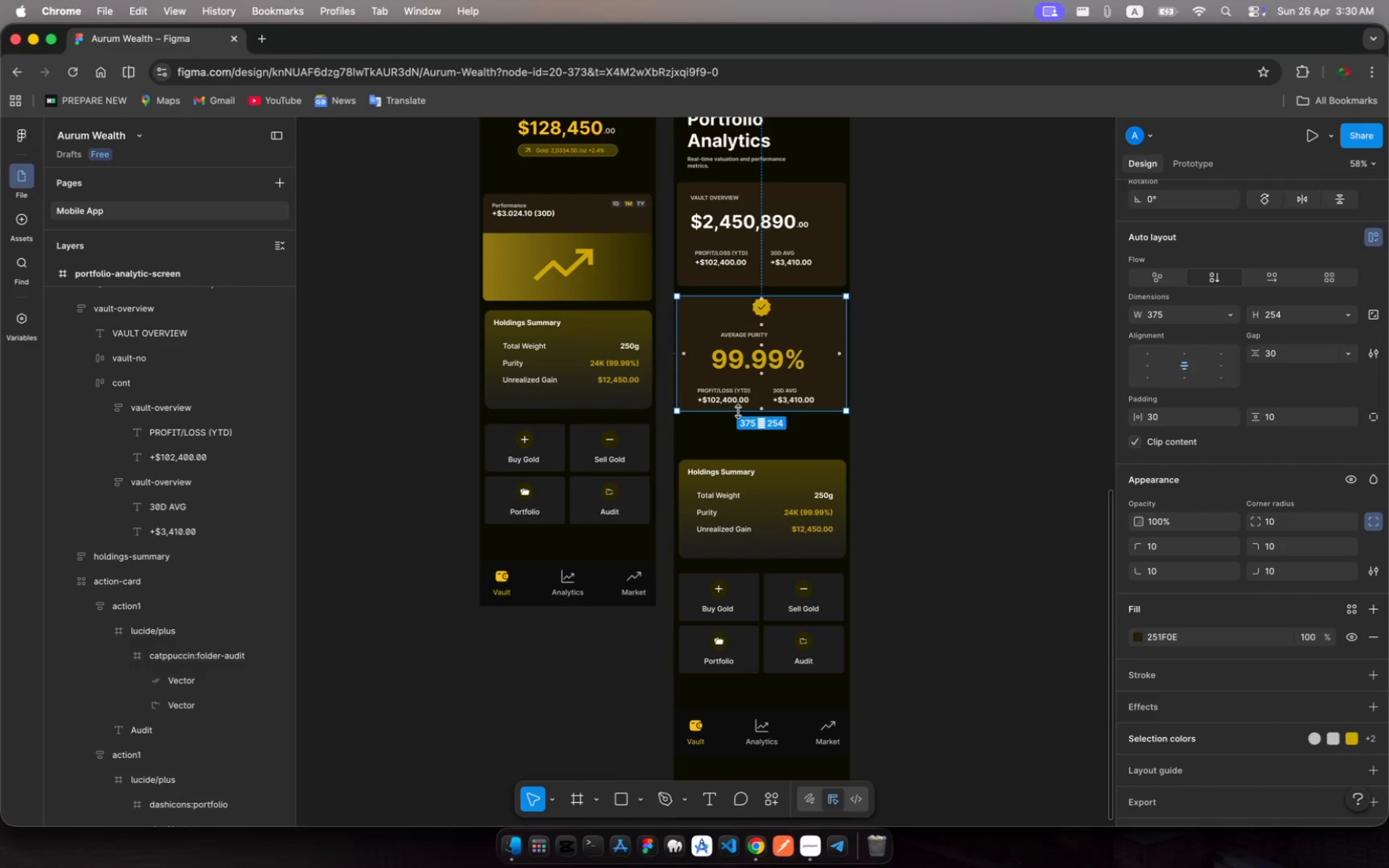 
left_click_drag(start_coordinate=[738, 412], to_coordinate=[741, 427])
 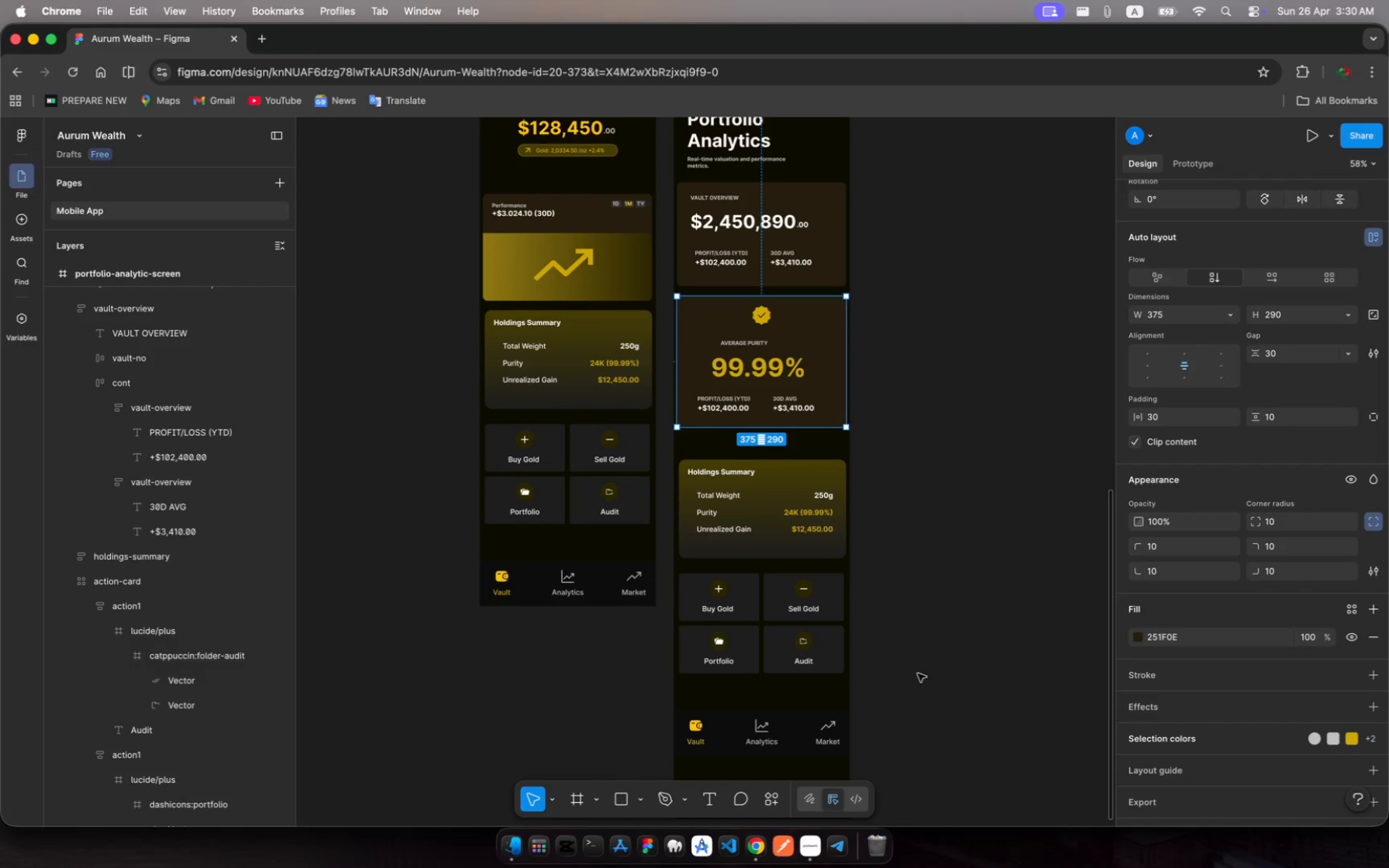 
left_click([873, 747])
 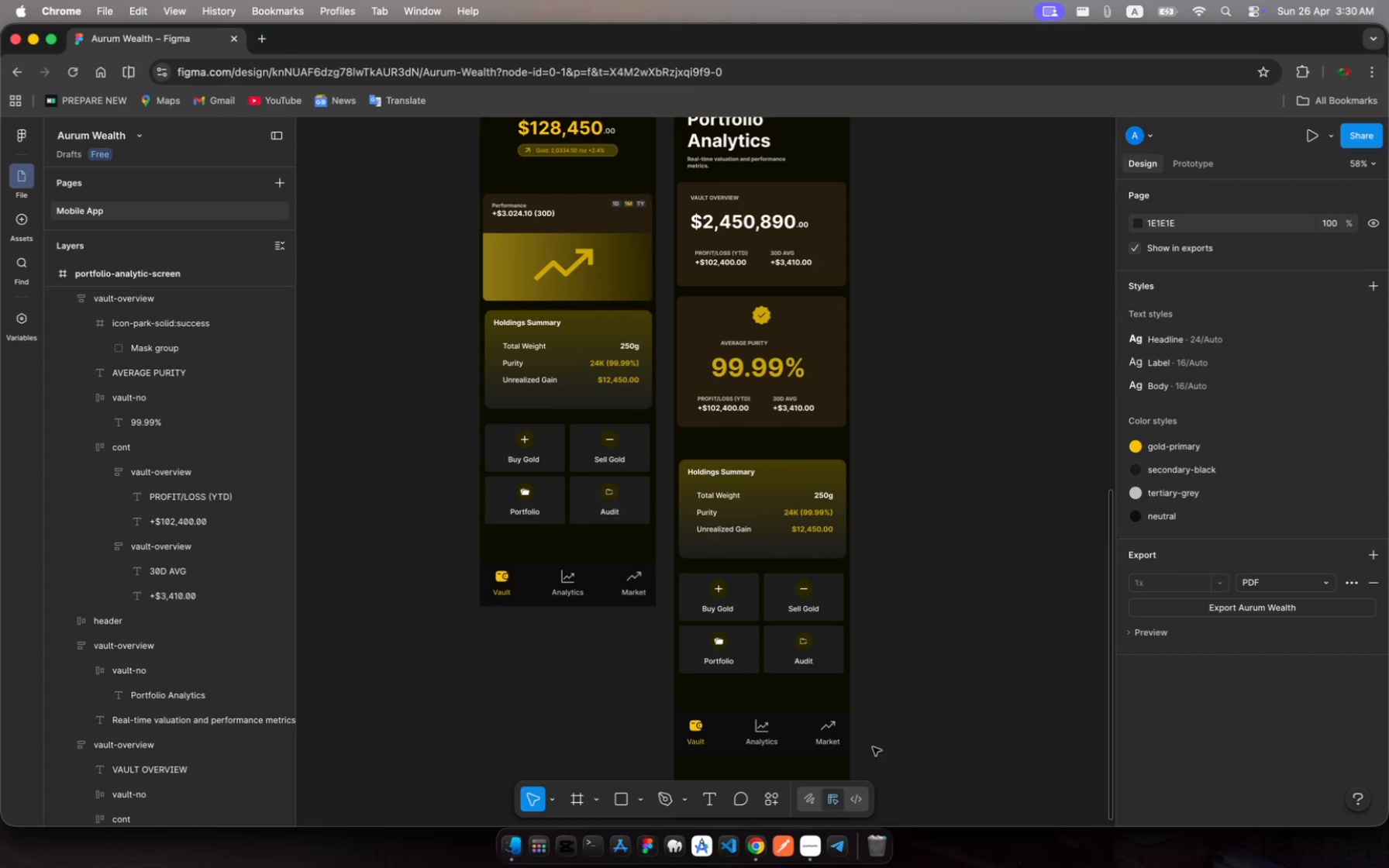 
left_click_drag(start_coordinate=[873, 747], to_coordinate=[764, 458])
 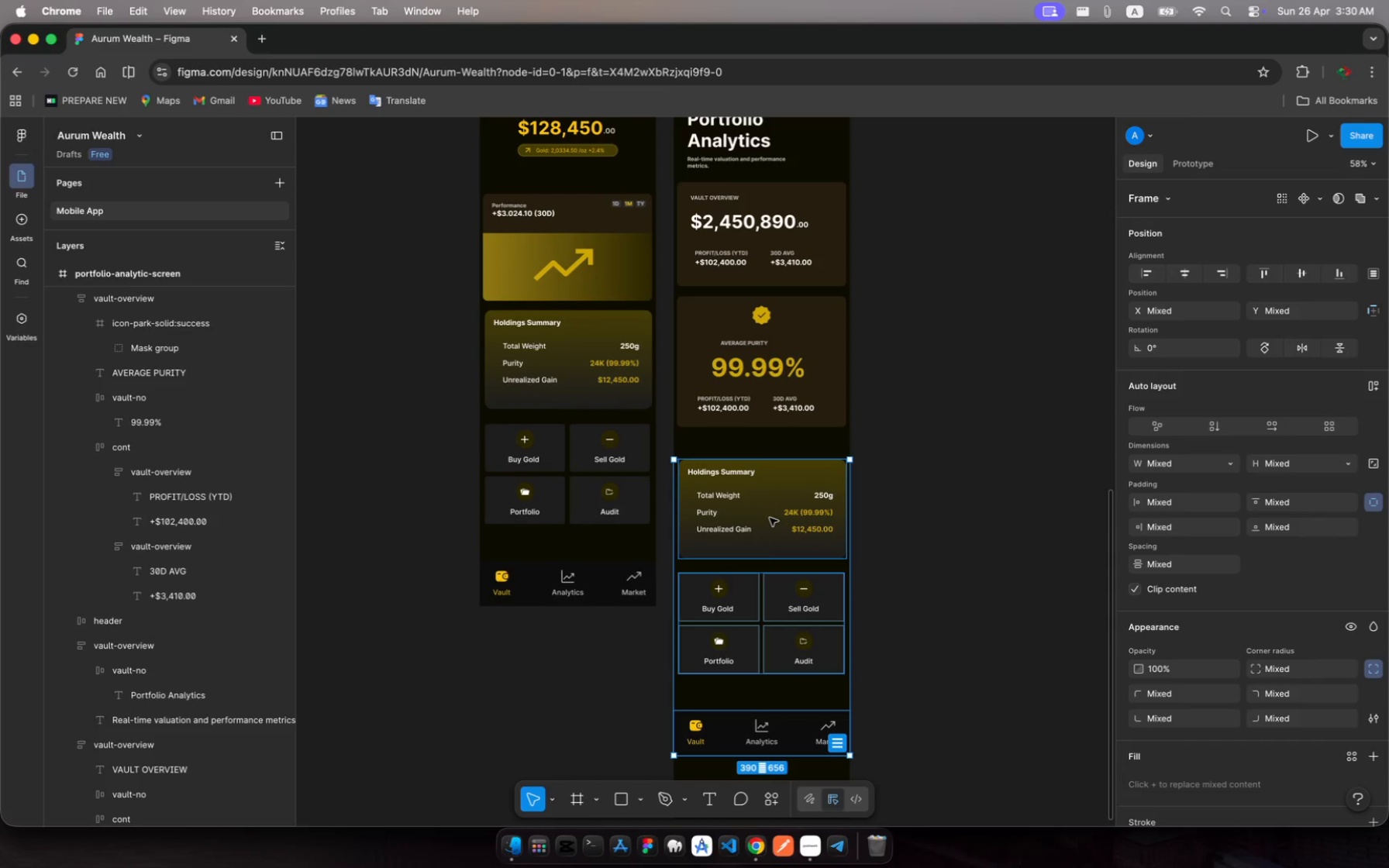 
left_click_drag(start_coordinate=[770, 518], to_coordinate=[770, 504])
 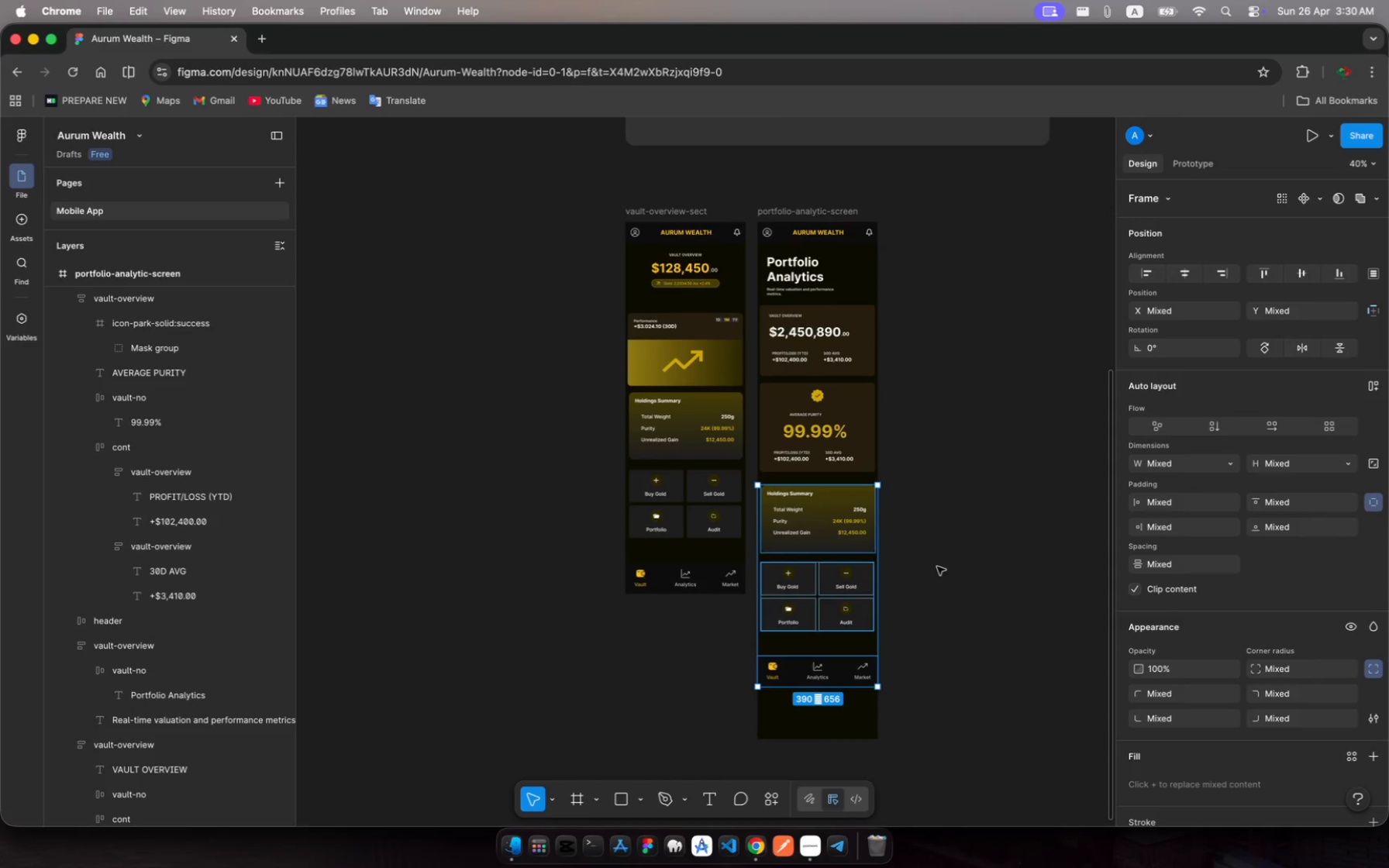 
wait(8.29)
 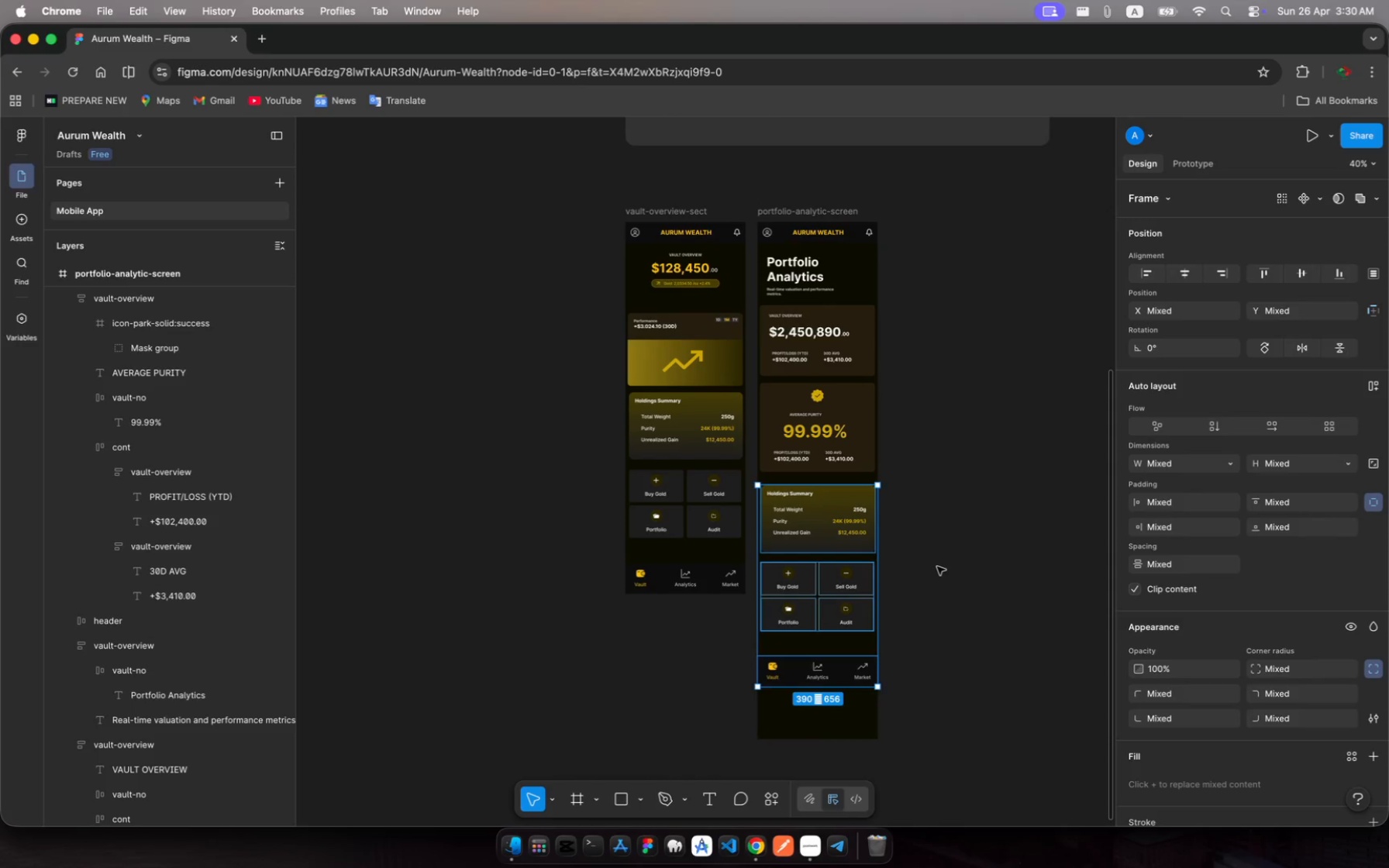 
left_click([819, 401])
 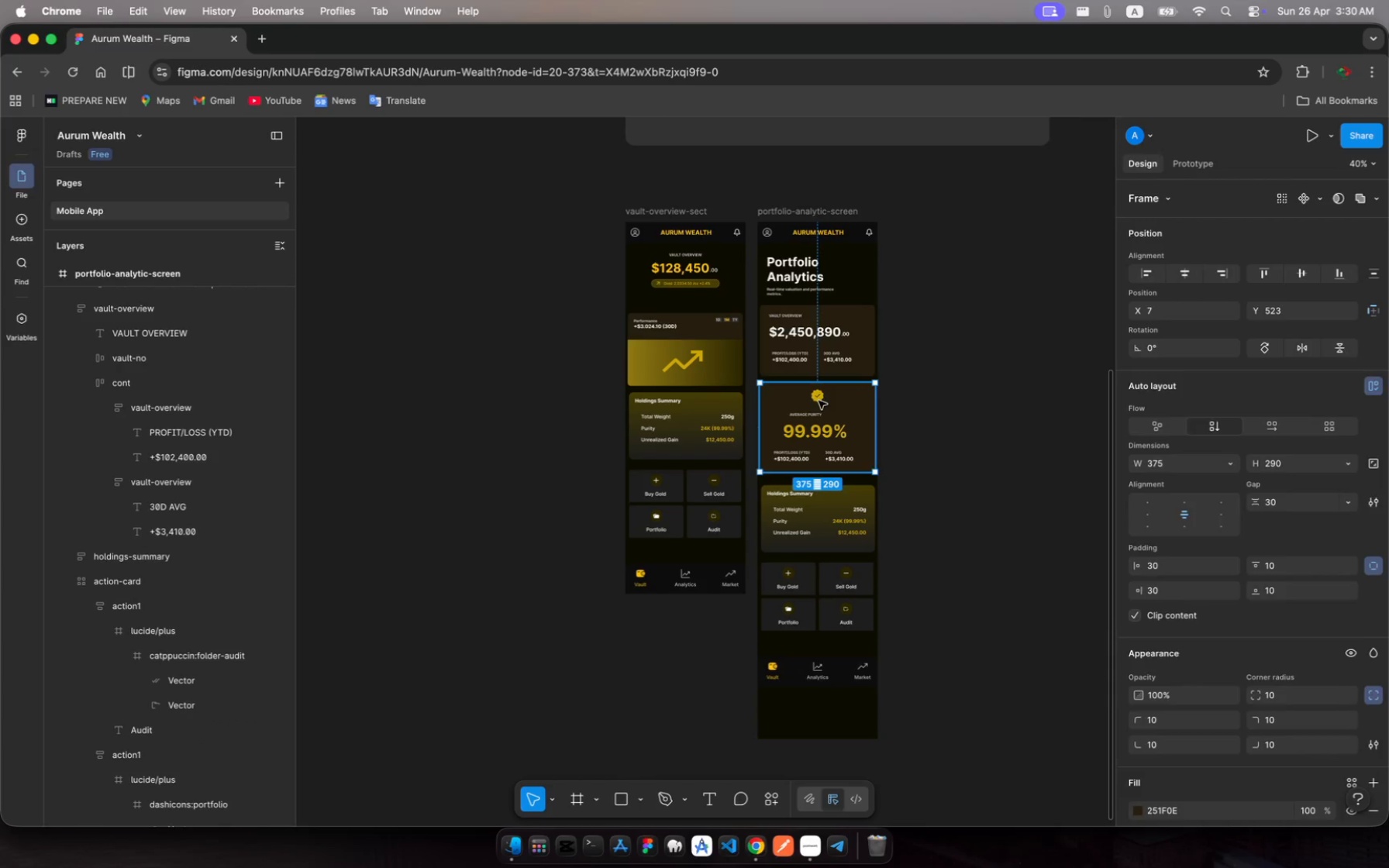 
left_click([819, 401])
 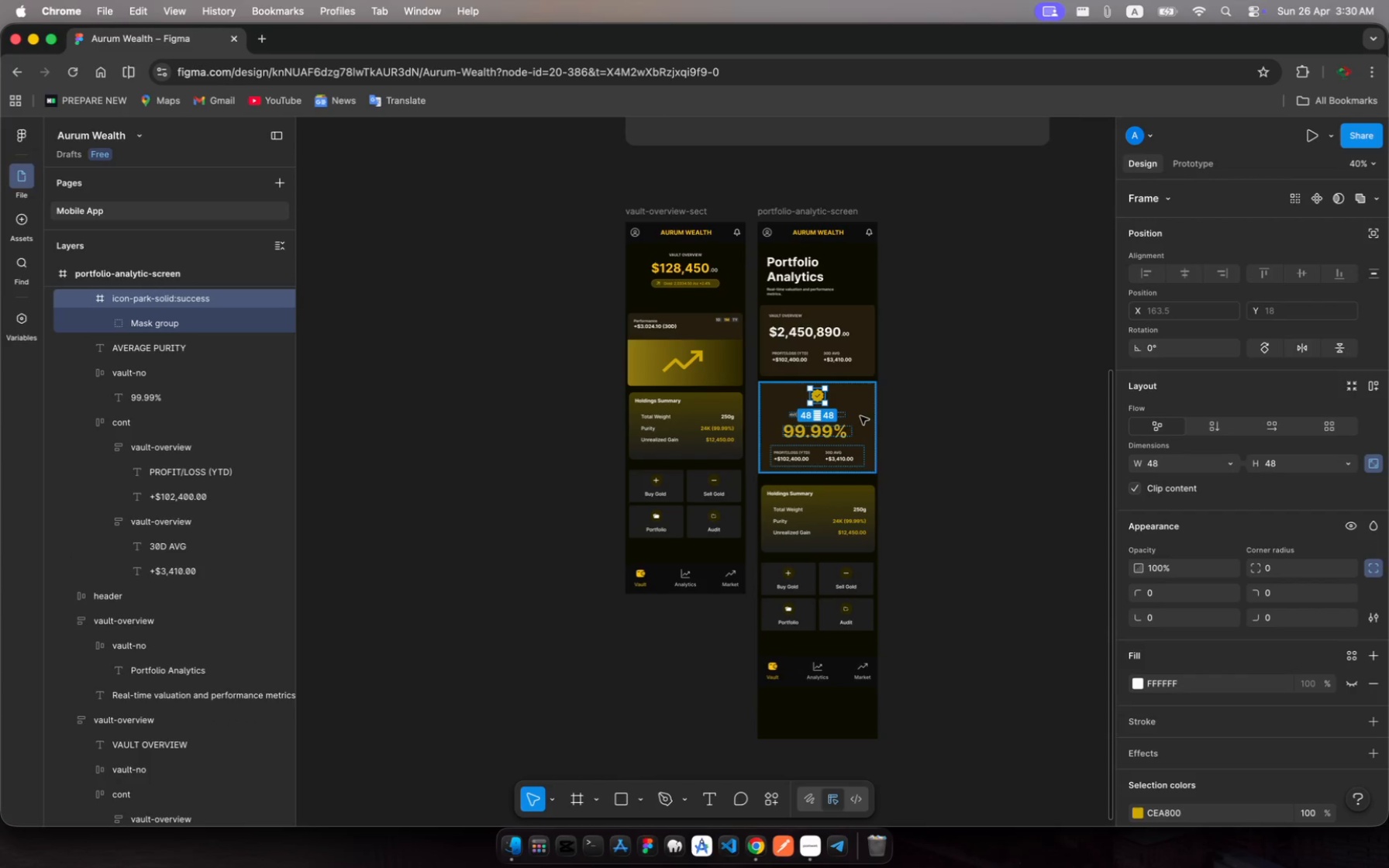 
left_click([921, 433])
 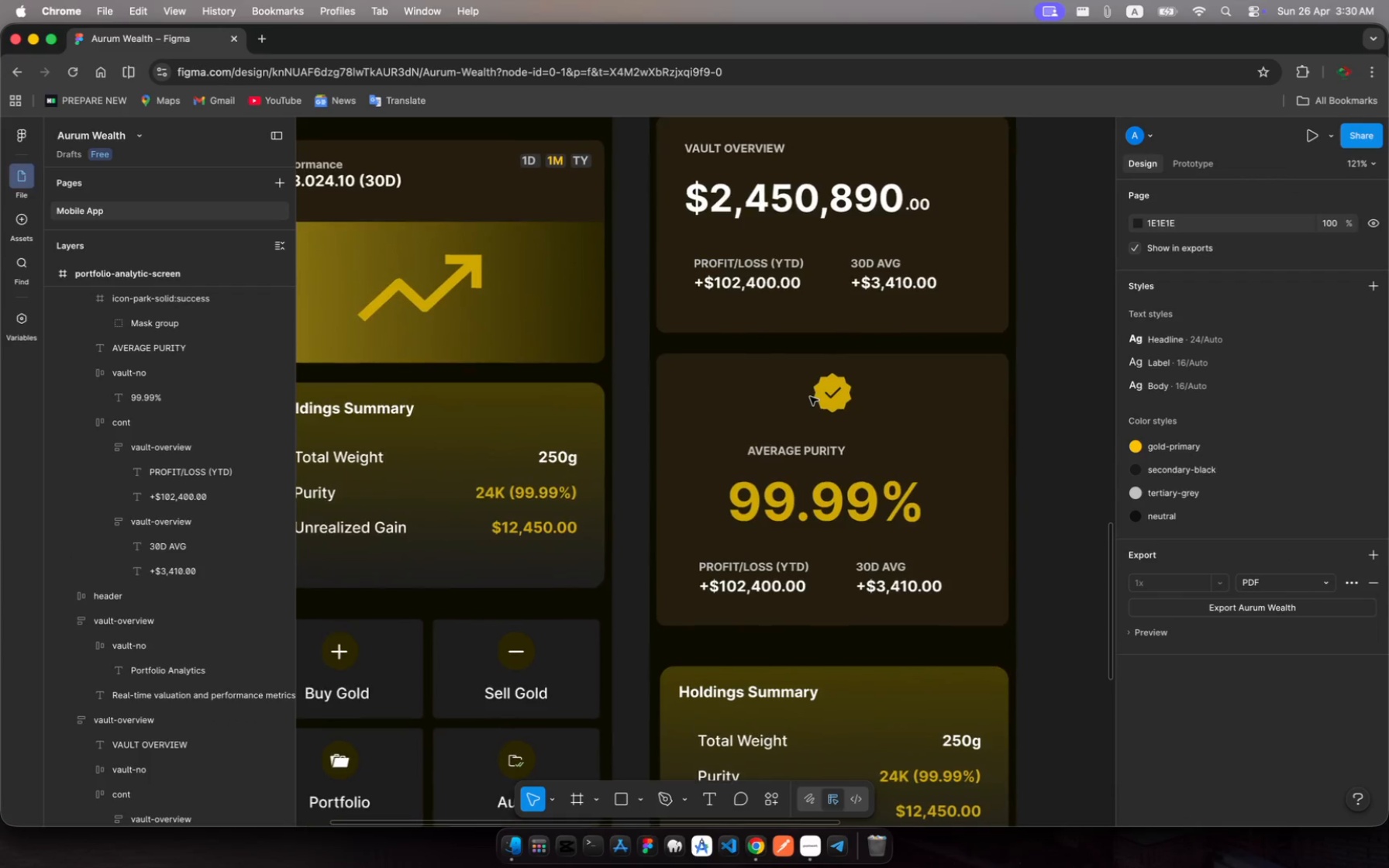 
left_click([819, 446])
 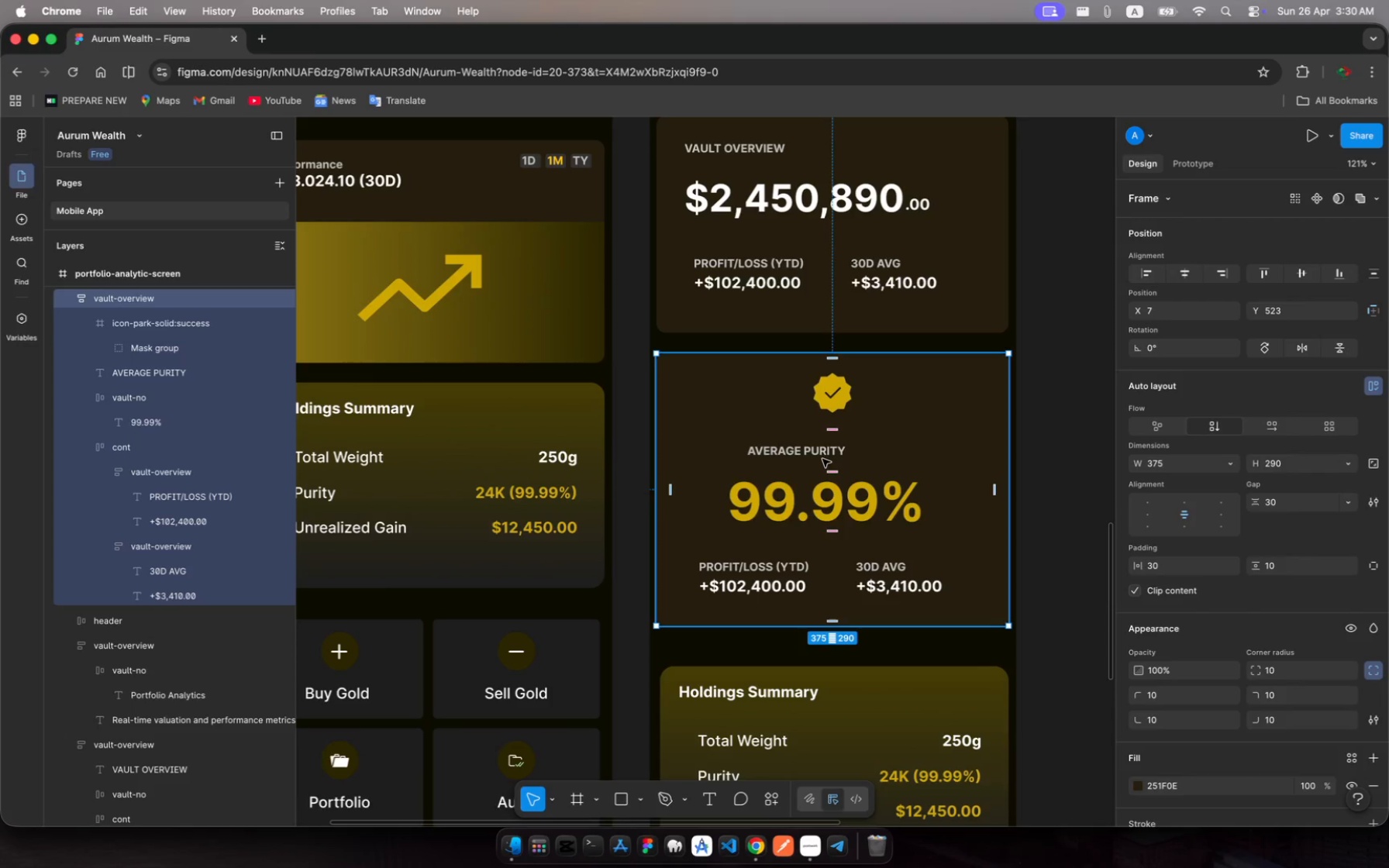 
left_click([823, 459])
 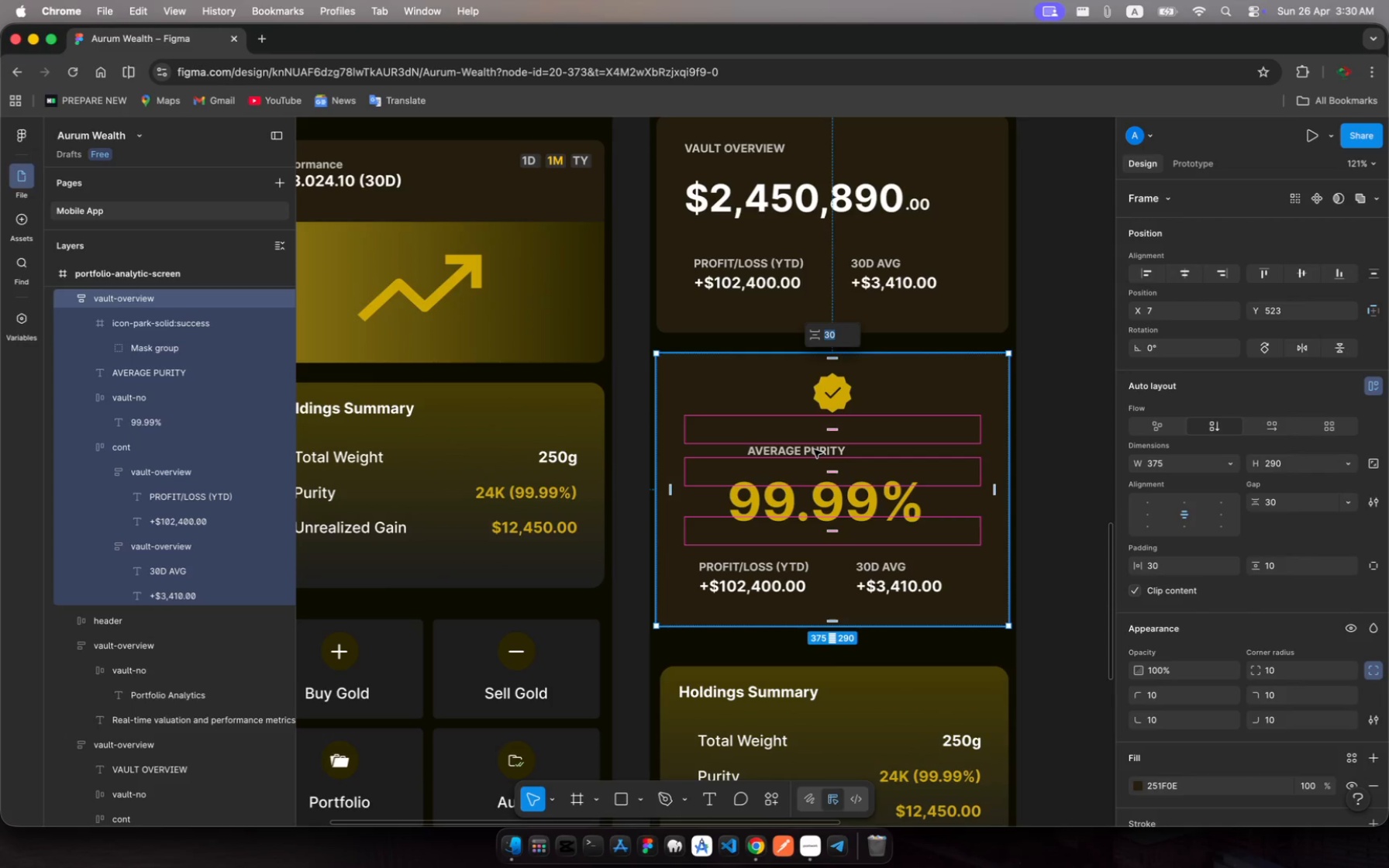 
left_click([814, 450])
 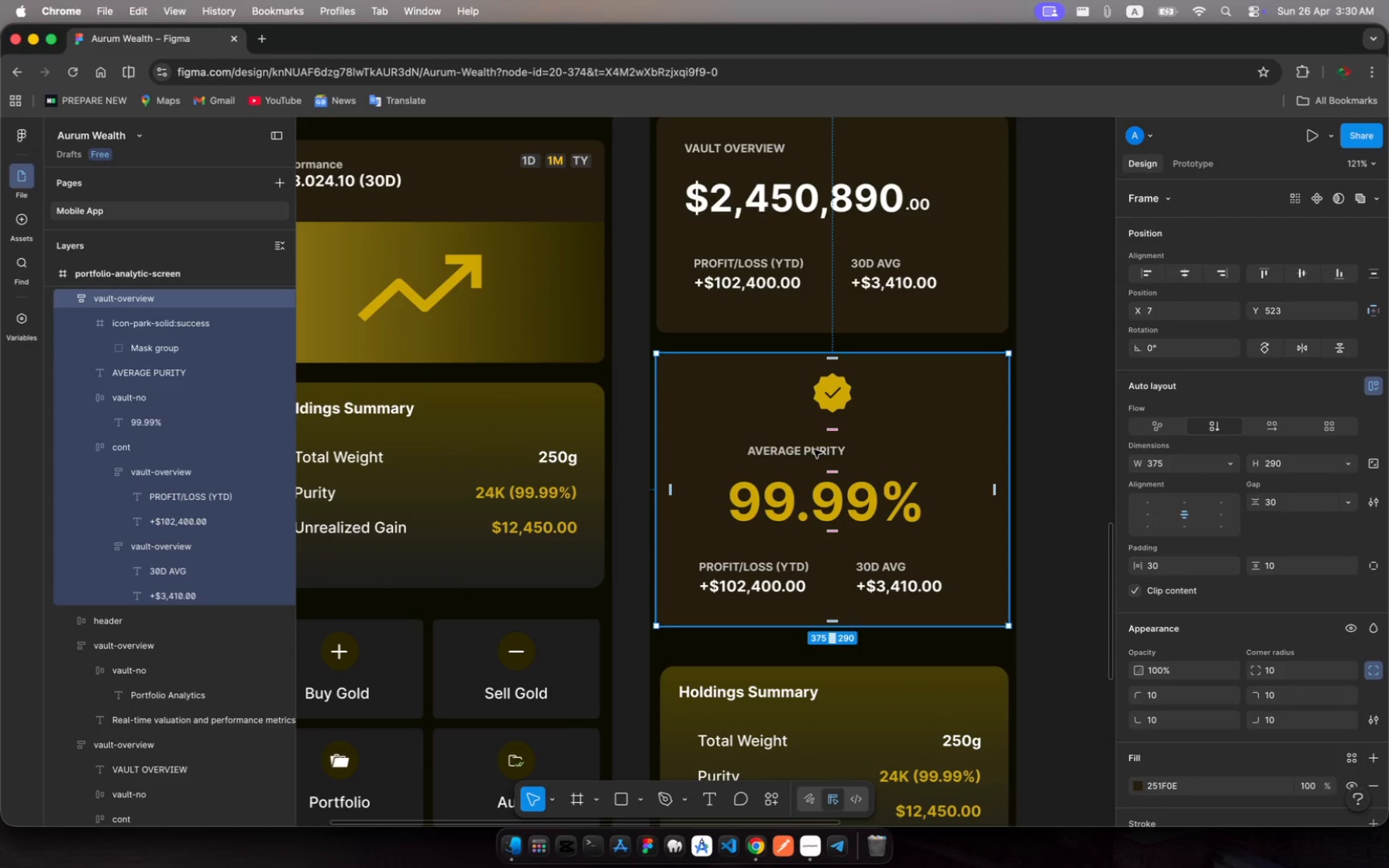 
left_click([814, 450])
 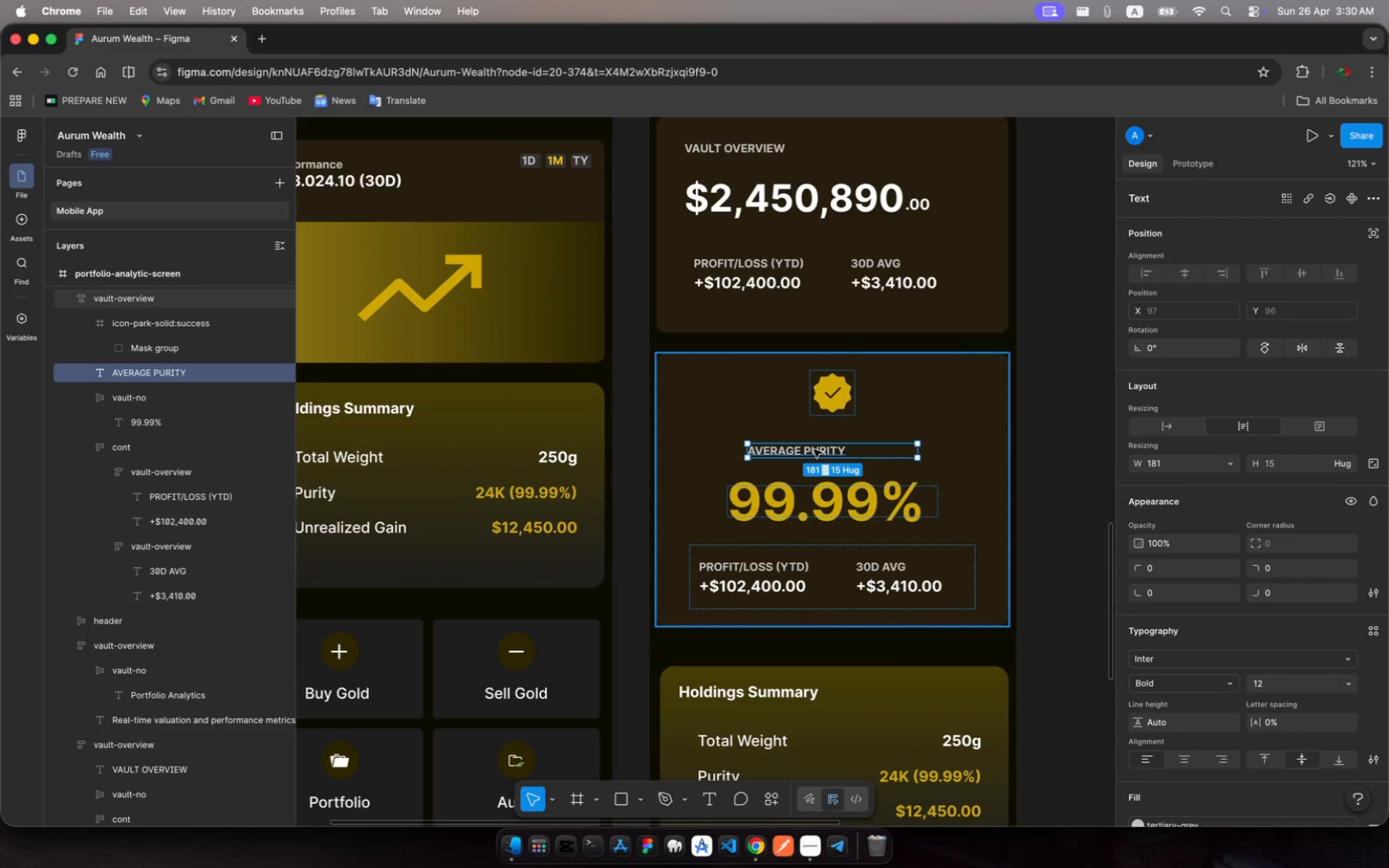 
left_click([814, 450])
 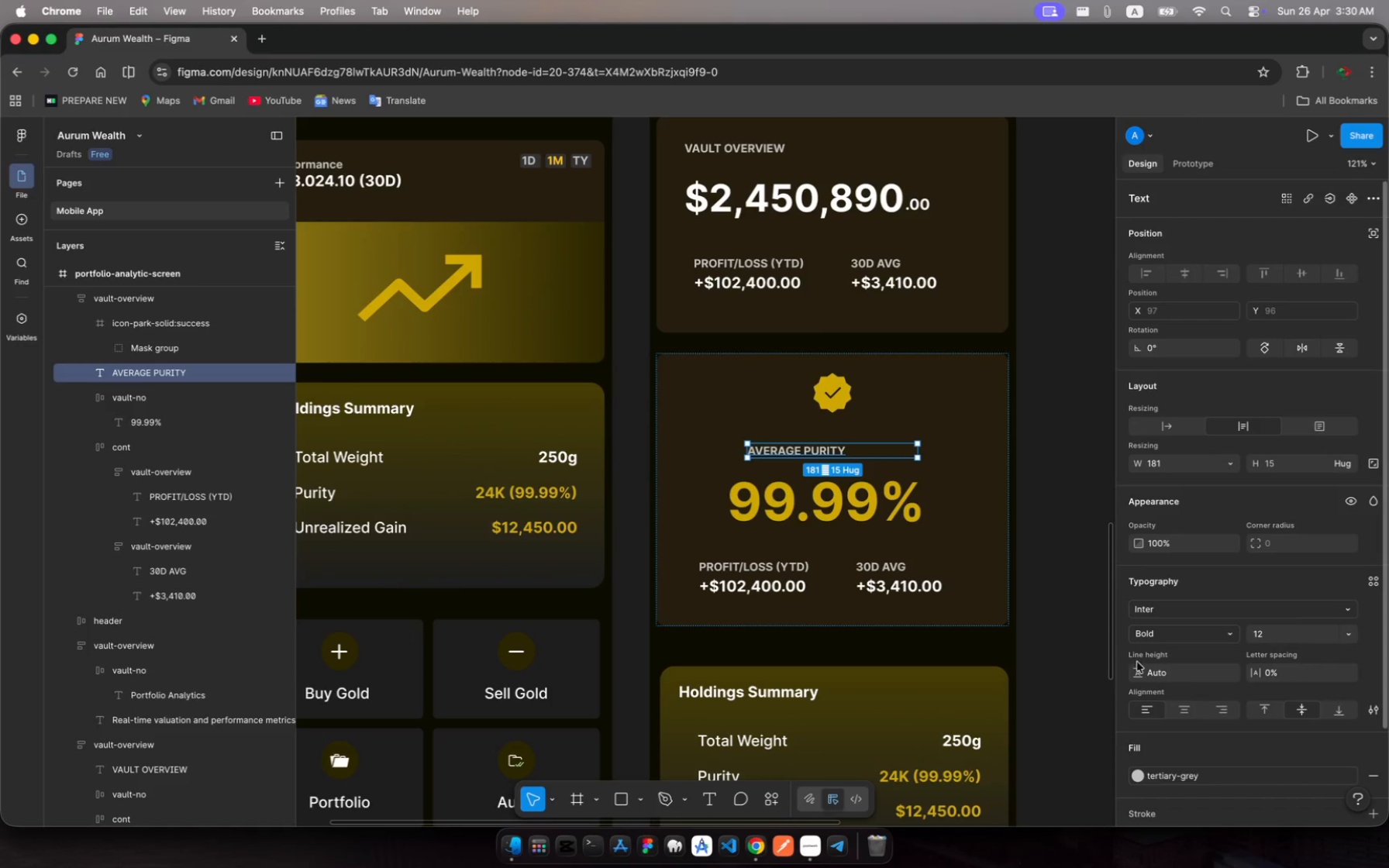 
left_click([1183, 705])
 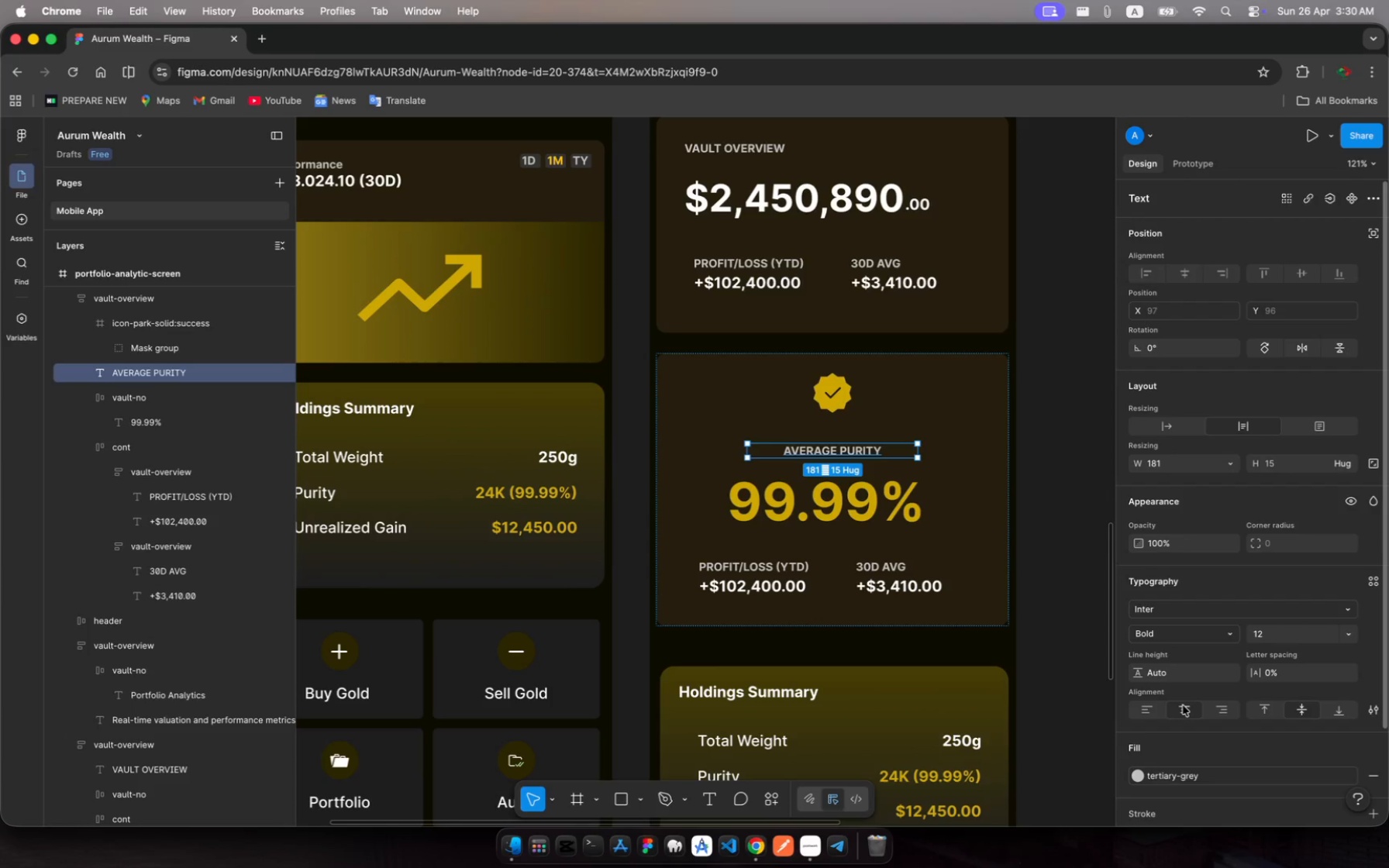 
wait(12.4)
 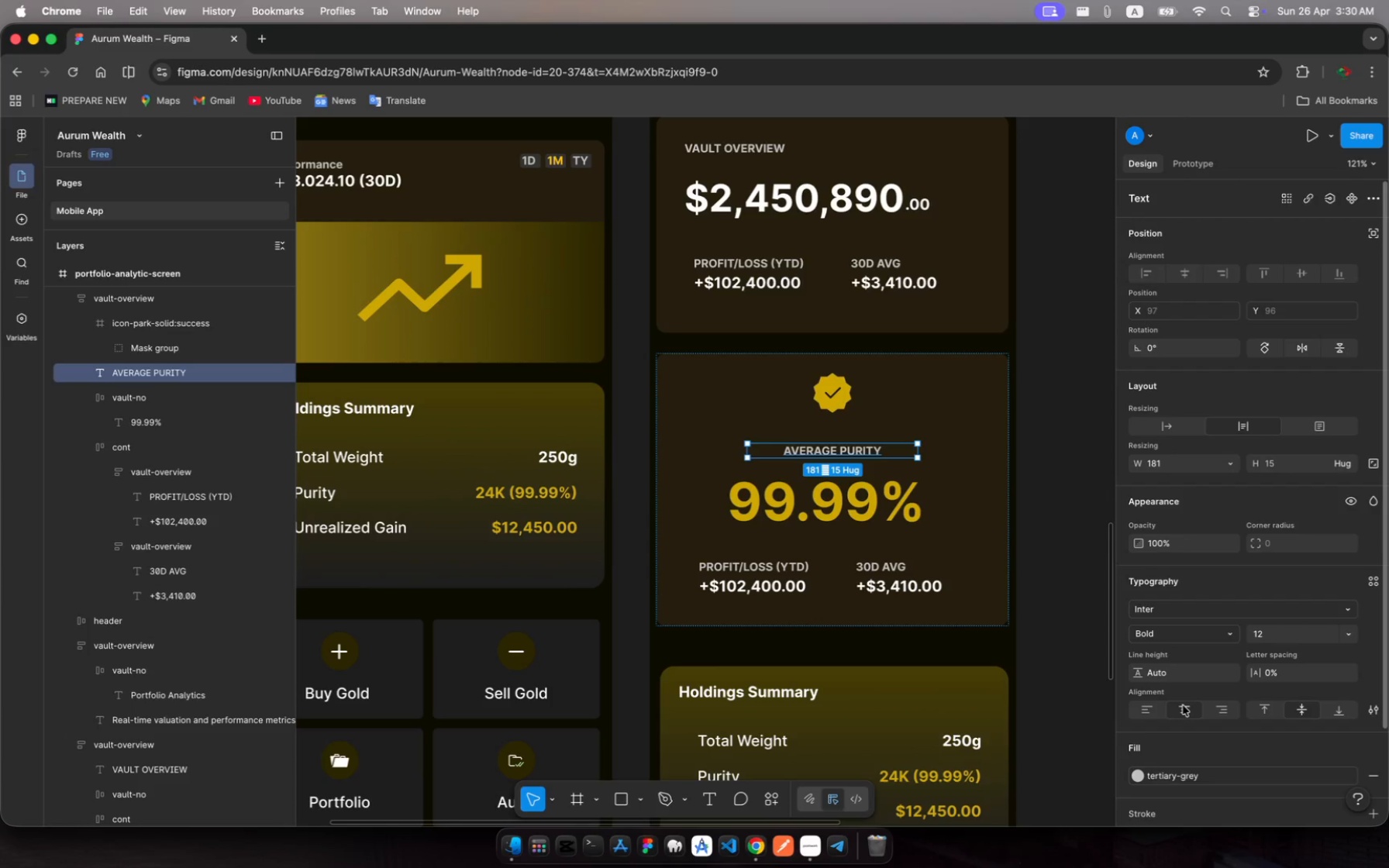 
left_click([902, 591])
 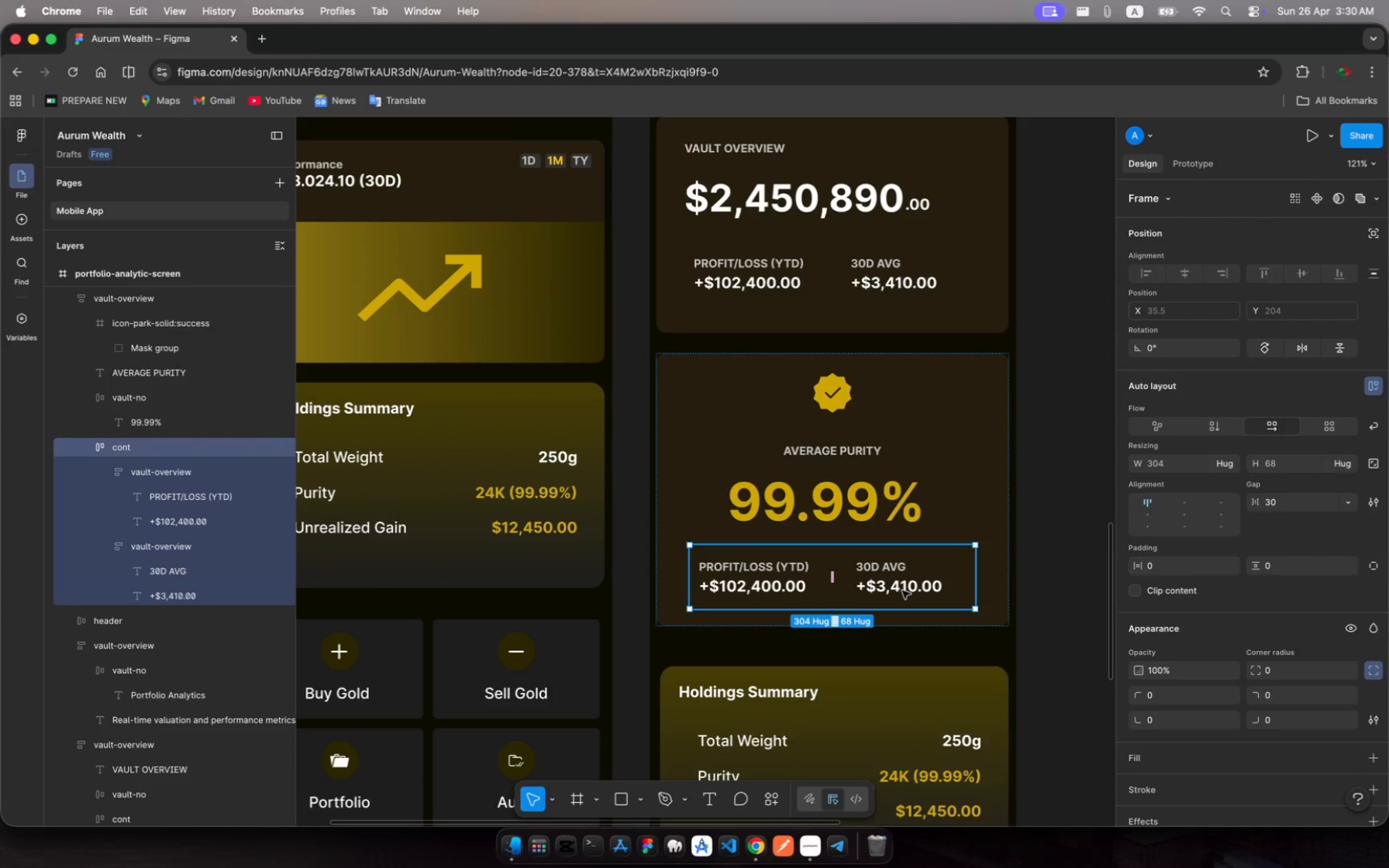 
left_click([902, 591])
 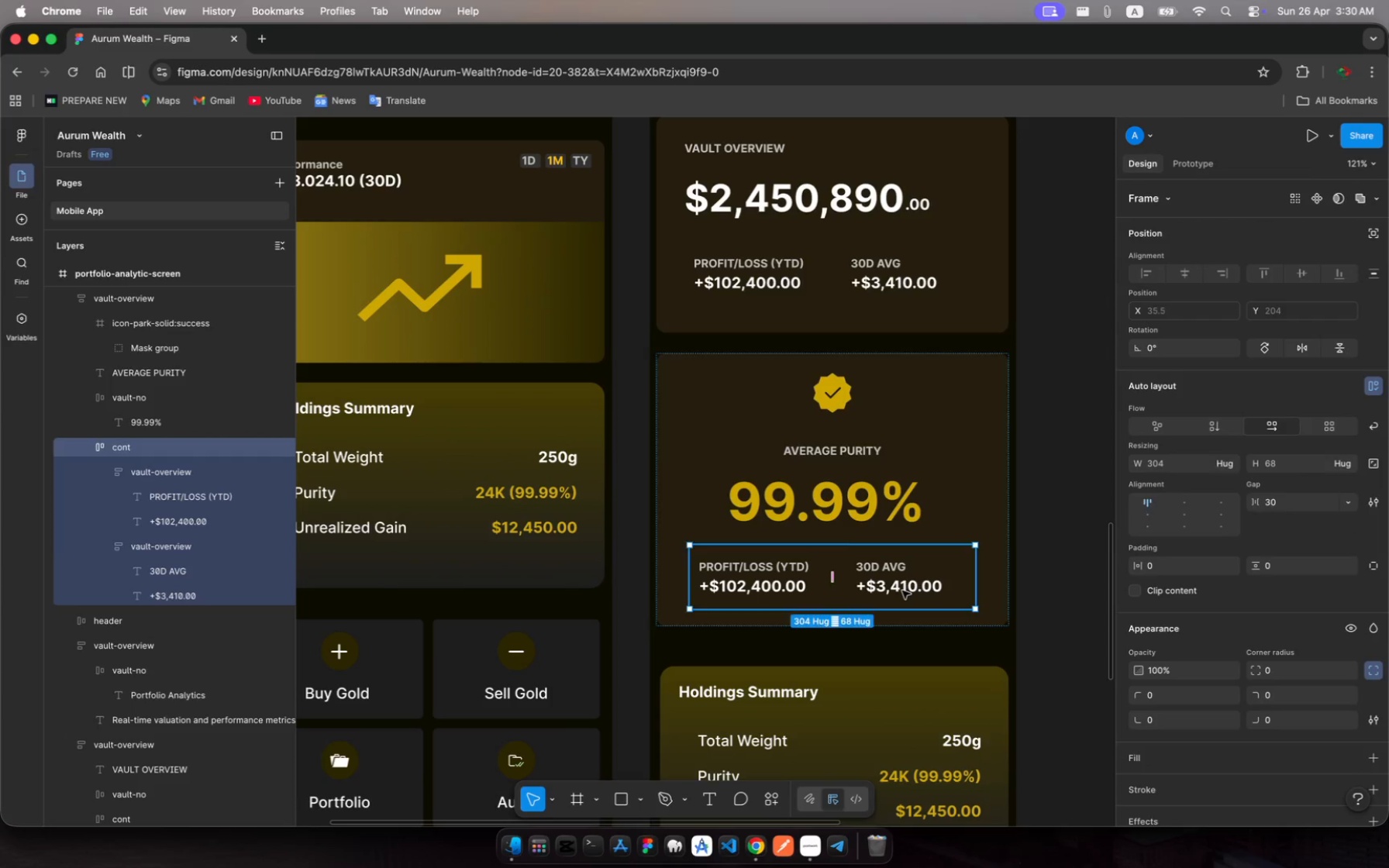 
left_click([902, 591])
 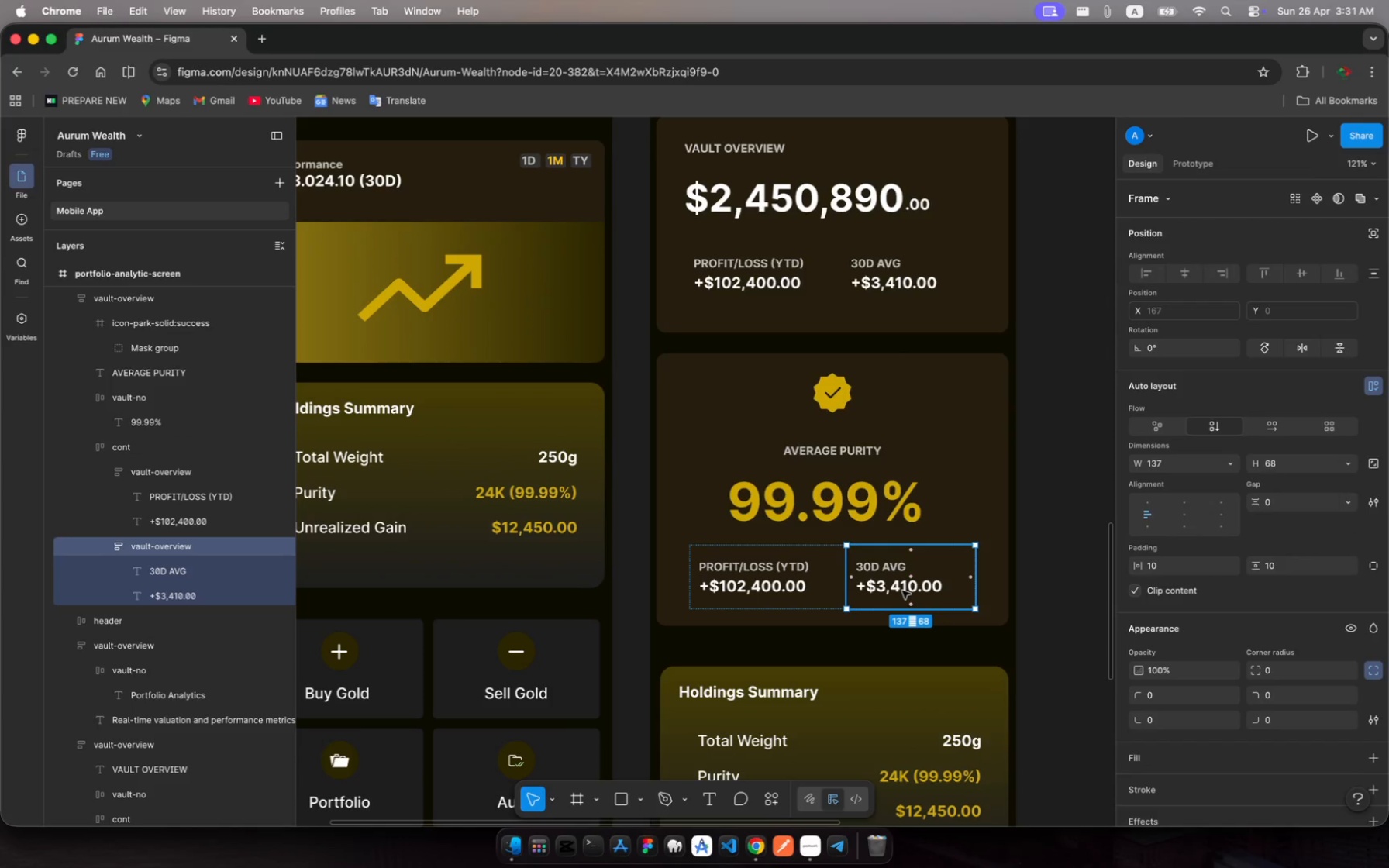 
key(Backspace)
 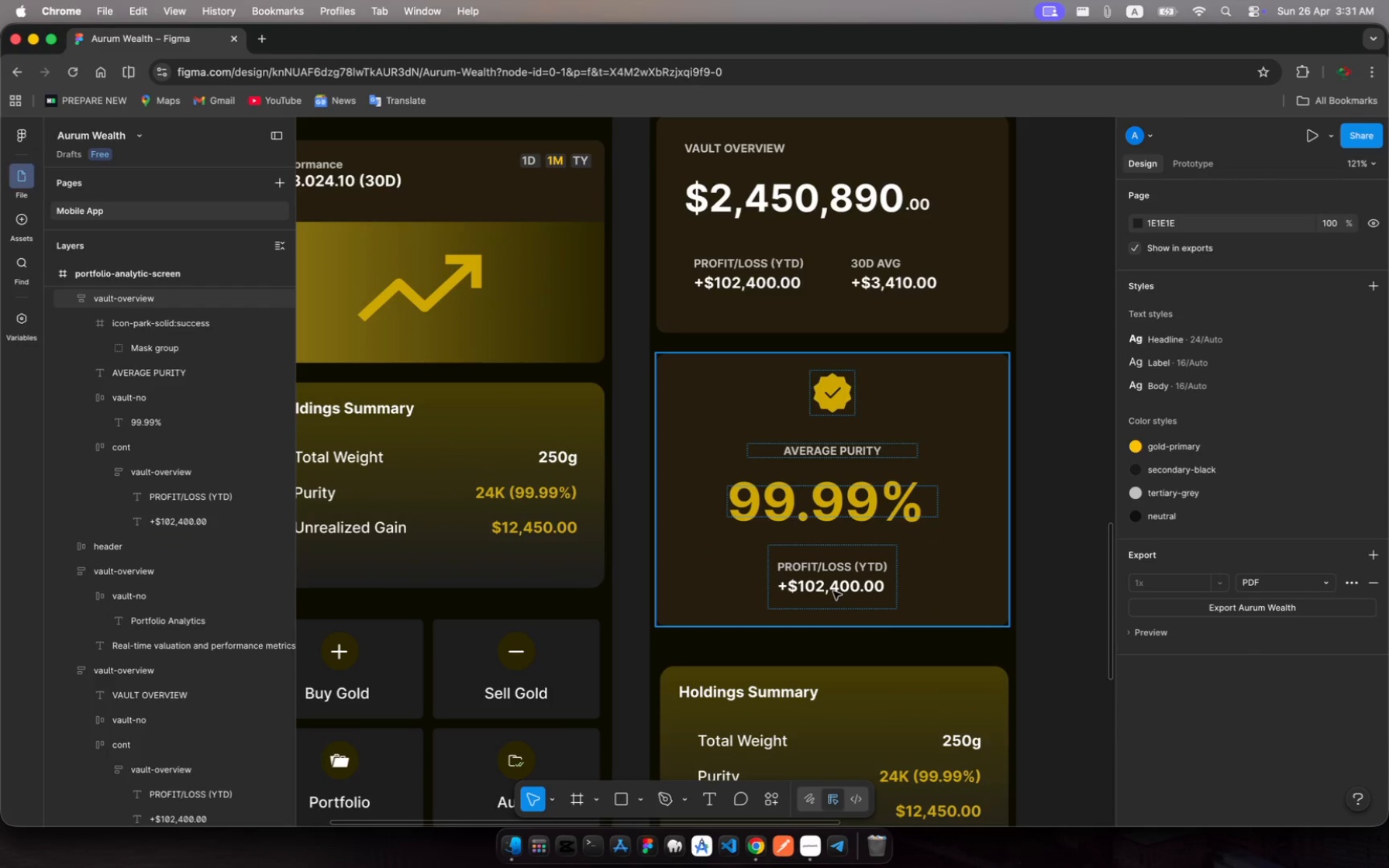 
left_click([832, 595])
 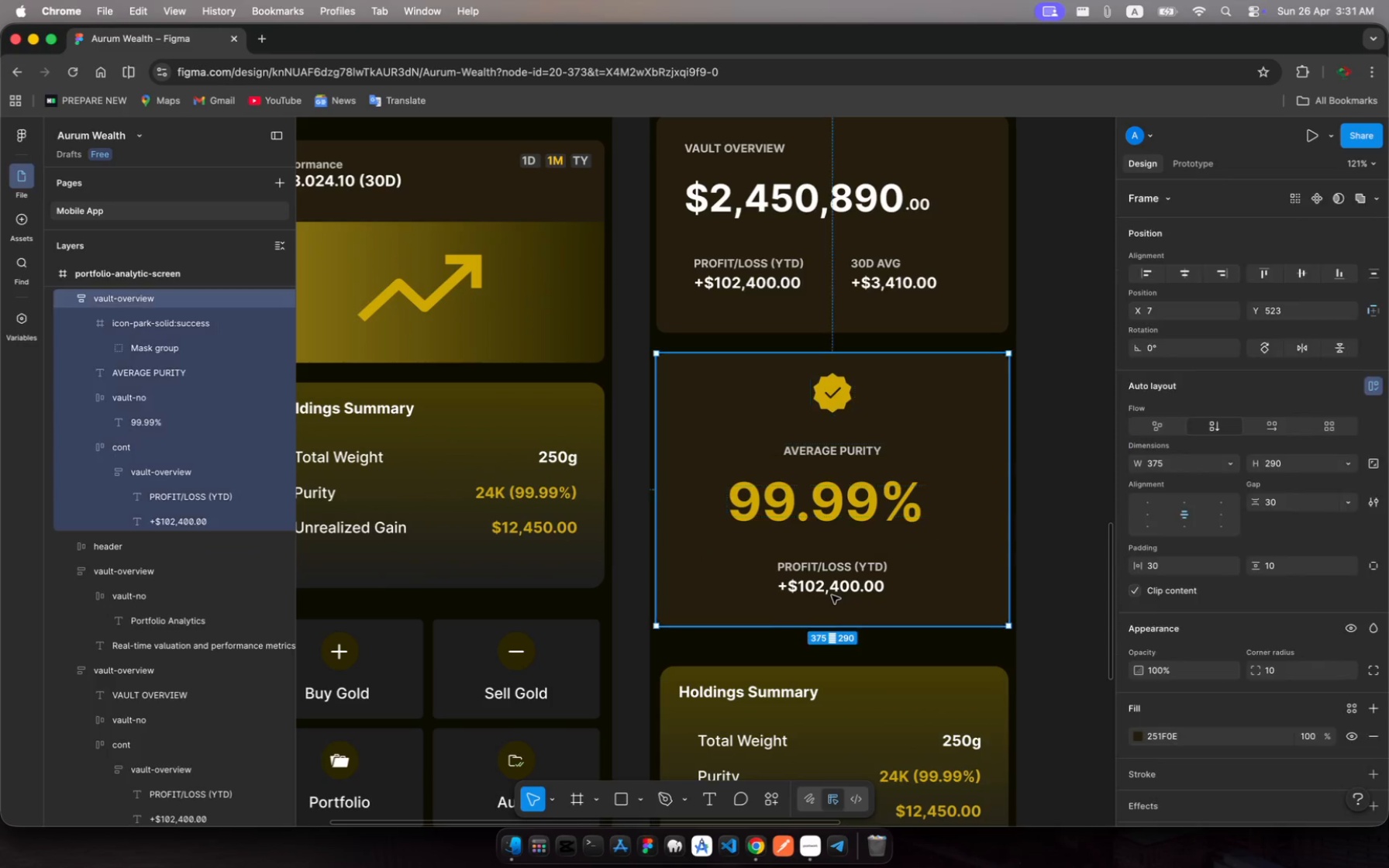 
left_click([832, 595])
 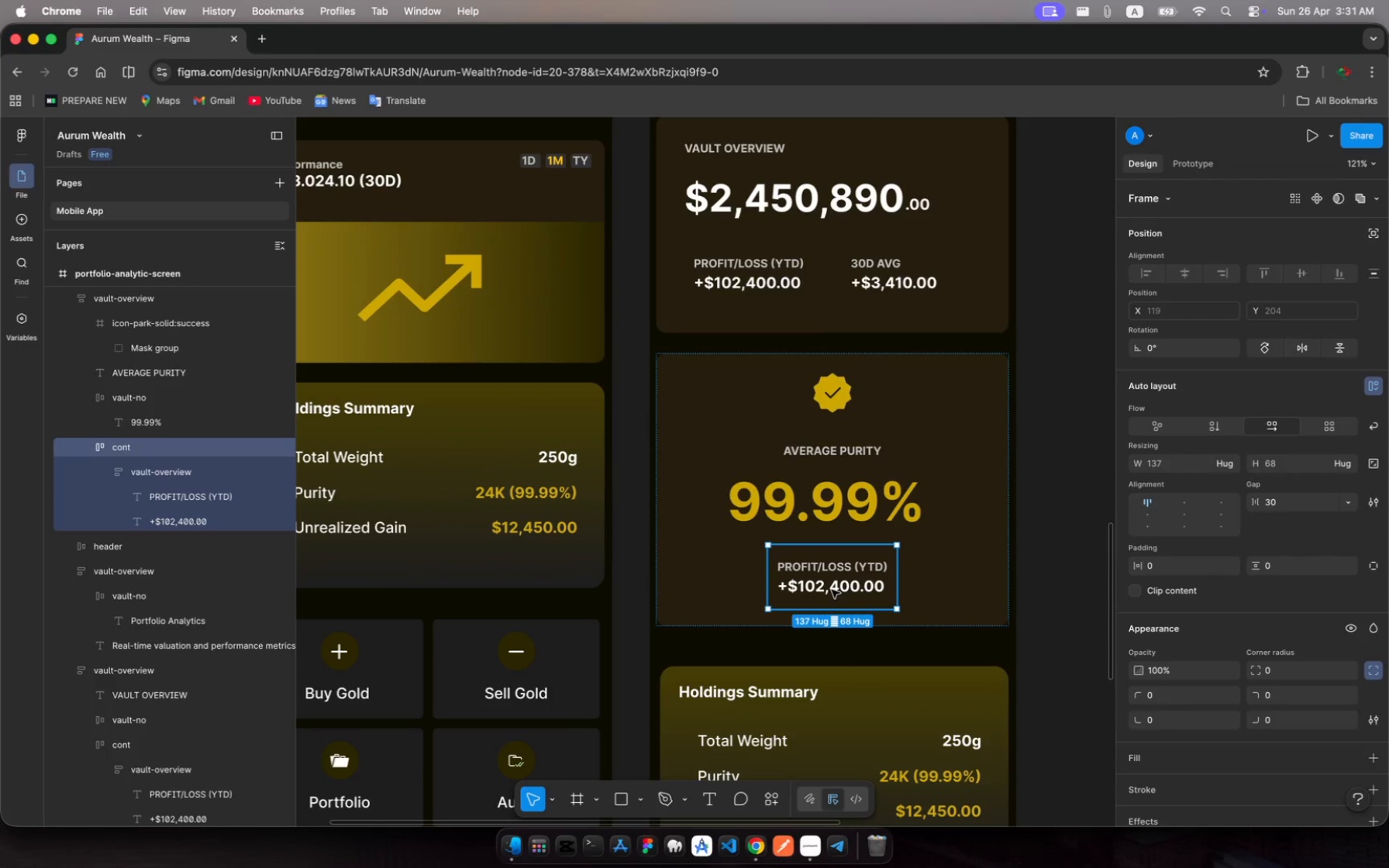 
left_click([832, 590])
 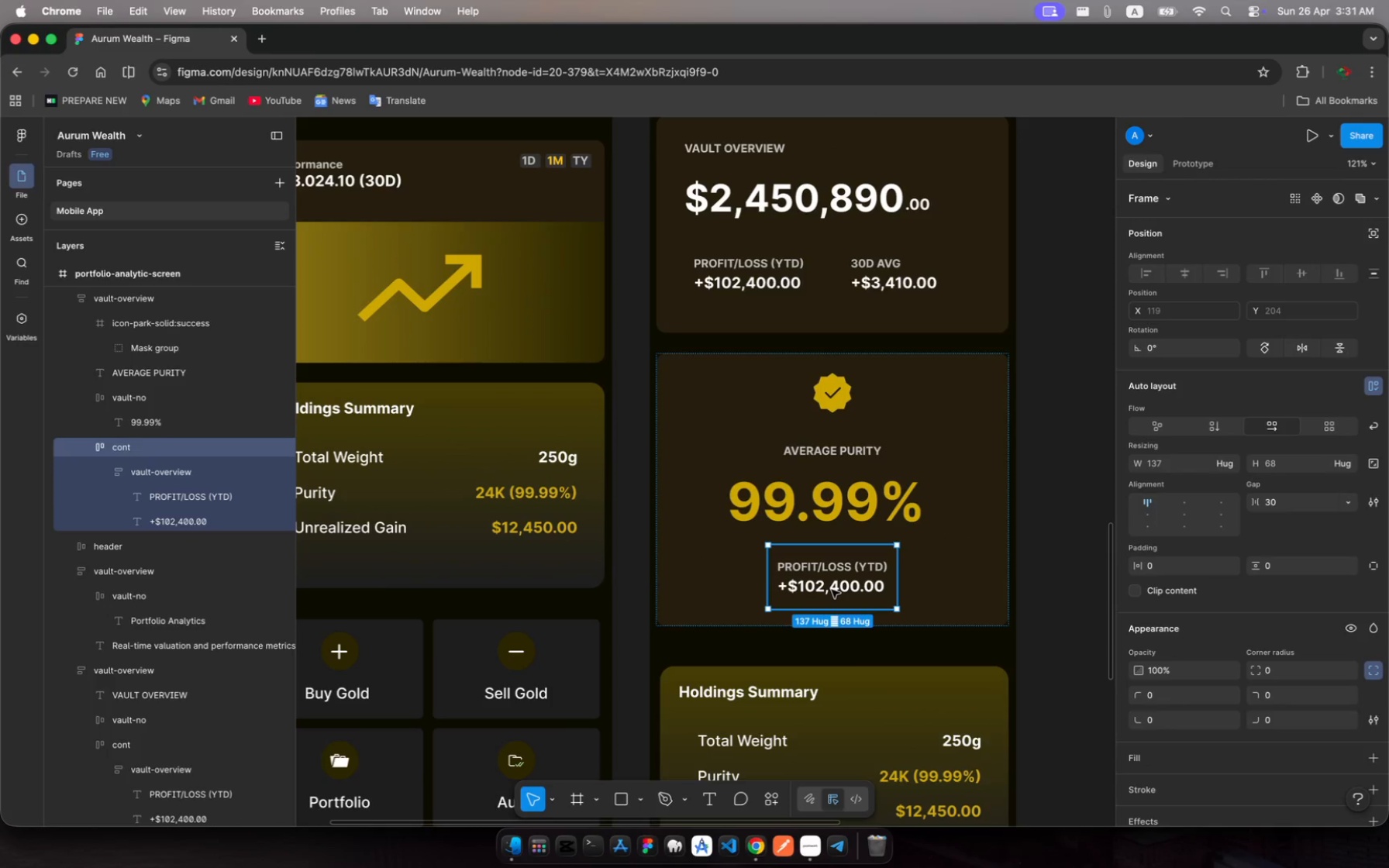 
left_click([832, 590])
 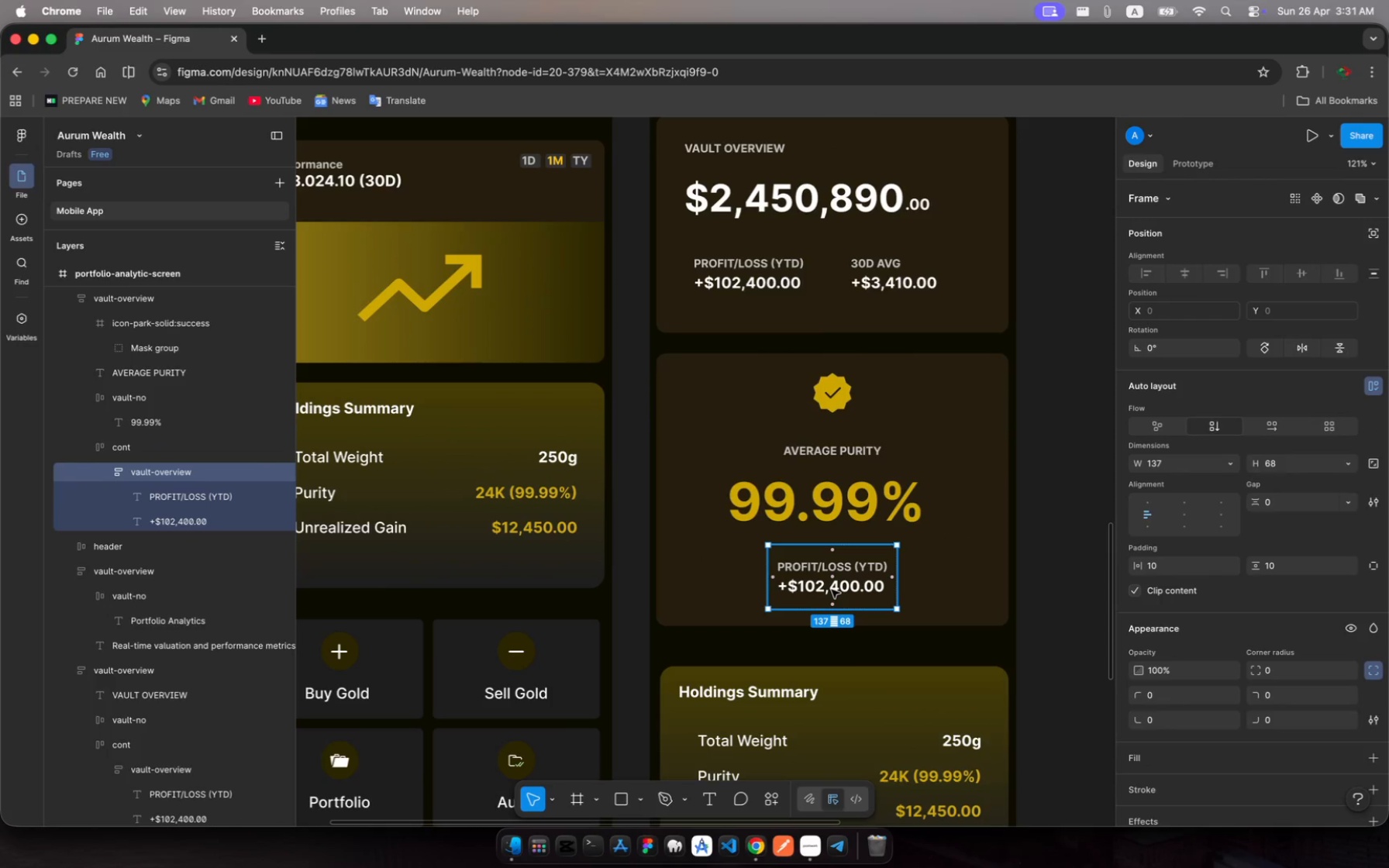 
double_click([832, 590])
 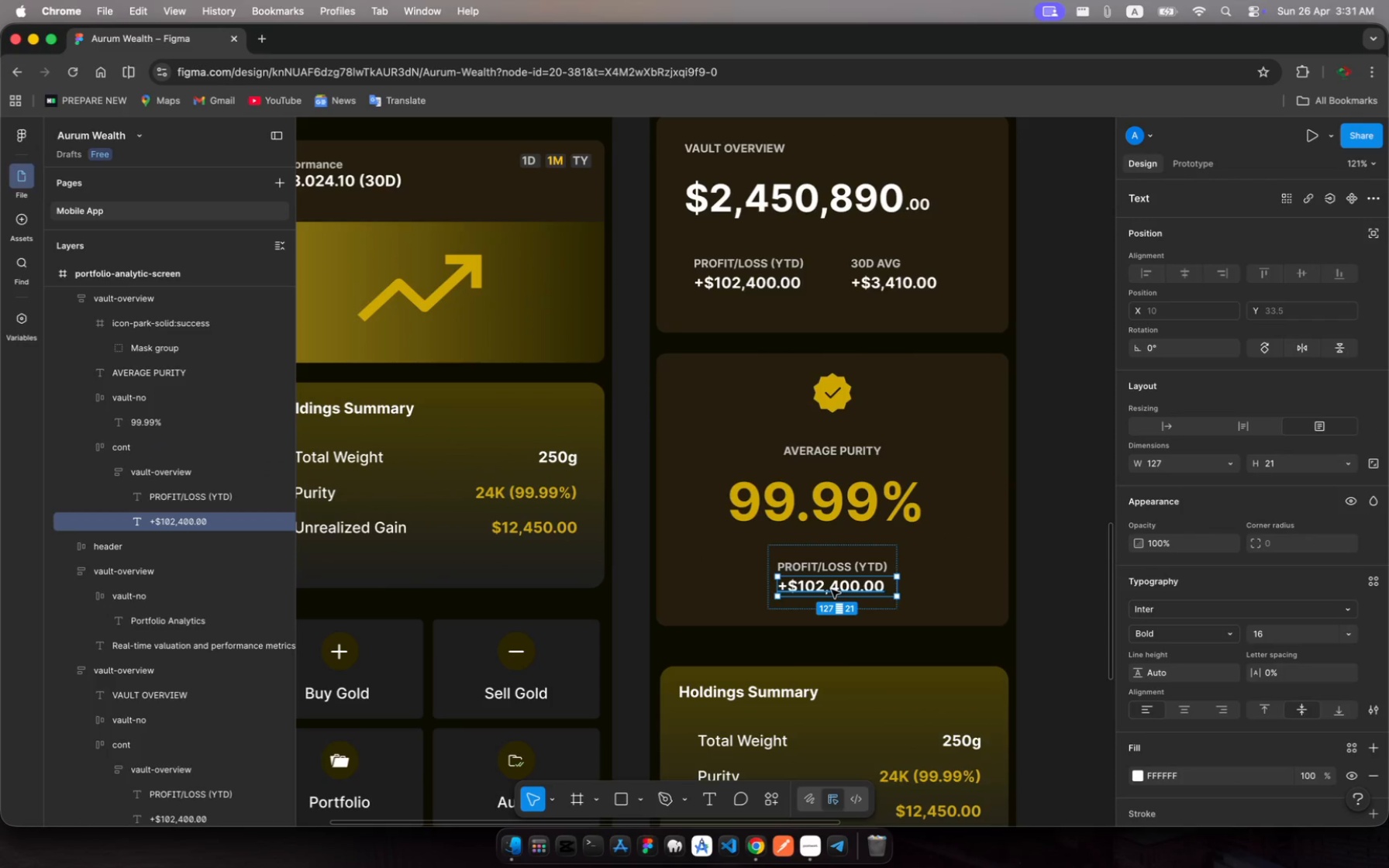 
key(Backspace)
 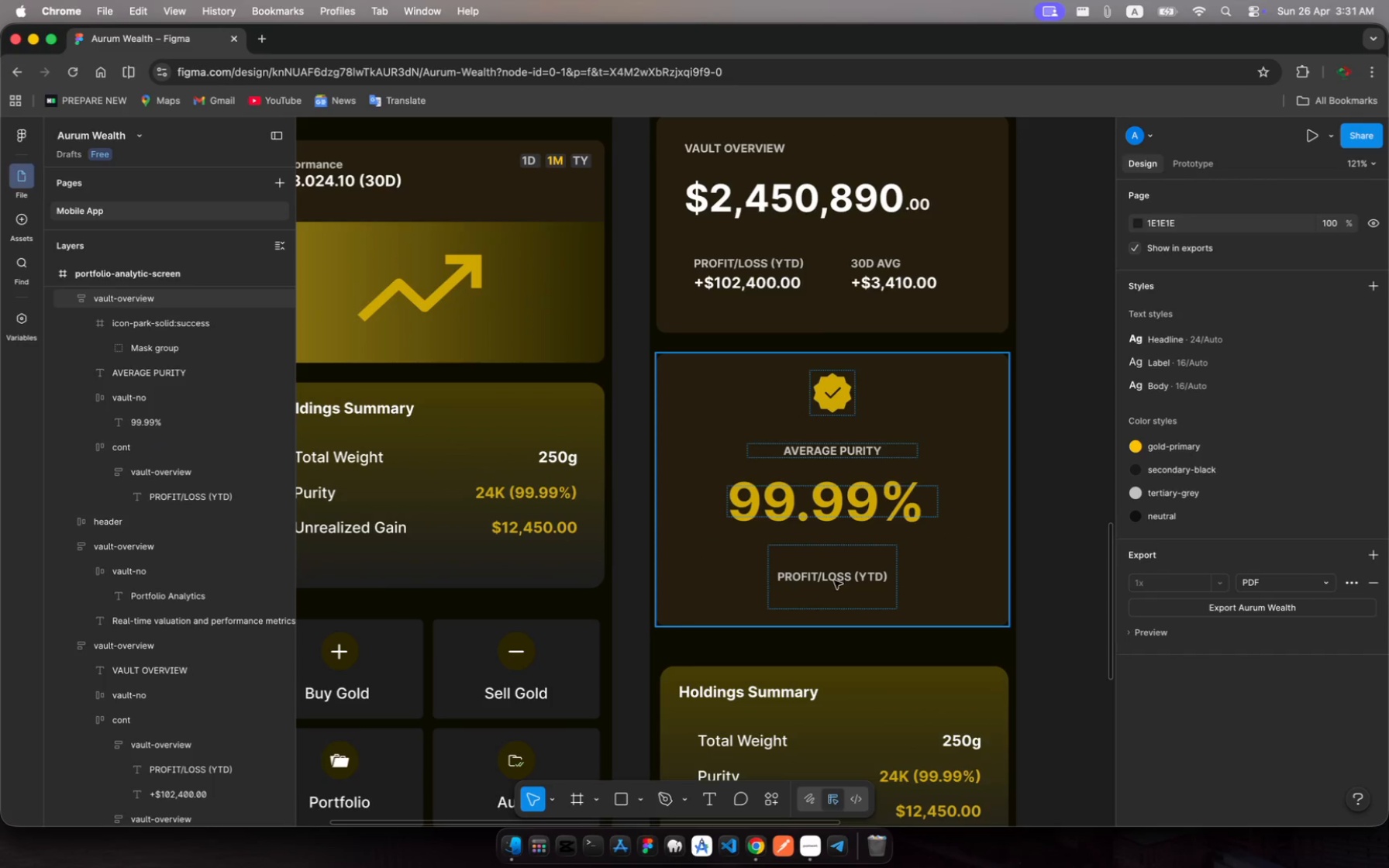 
left_click([837, 594])
 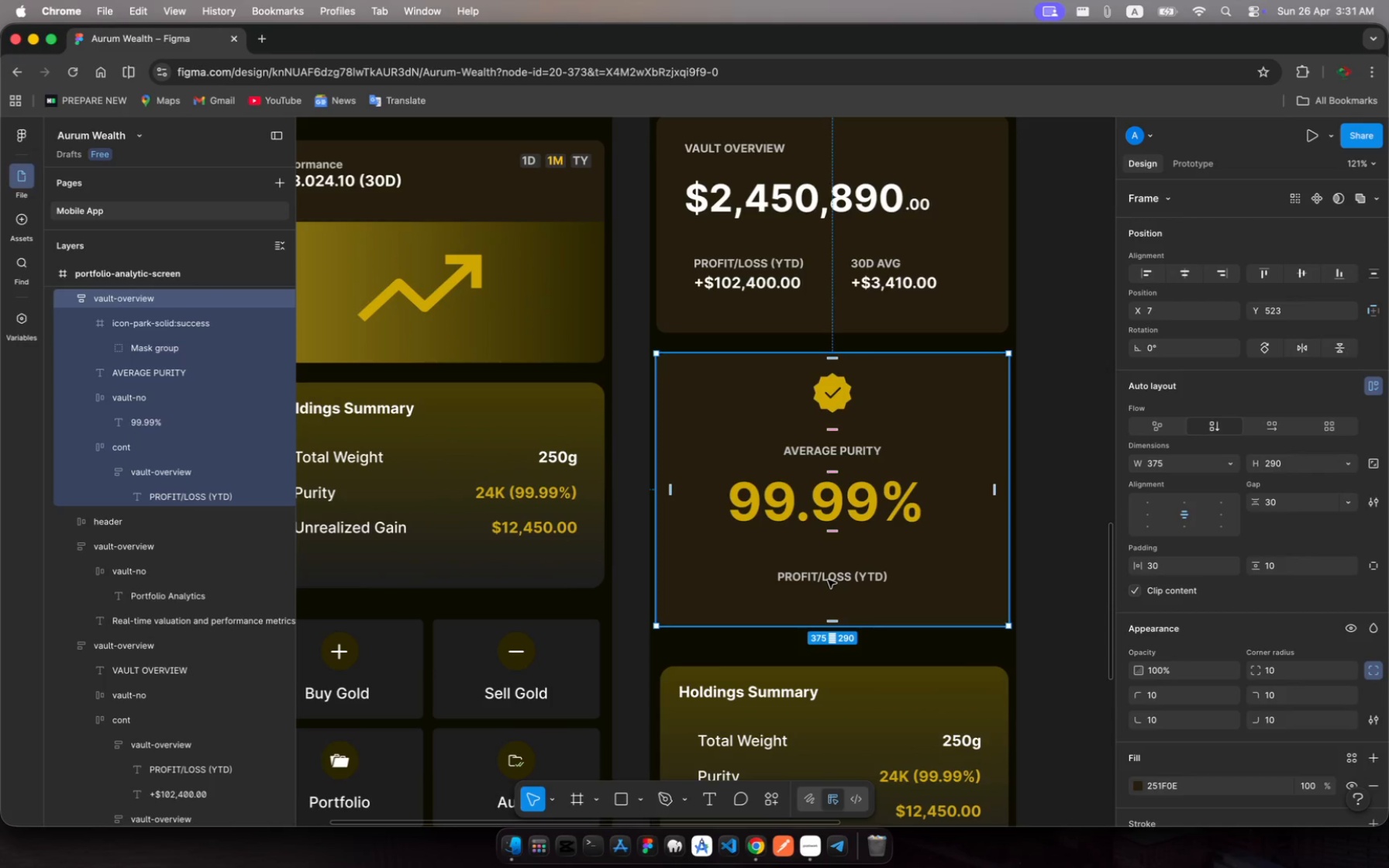 
left_click([828, 580])
 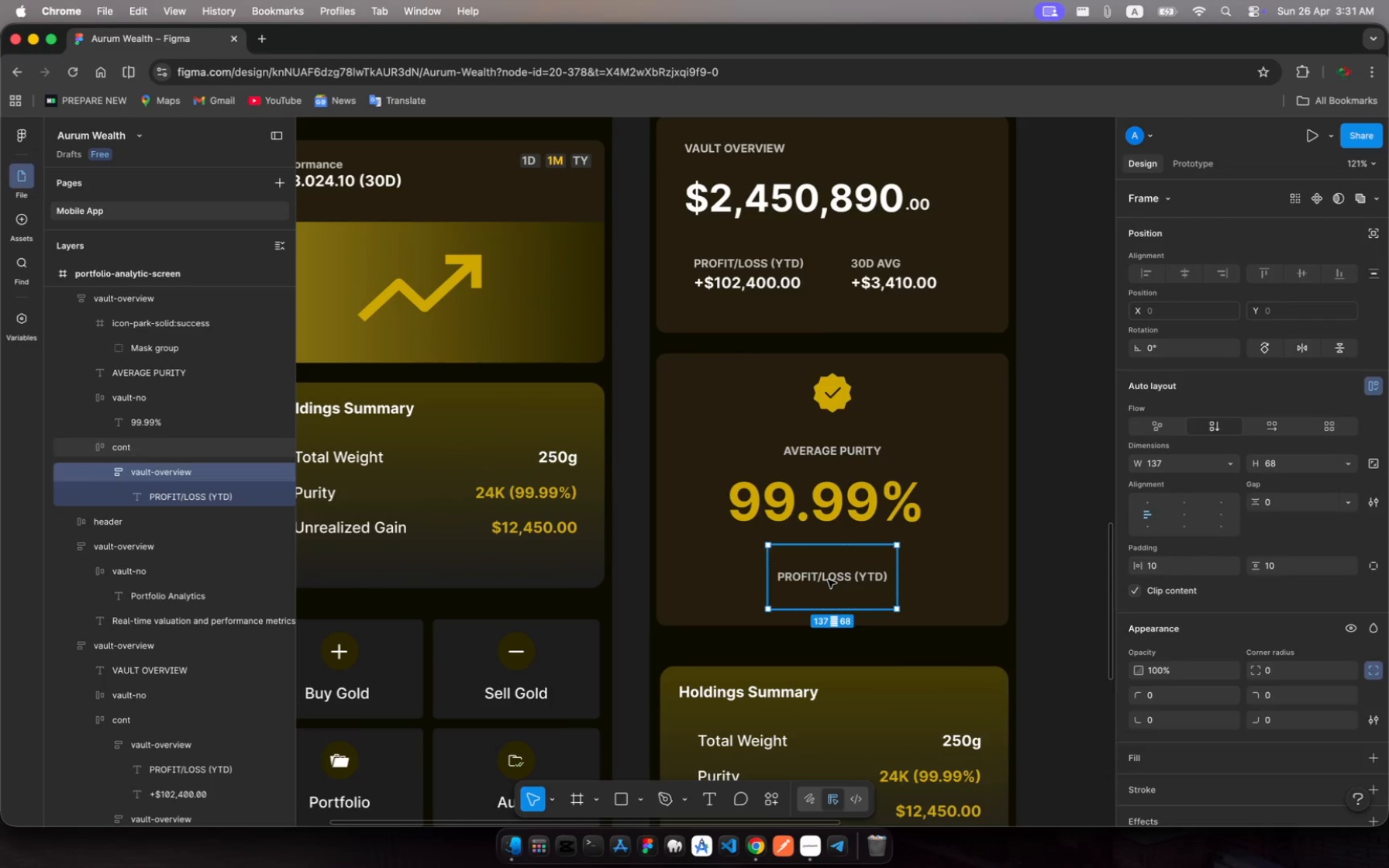 
triple_click([828, 580])
 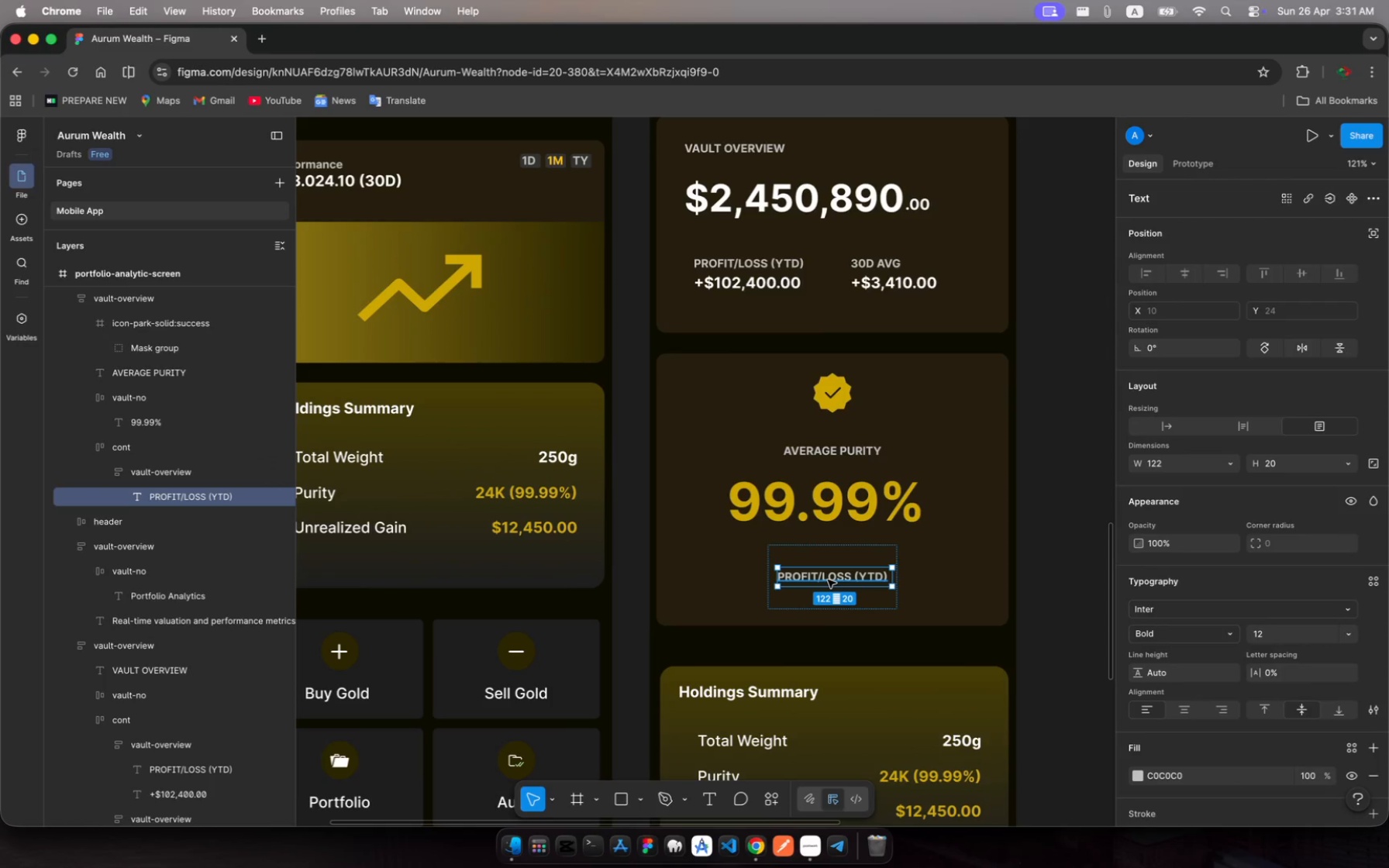 
left_click([828, 580])
 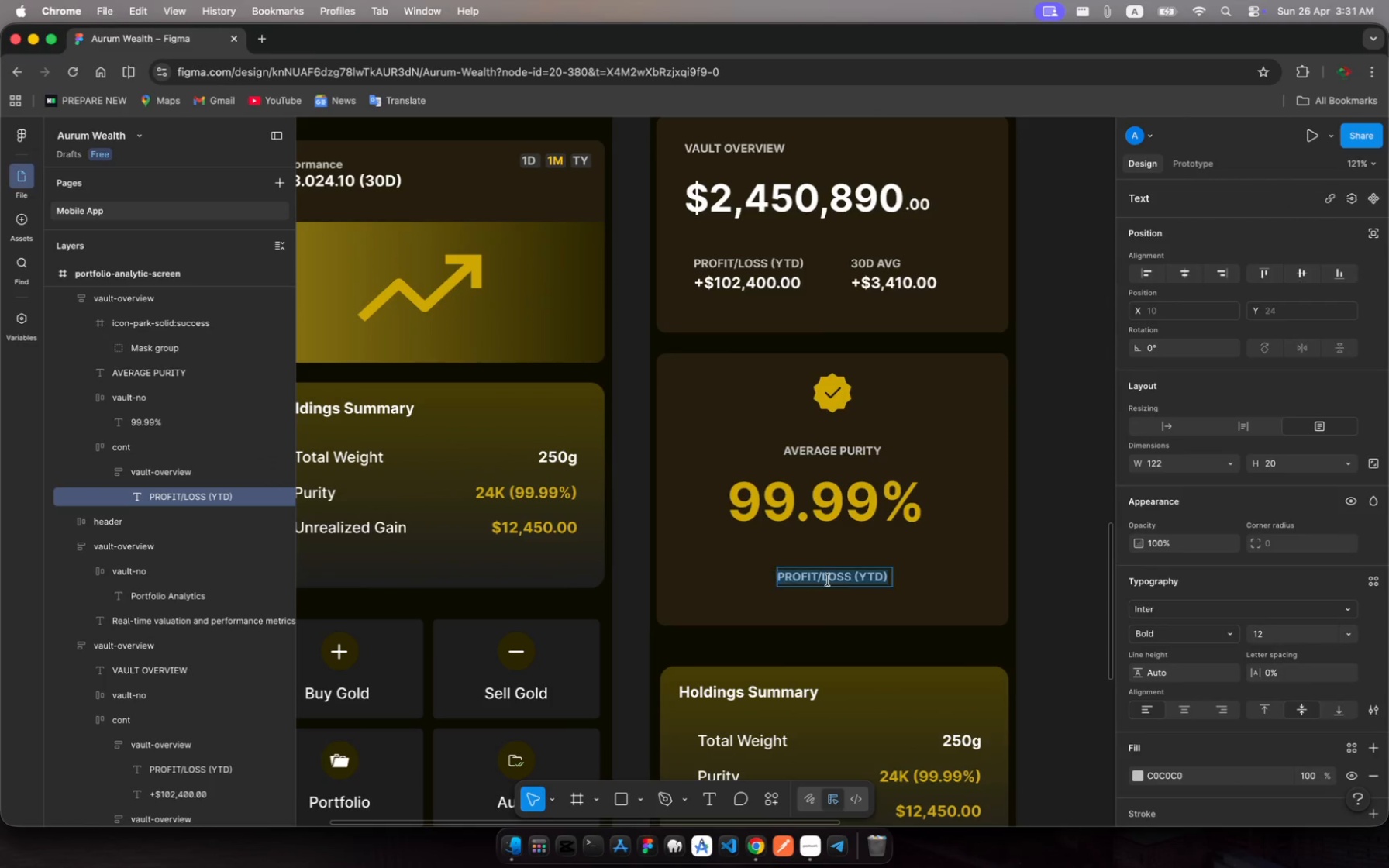 
left_click([828, 580])
 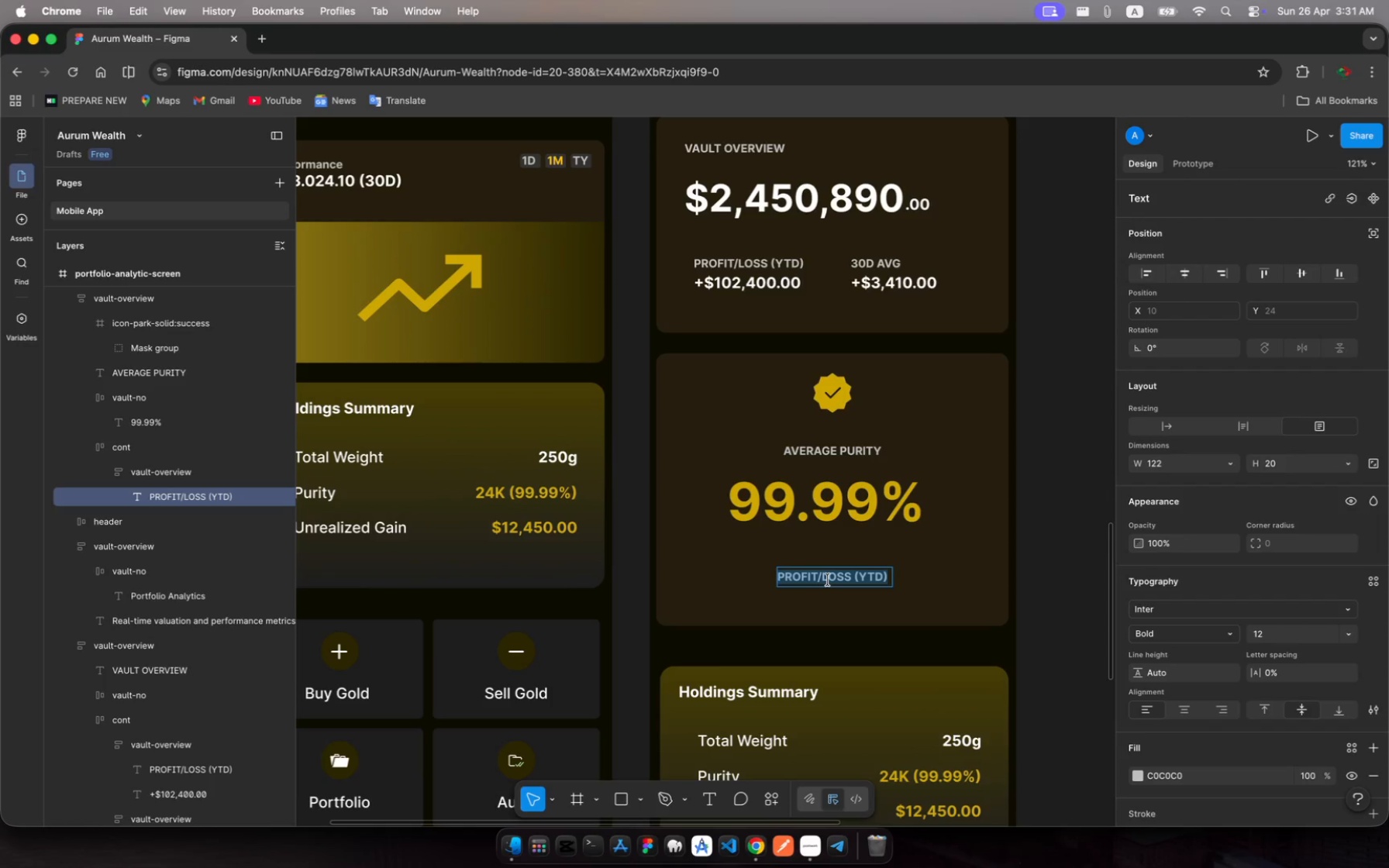 
wait(35.22)
 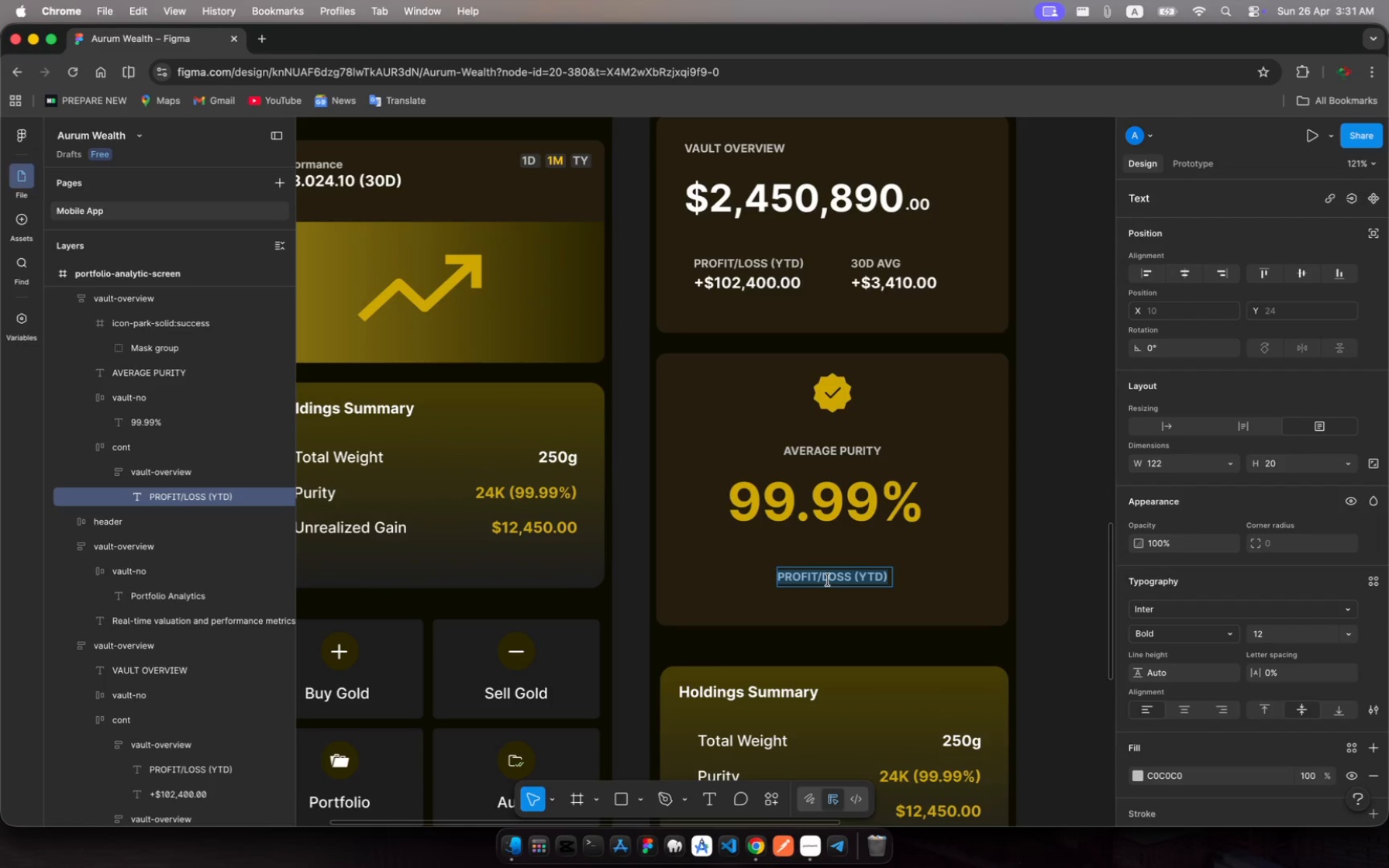 
type(LBMA )
 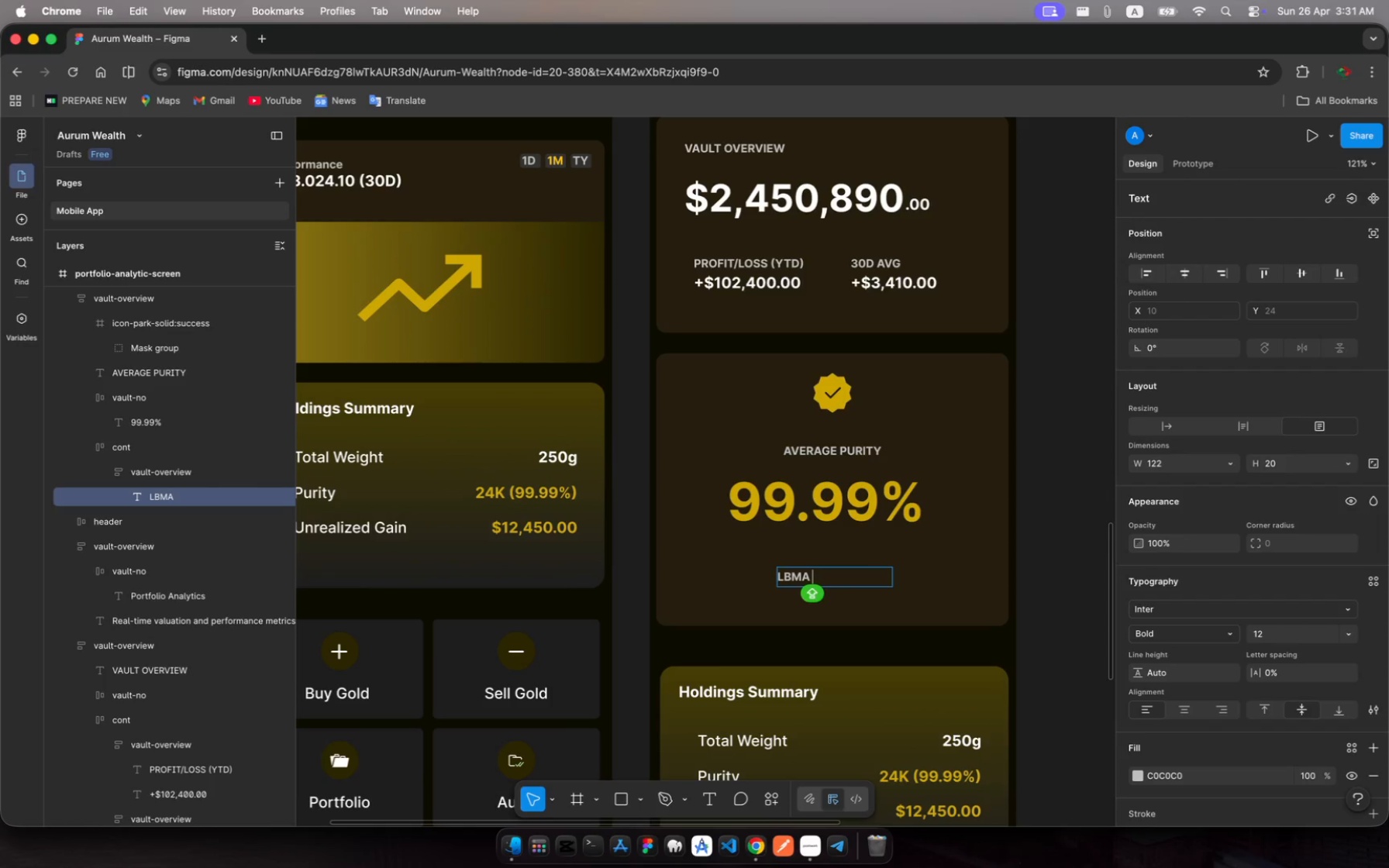 
type(Good delivery service)
key(Escape)
 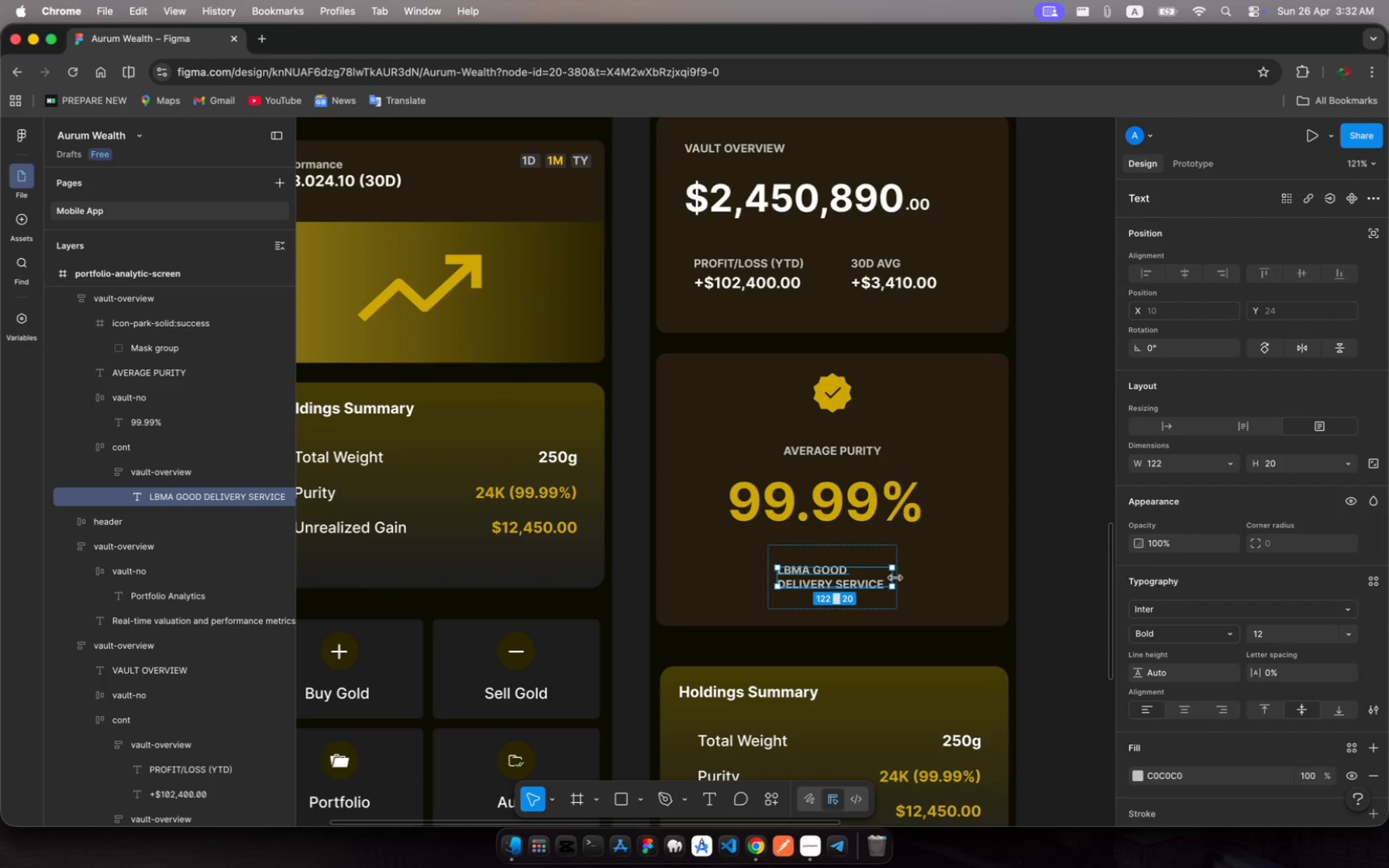 
left_click_drag(start_coordinate=[894, 578], to_coordinate=[918, 581])
 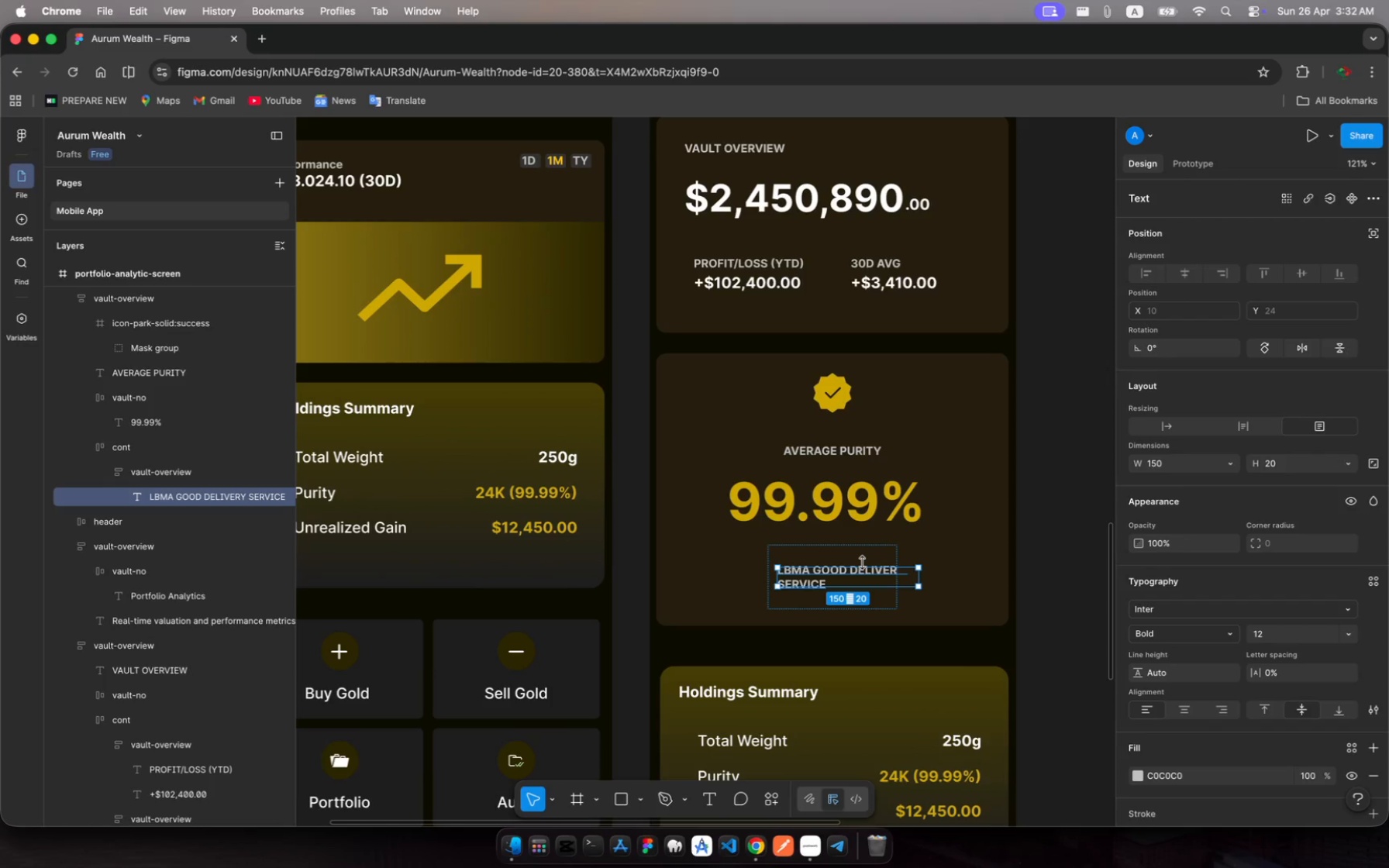 
left_click([863, 563])
 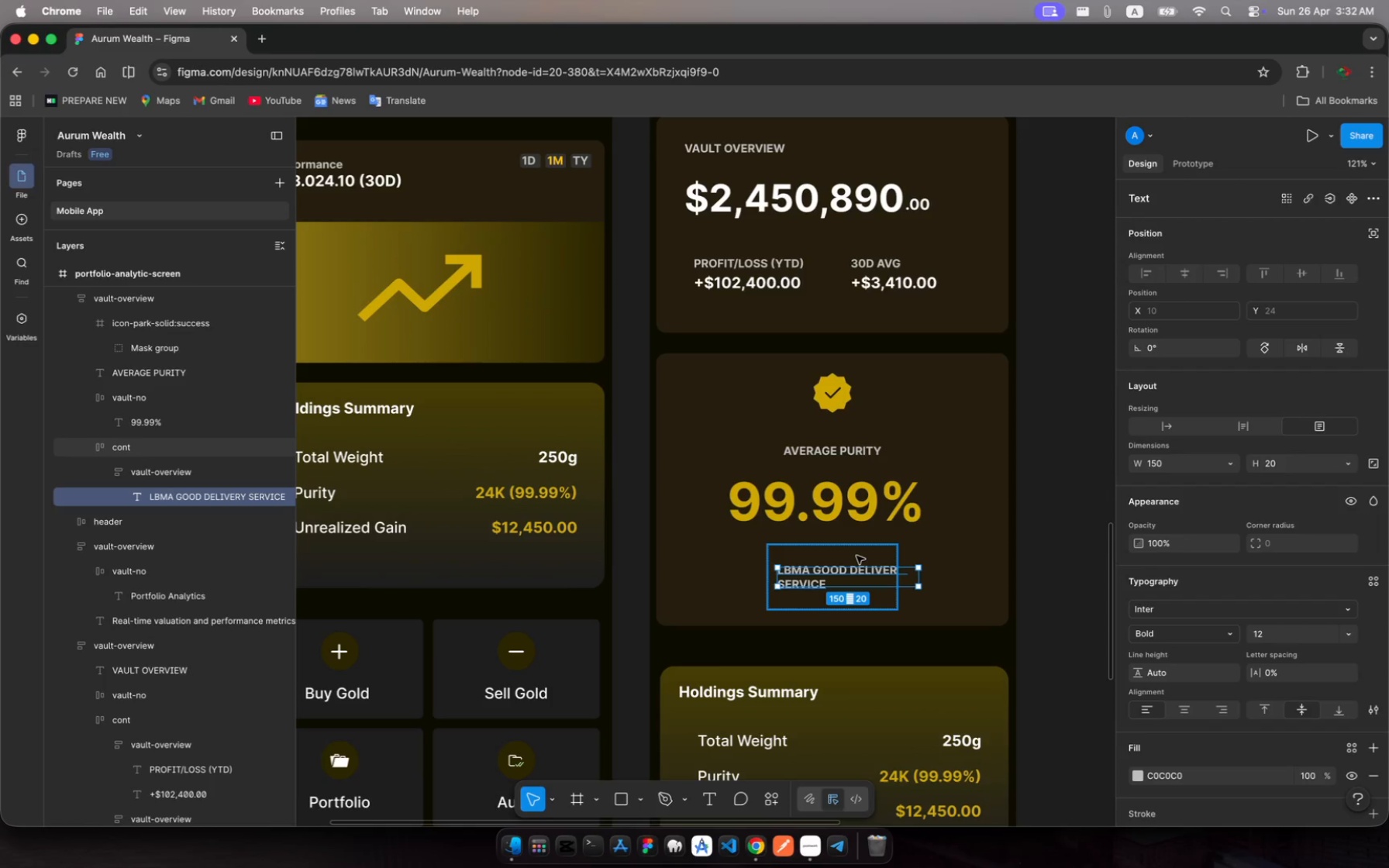 
left_click([856, 556])
 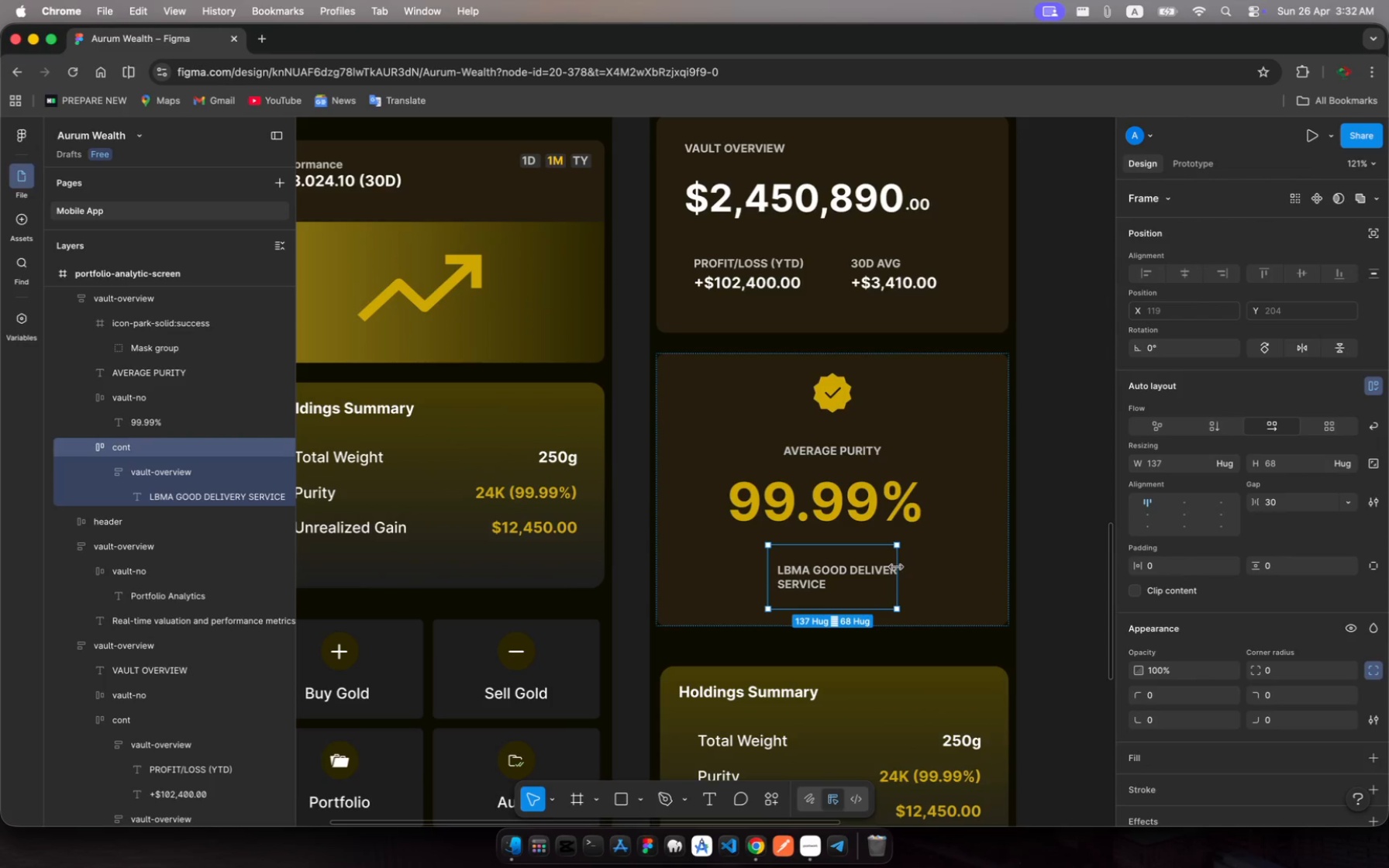 
left_click_drag(start_coordinate=[896, 567], to_coordinate=[922, 568])
 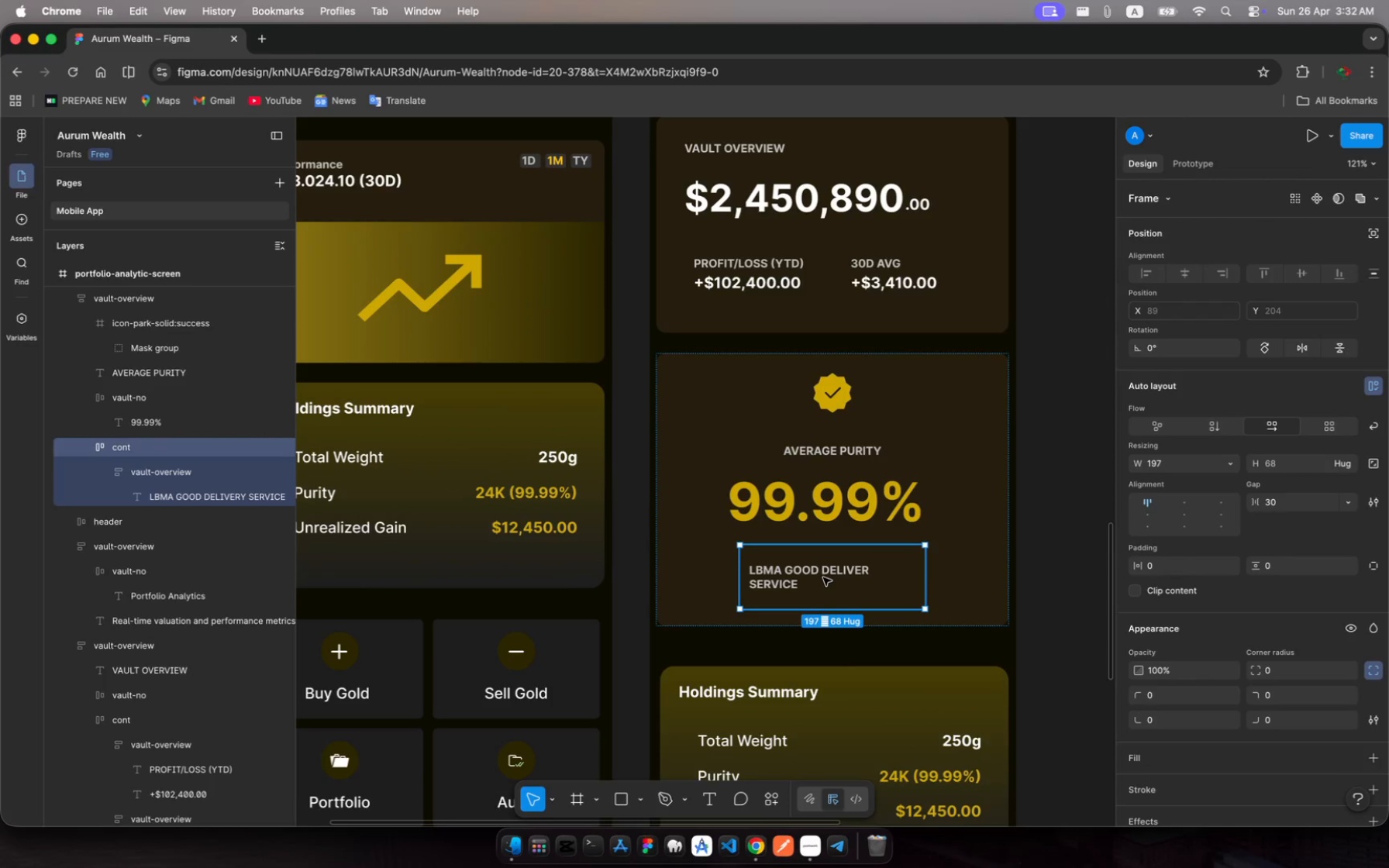 
left_click([823, 577])
 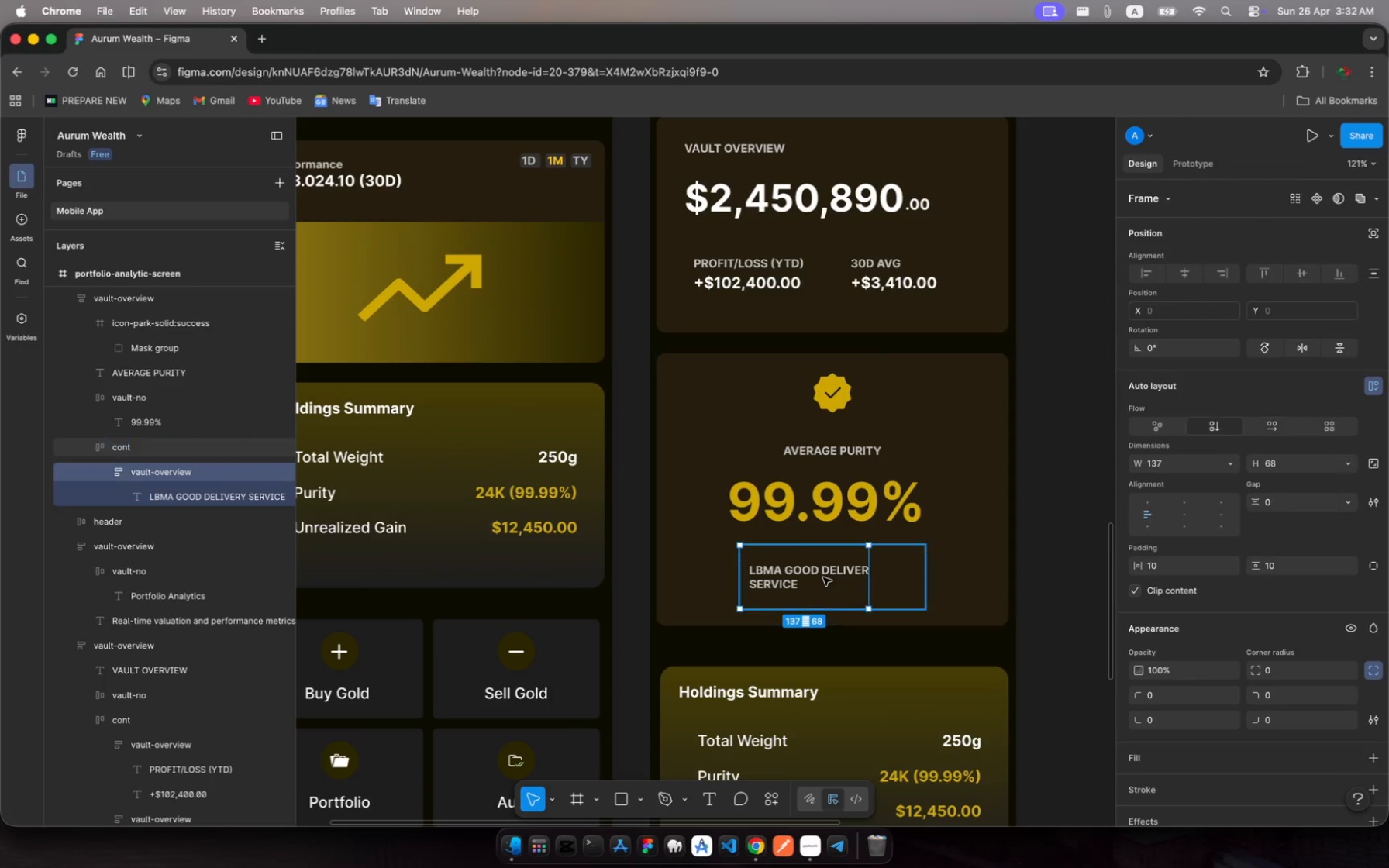 
left_click([823, 577])
 